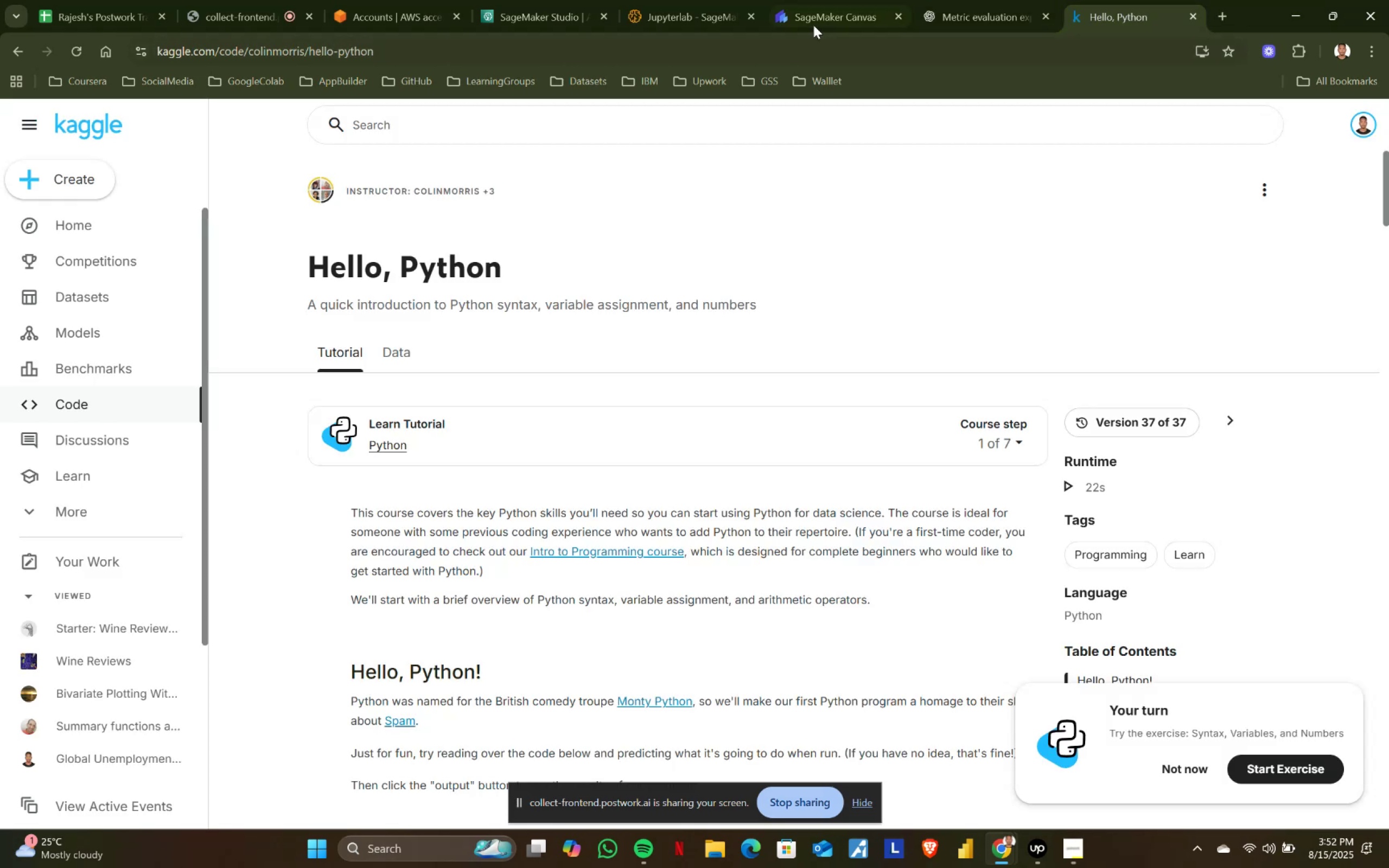 
left_click([813, 21])
 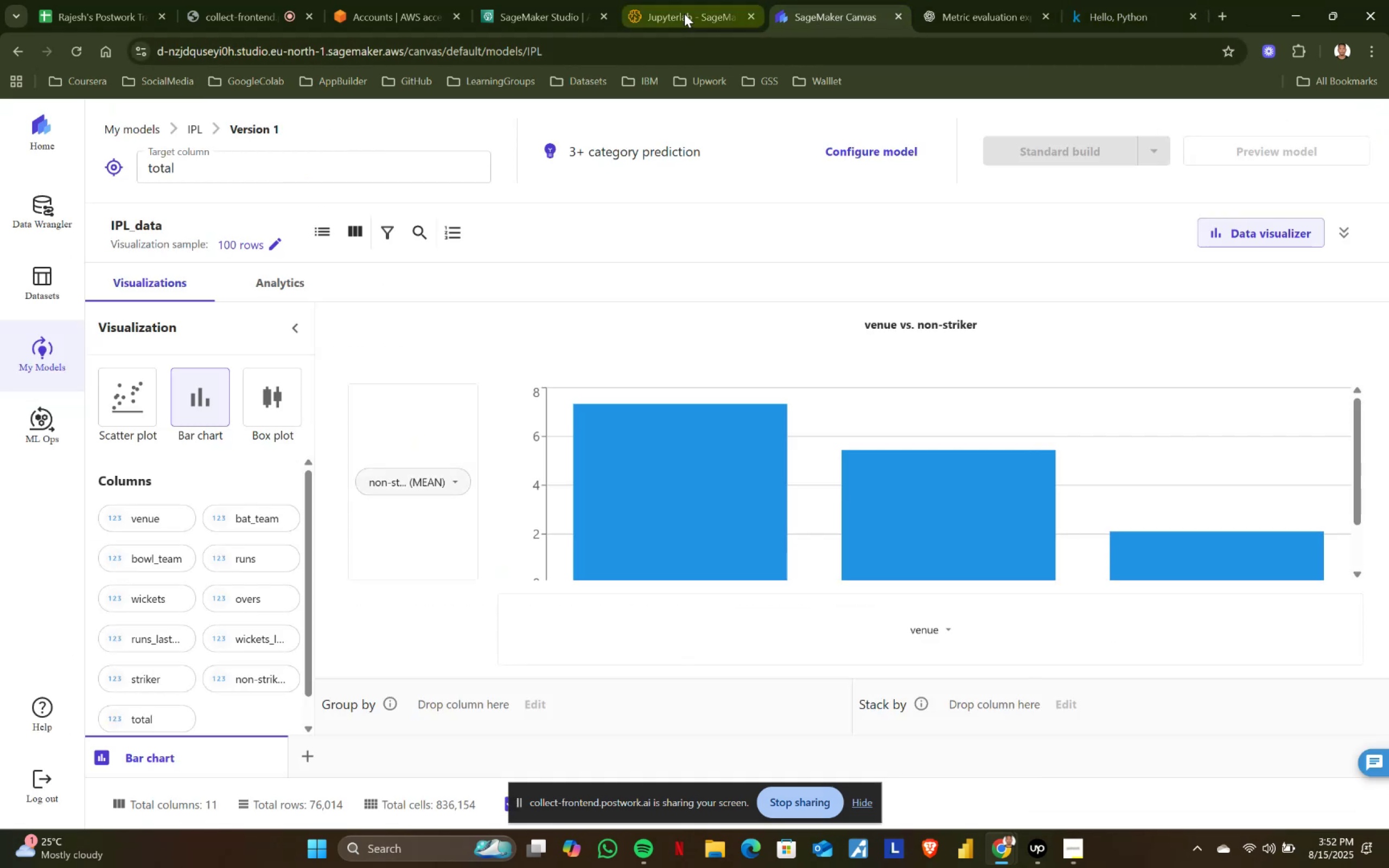 
left_click([684, 14])
 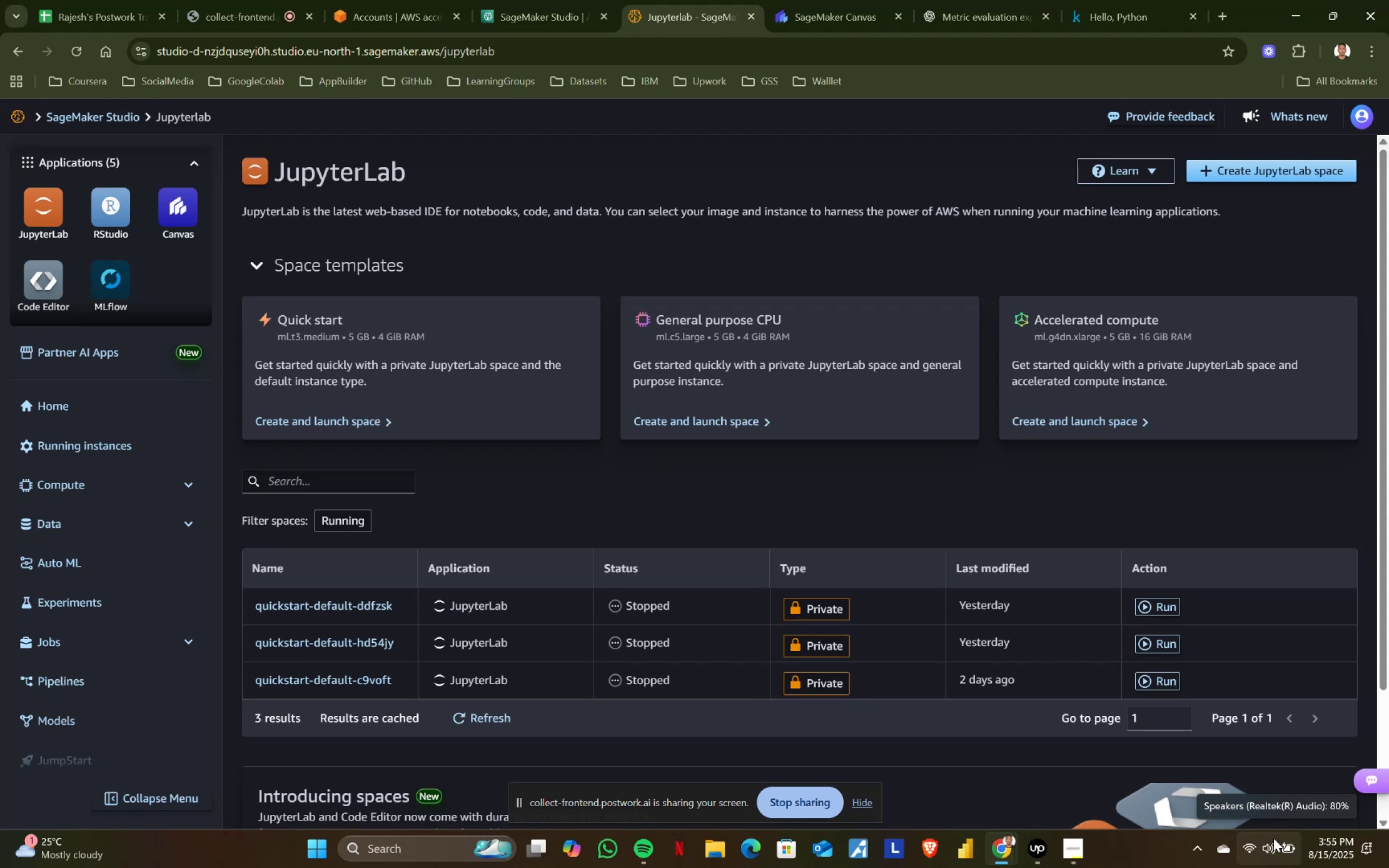 
wait(175.75)
 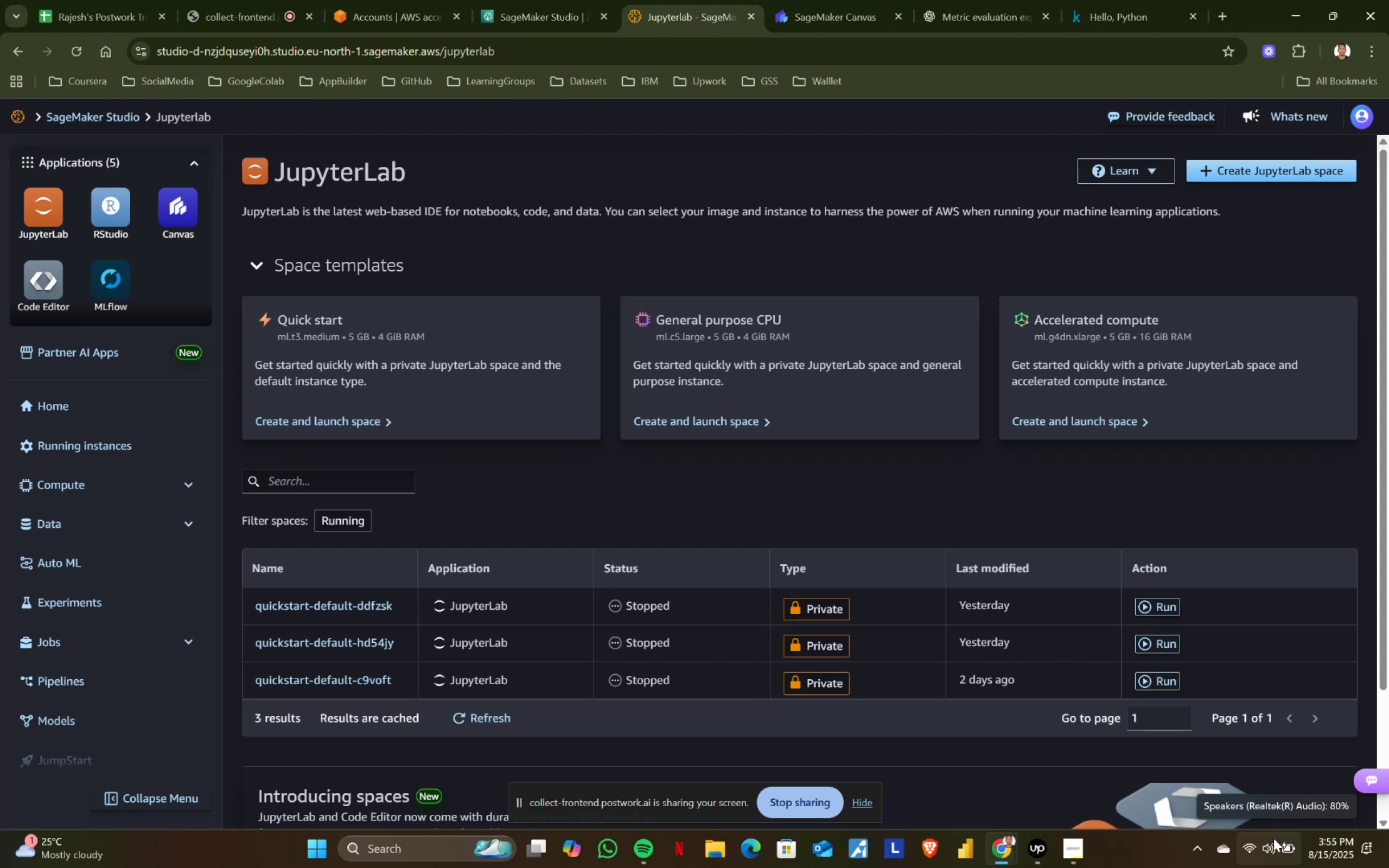 
left_click([967, 0])
 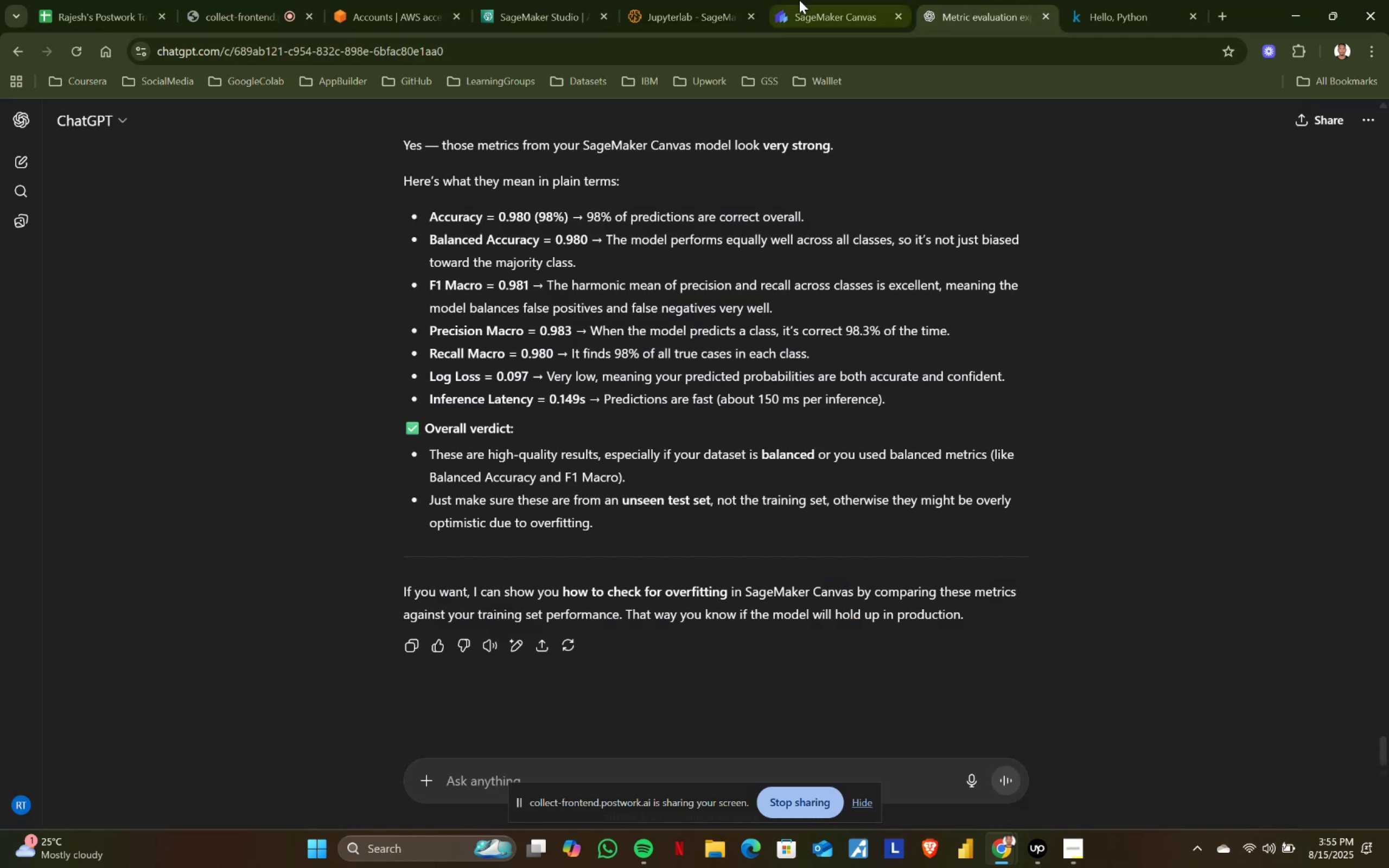 
left_click([806, 2])
 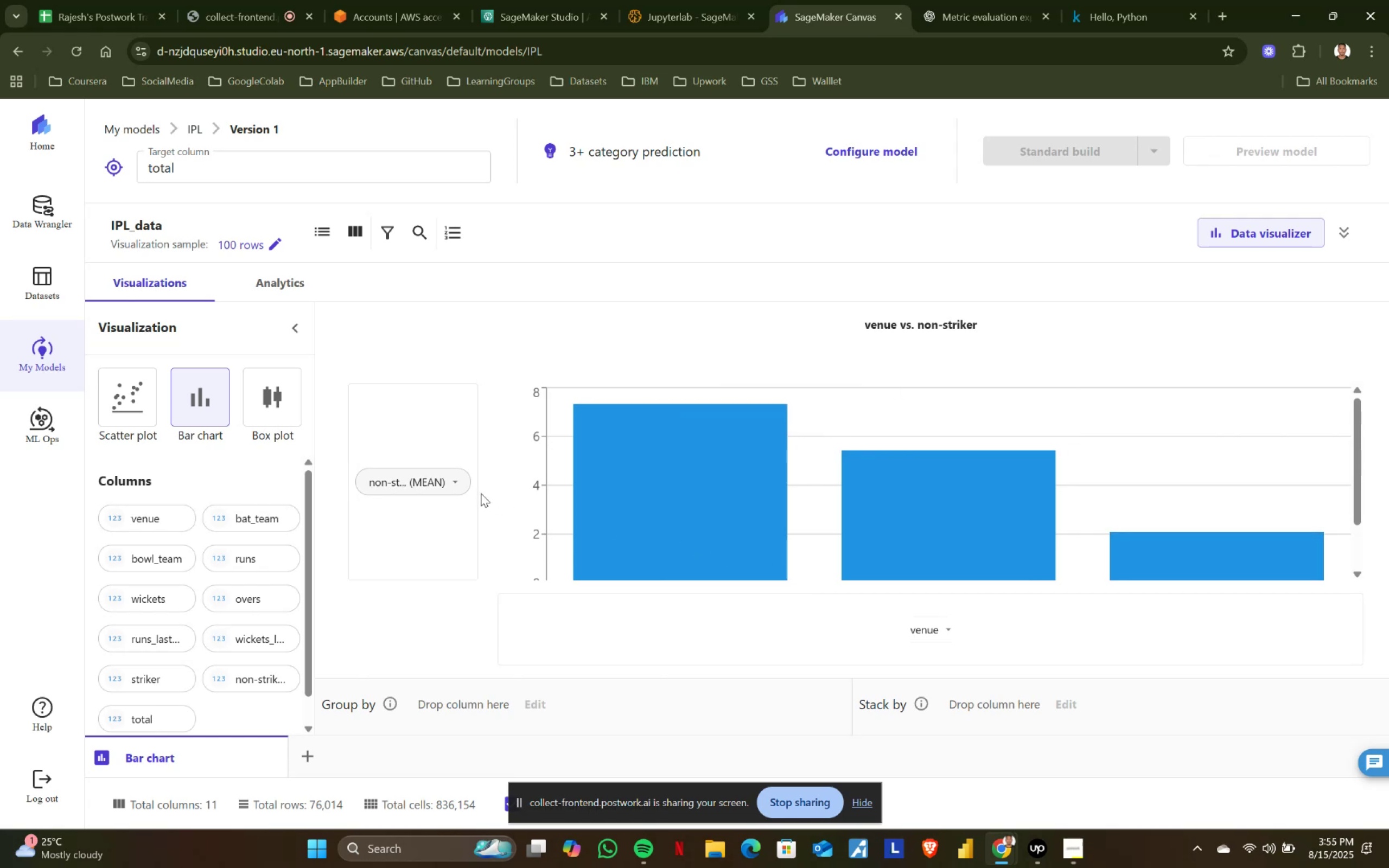 
left_click([458, 481])
 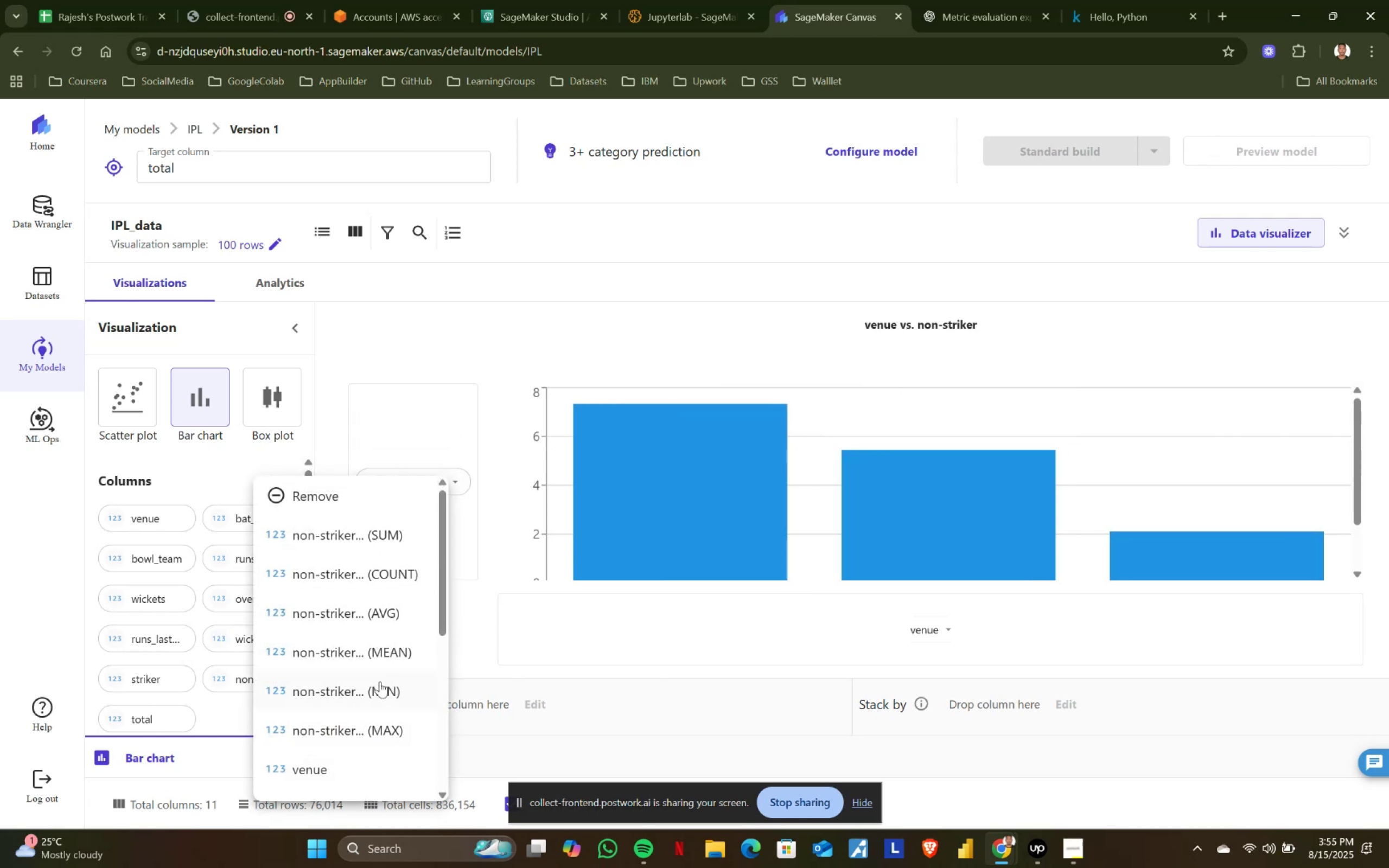 
left_click([379, 693])
 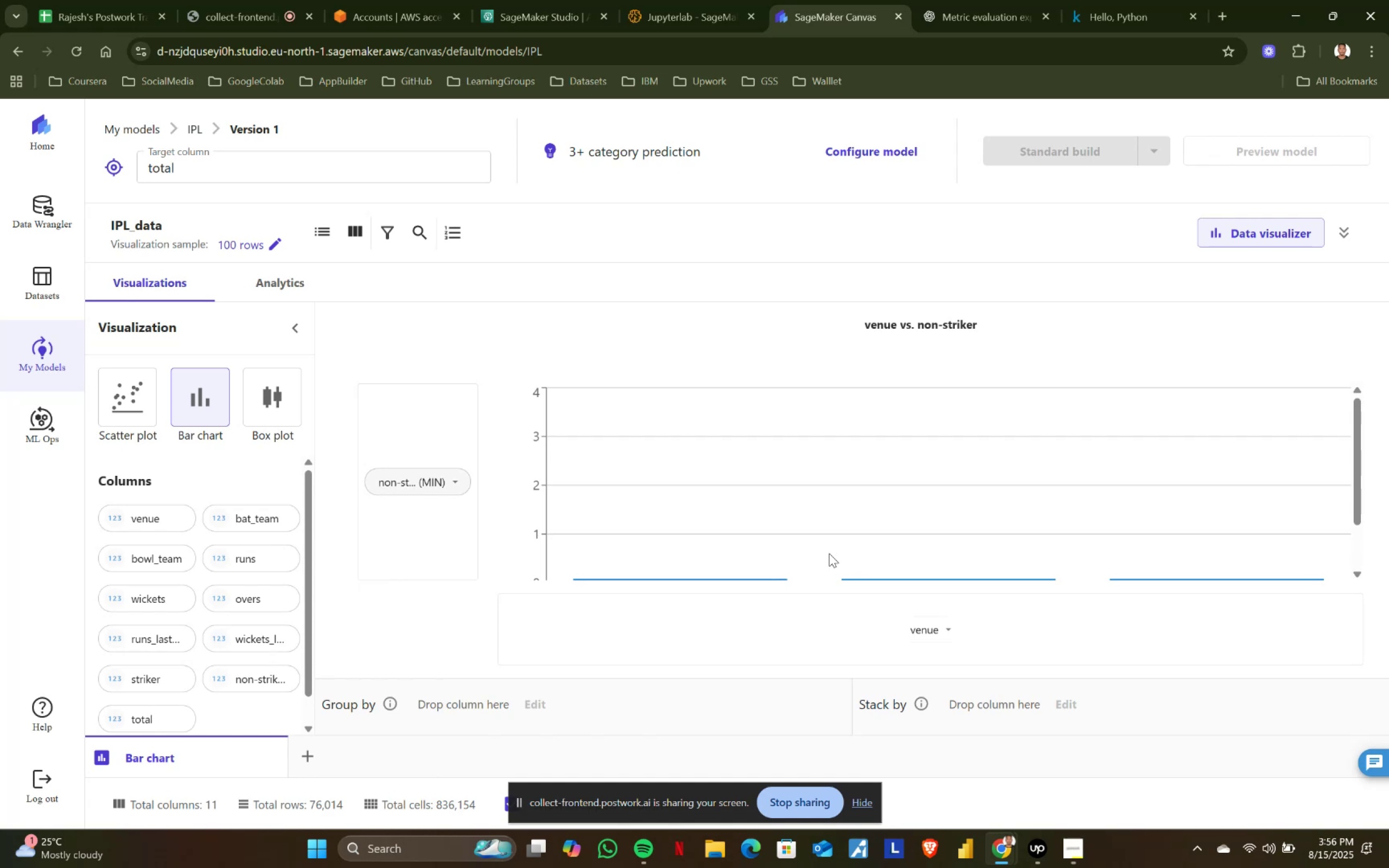 
wait(58.98)
 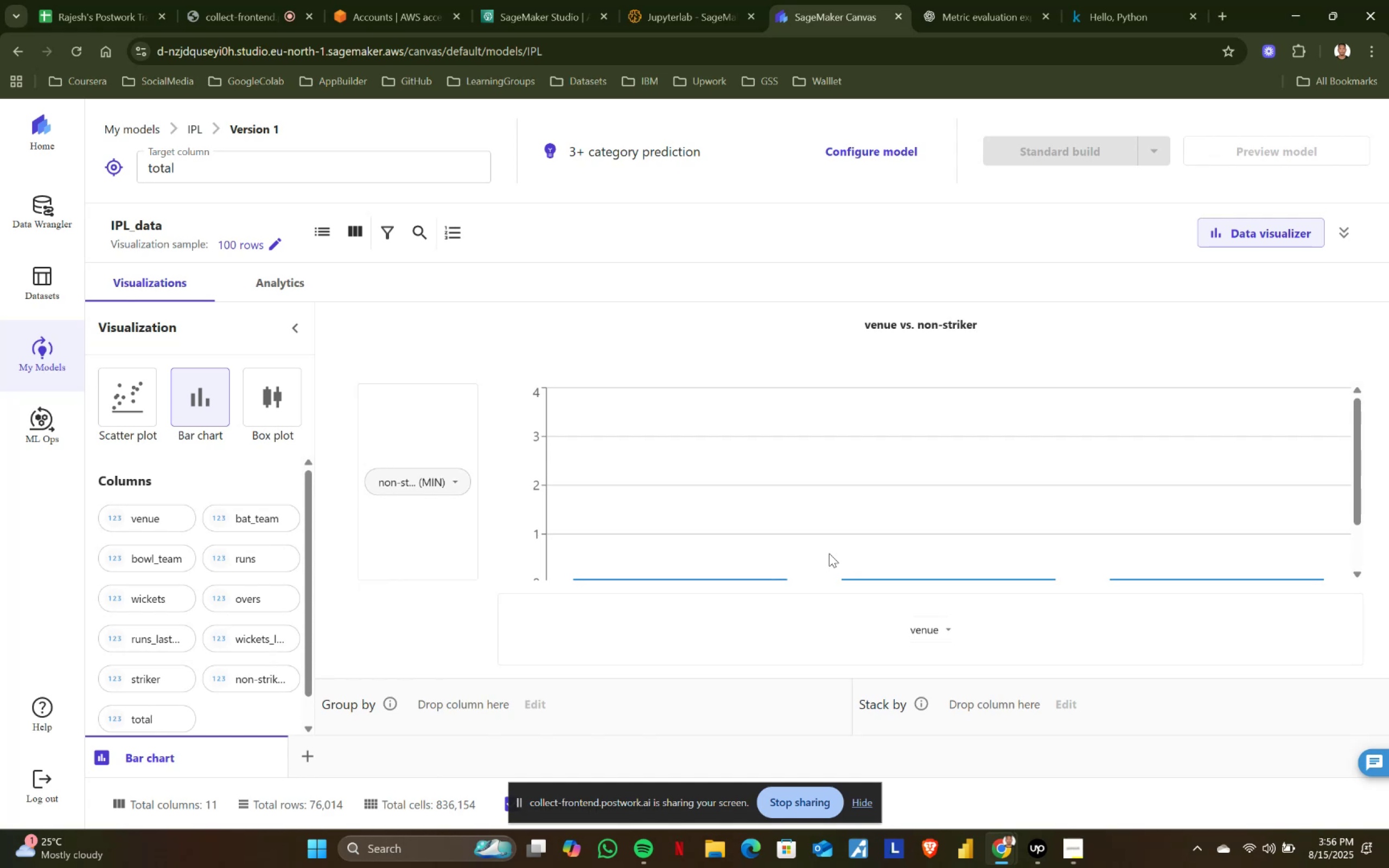 
left_click([454, 475])
 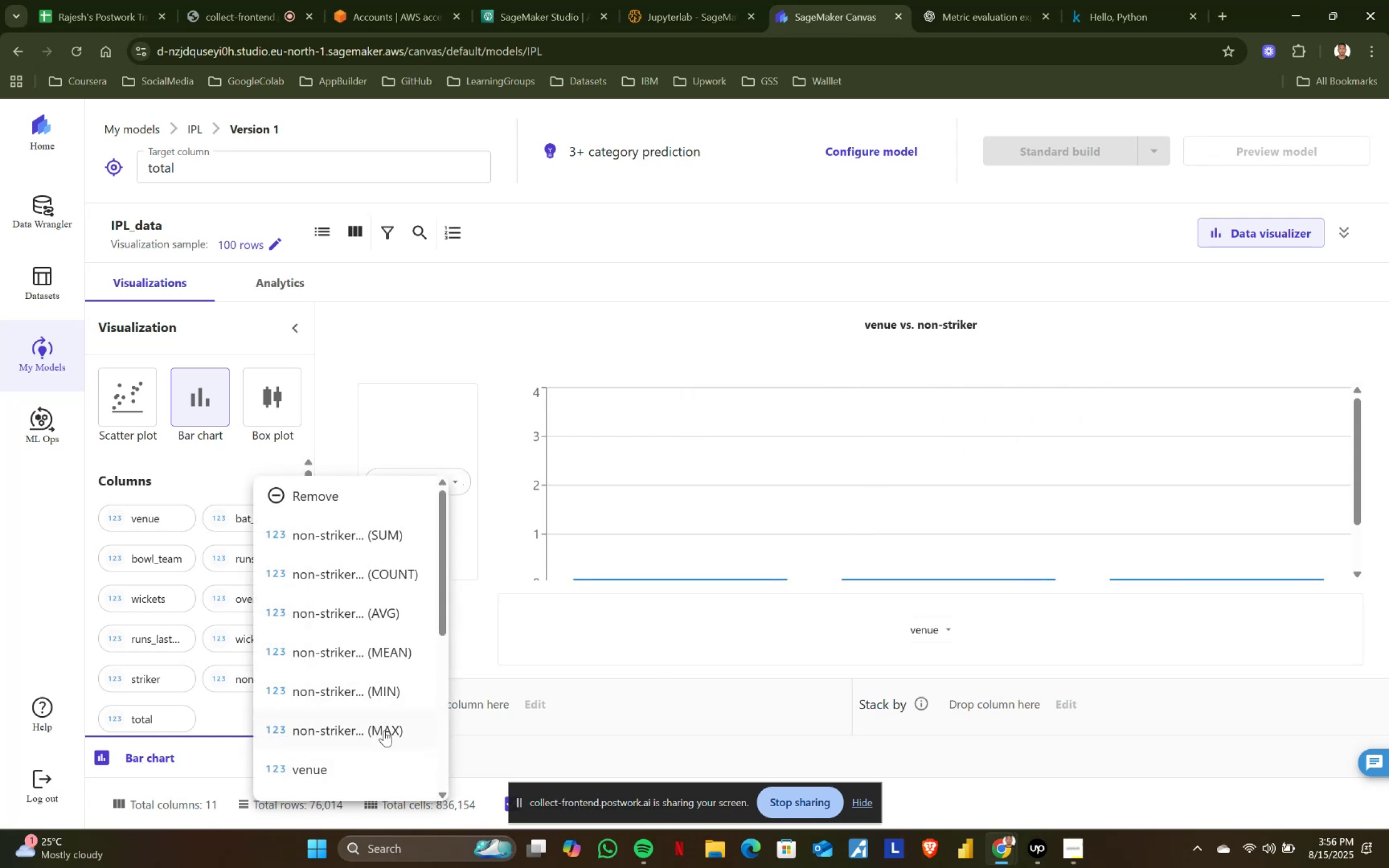 
left_click([384, 732])
 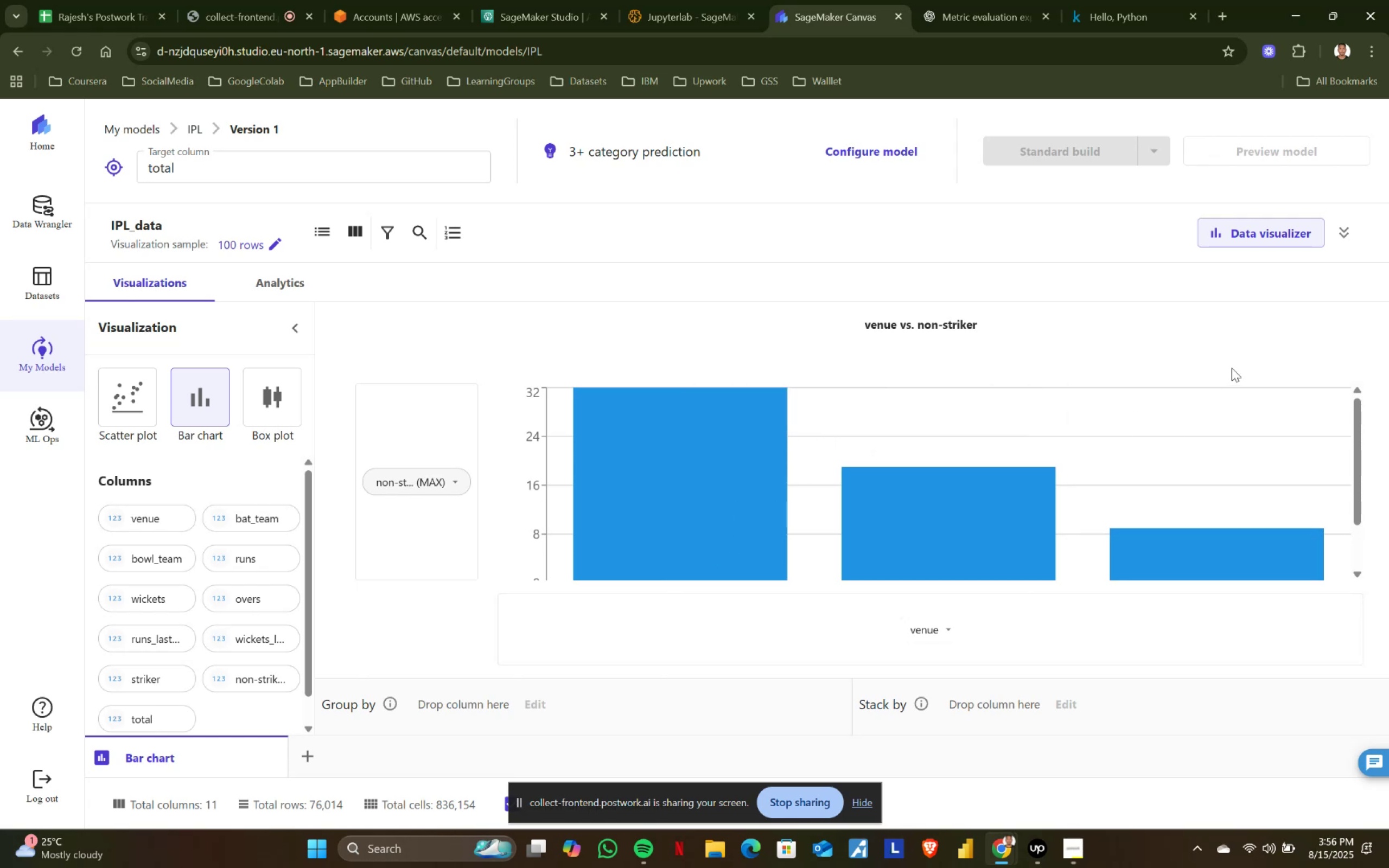 
wait(32.16)
 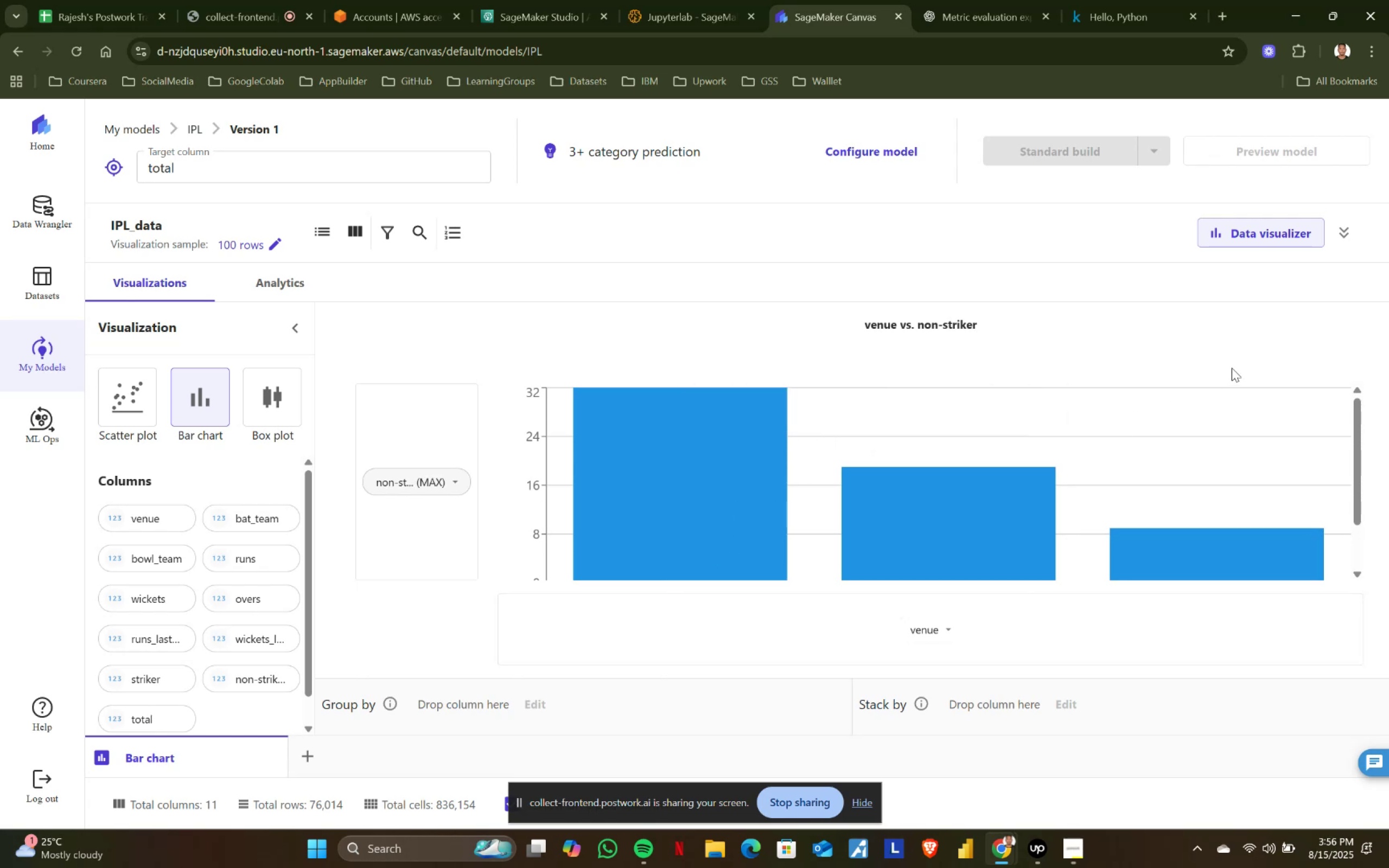 
left_click_drag(start_coordinate=[1356, 425], to_coordinate=[1355, 534])
 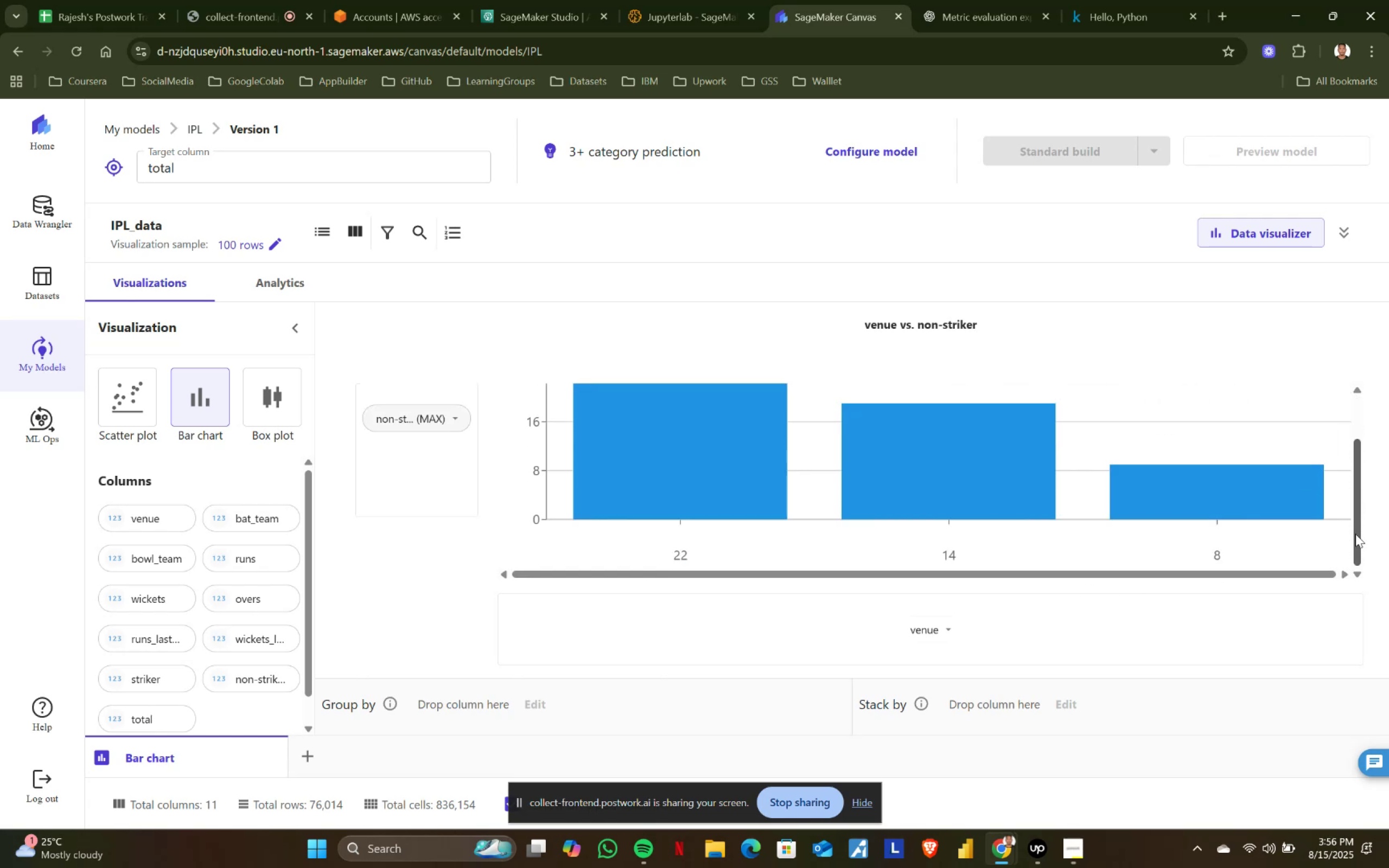 
left_click_drag(start_coordinate=[1355, 527], to_coordinate=[1370, 413])
 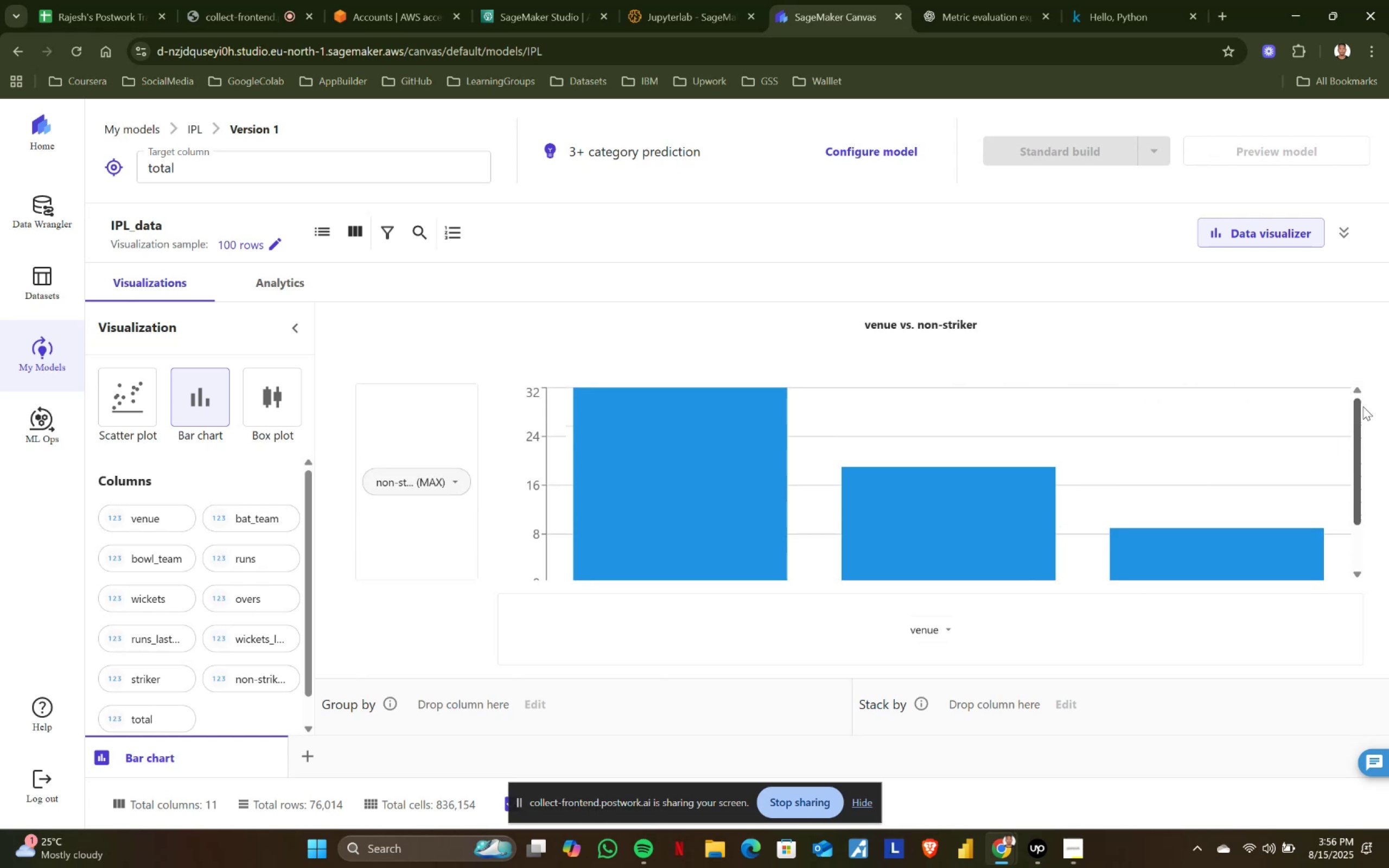 
left_click_drag(start_coordinate=[1359, 405], to_coordinate=[1359, 511])
 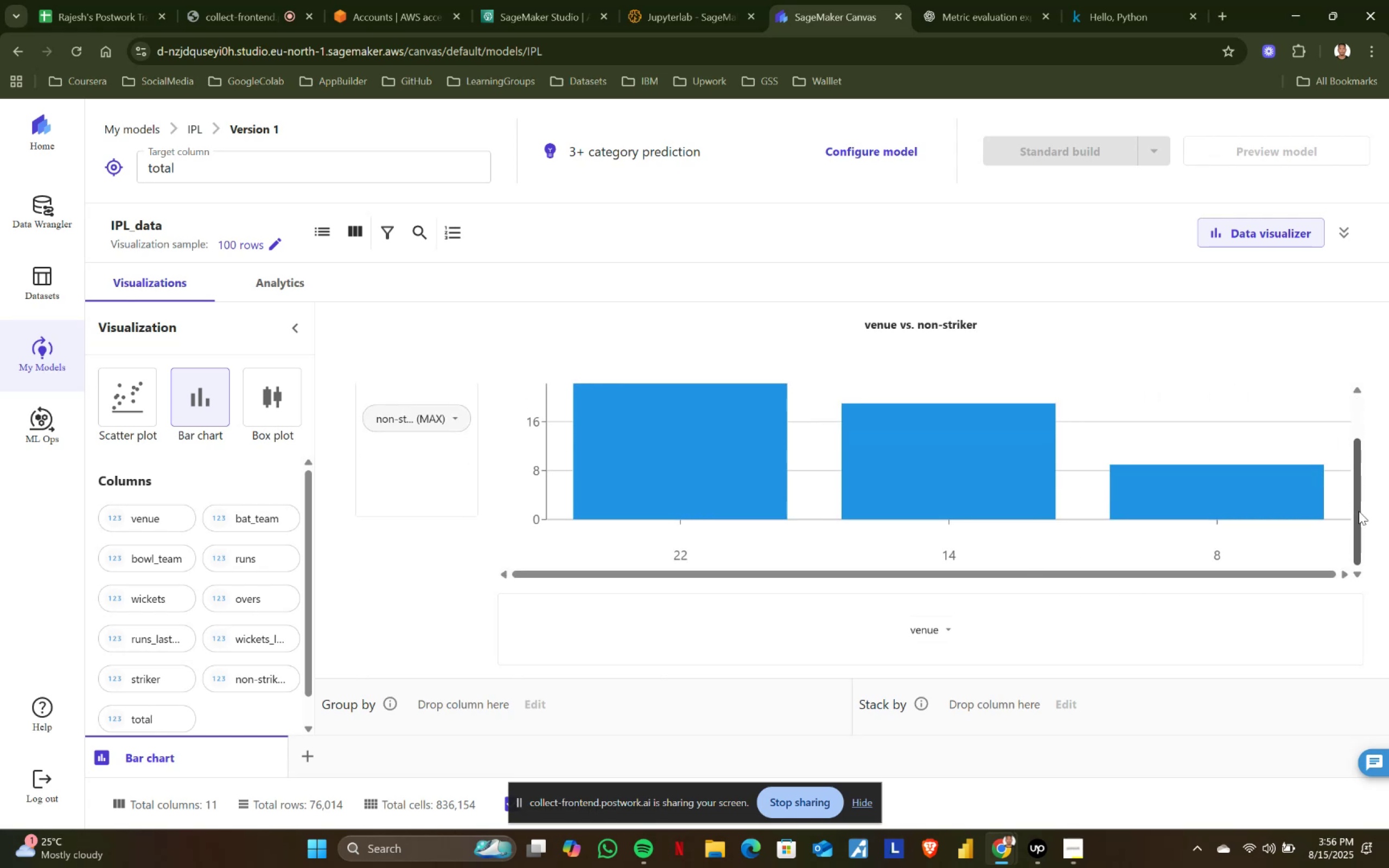 
left_click_drag(start_coordinate=[1358, 510], to_coordinate=[1359, 412])
 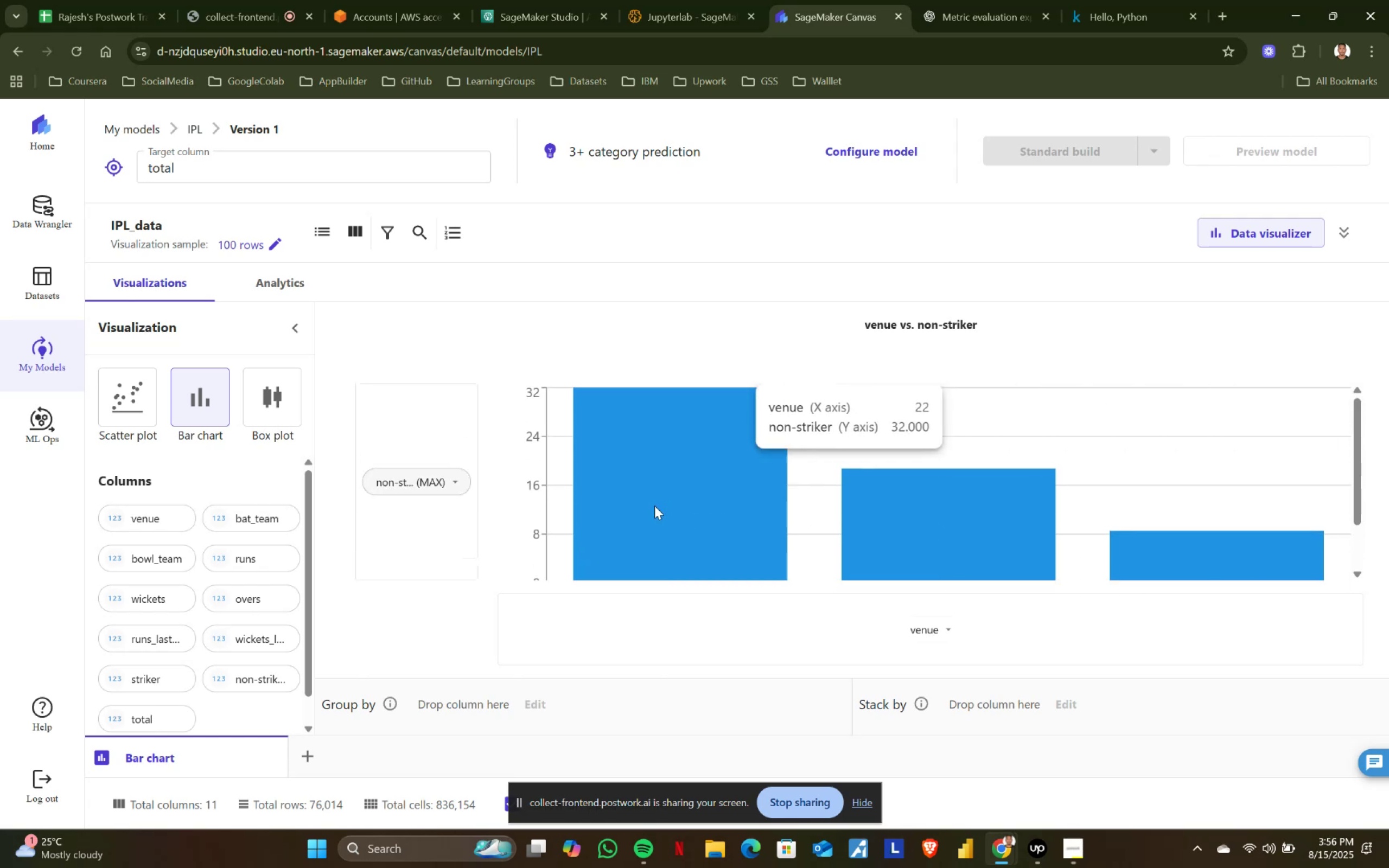 
left_click([452, 482])
 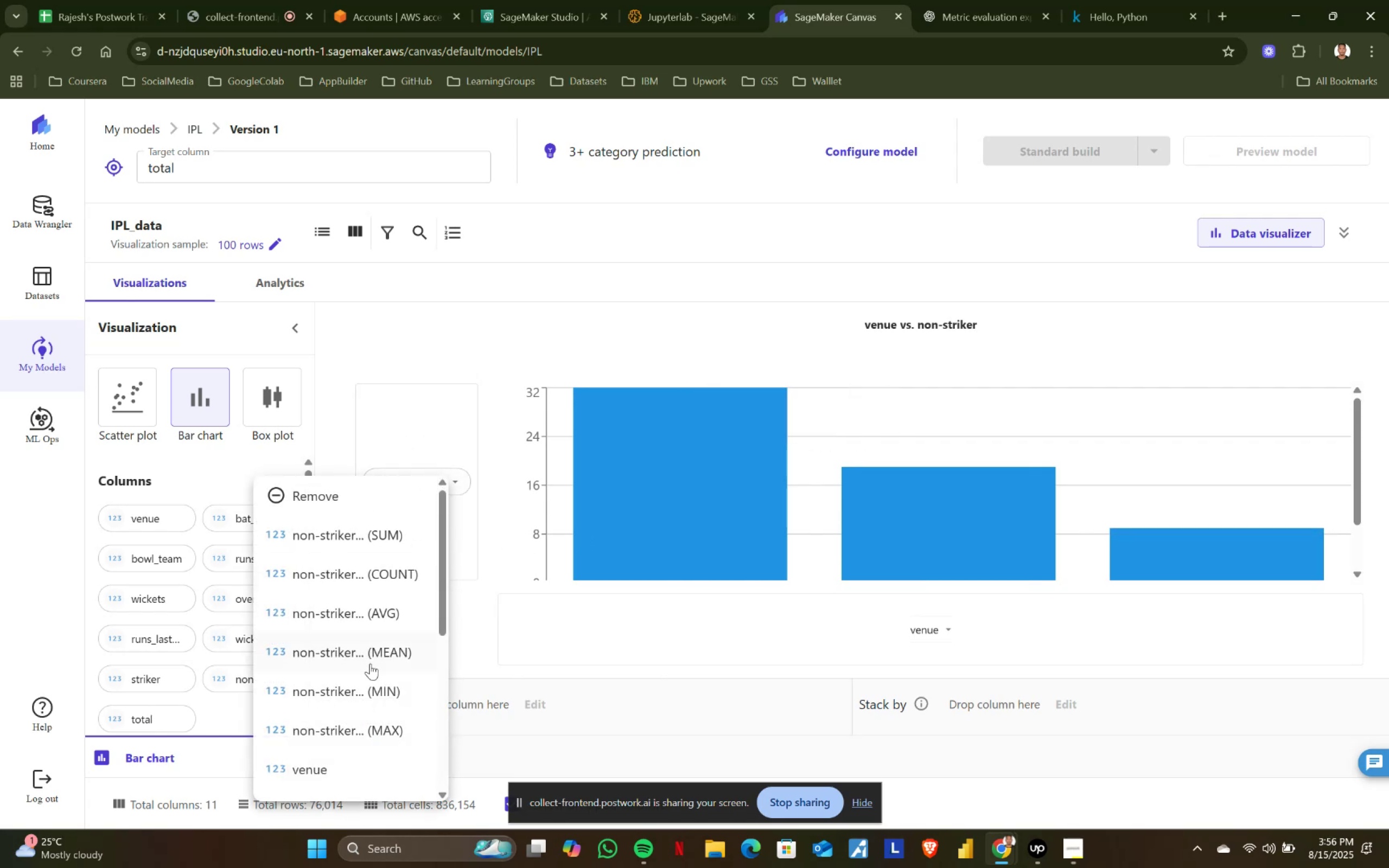 
scroll: coordinate [383, 678], scroll_direction: down, amount: 1.0
 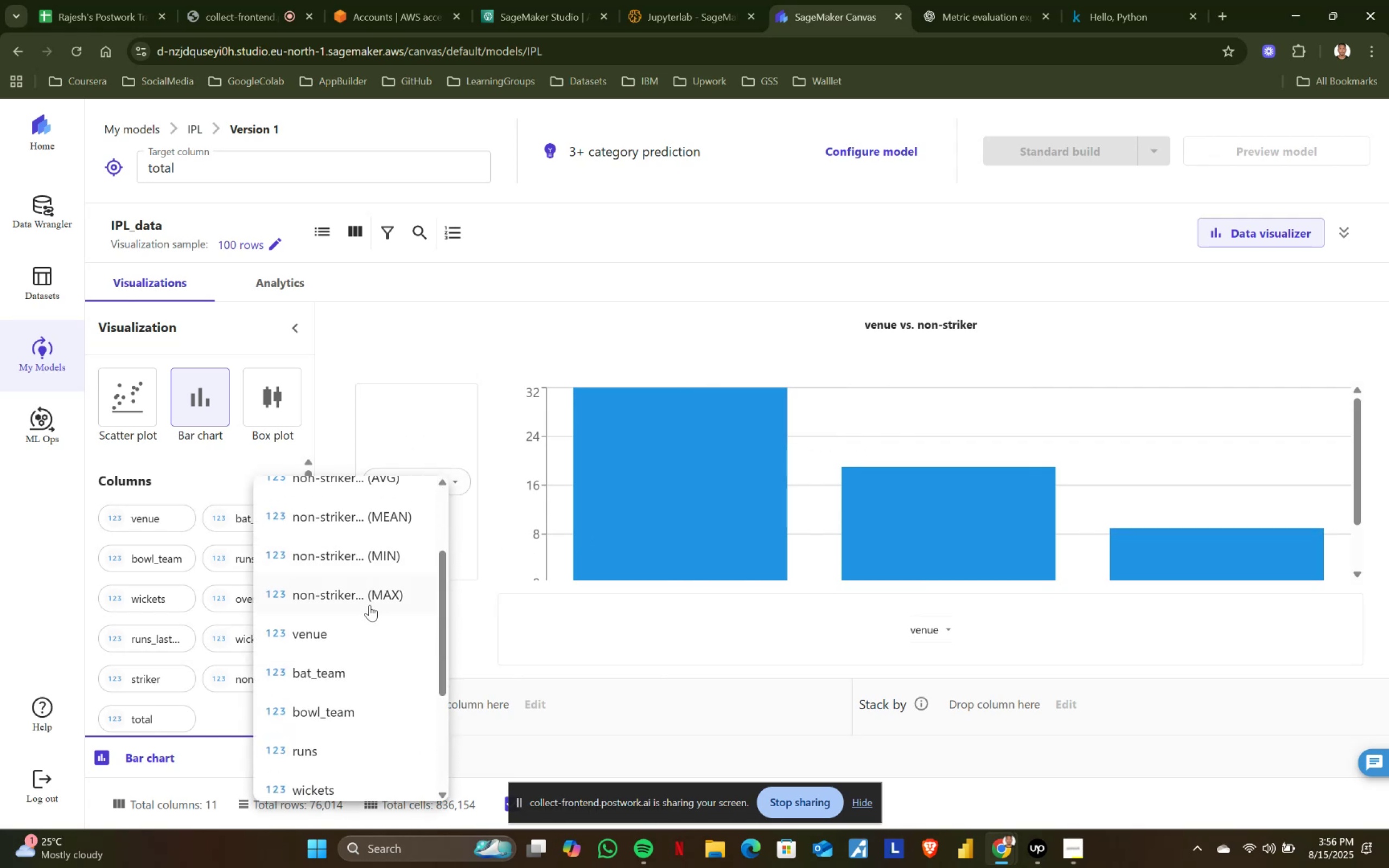 
left_click([382, 595])
 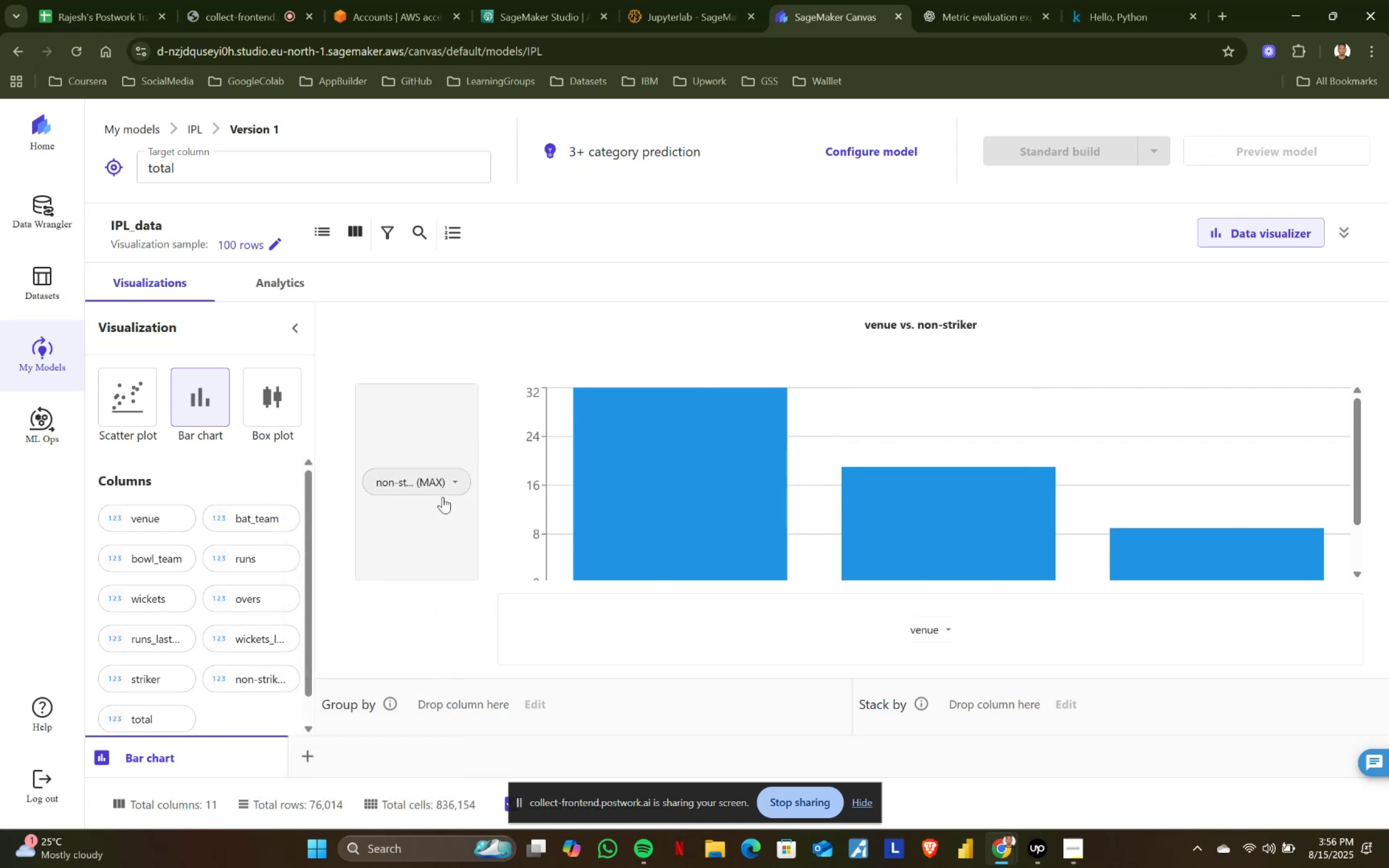 
left_click([447, 481])
 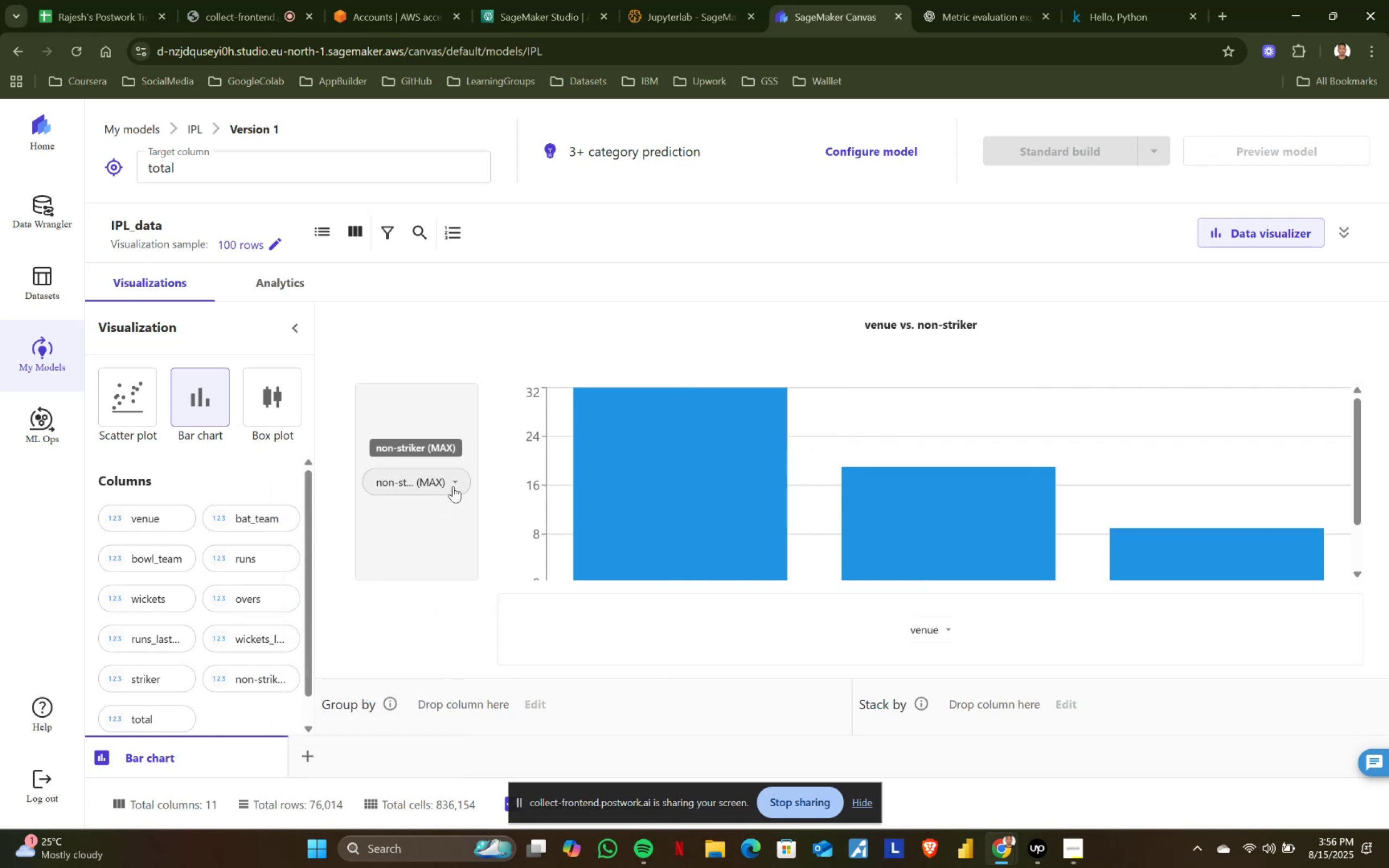 
left_click([456, 482])
 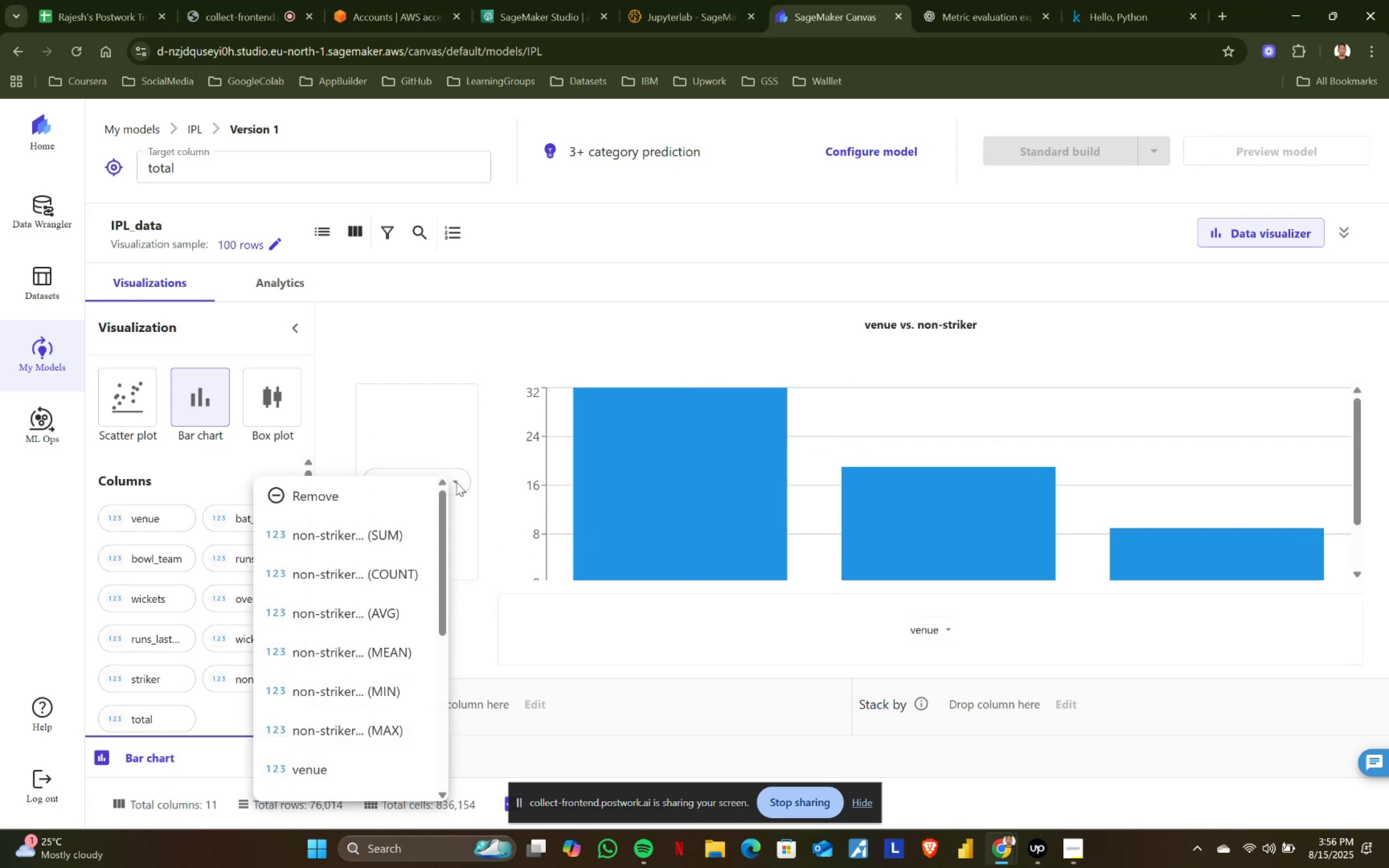 
scroll: coordinate [415, 539], scroll_direction: up, amount: 2.0
 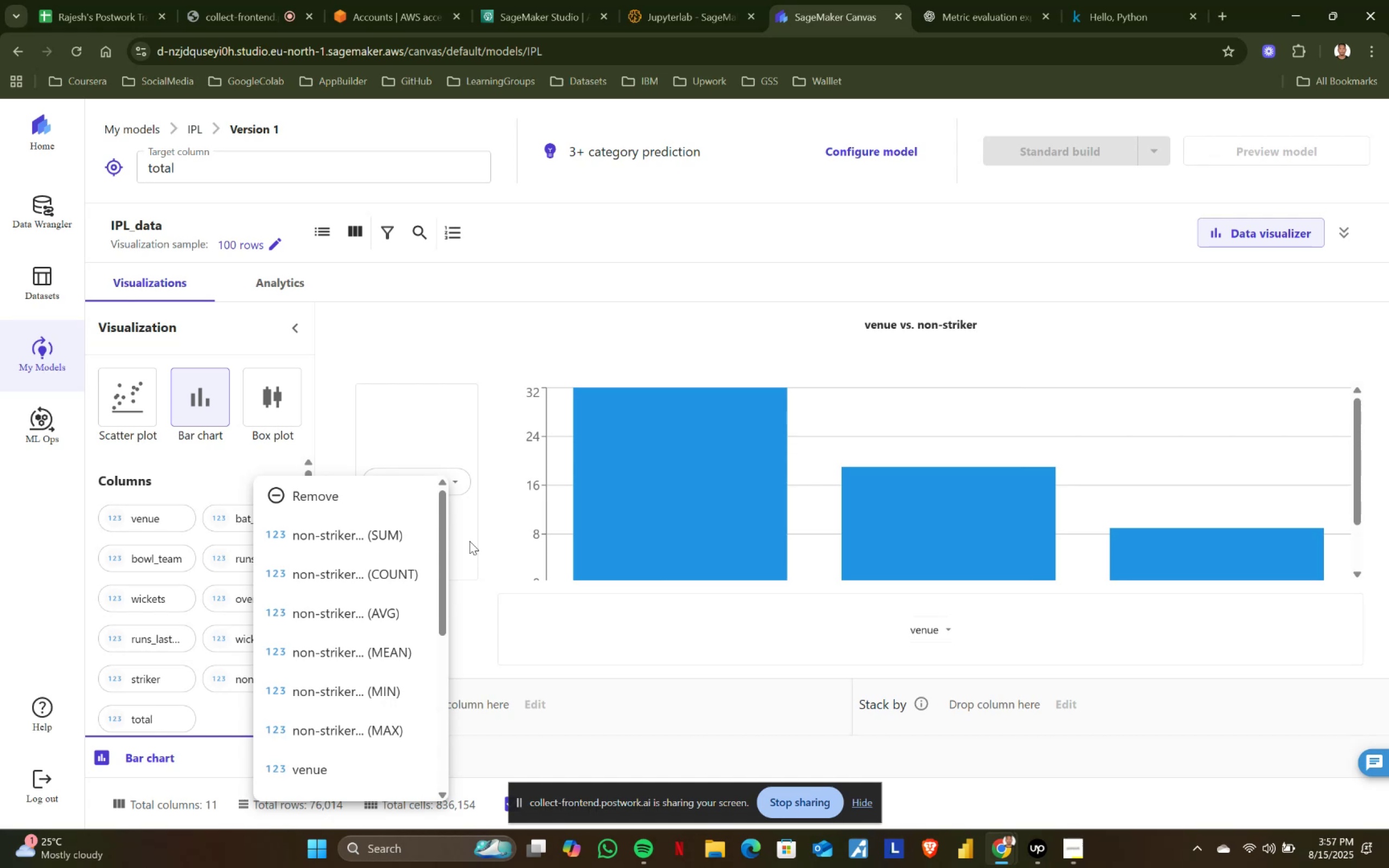 
wait(6.94)
 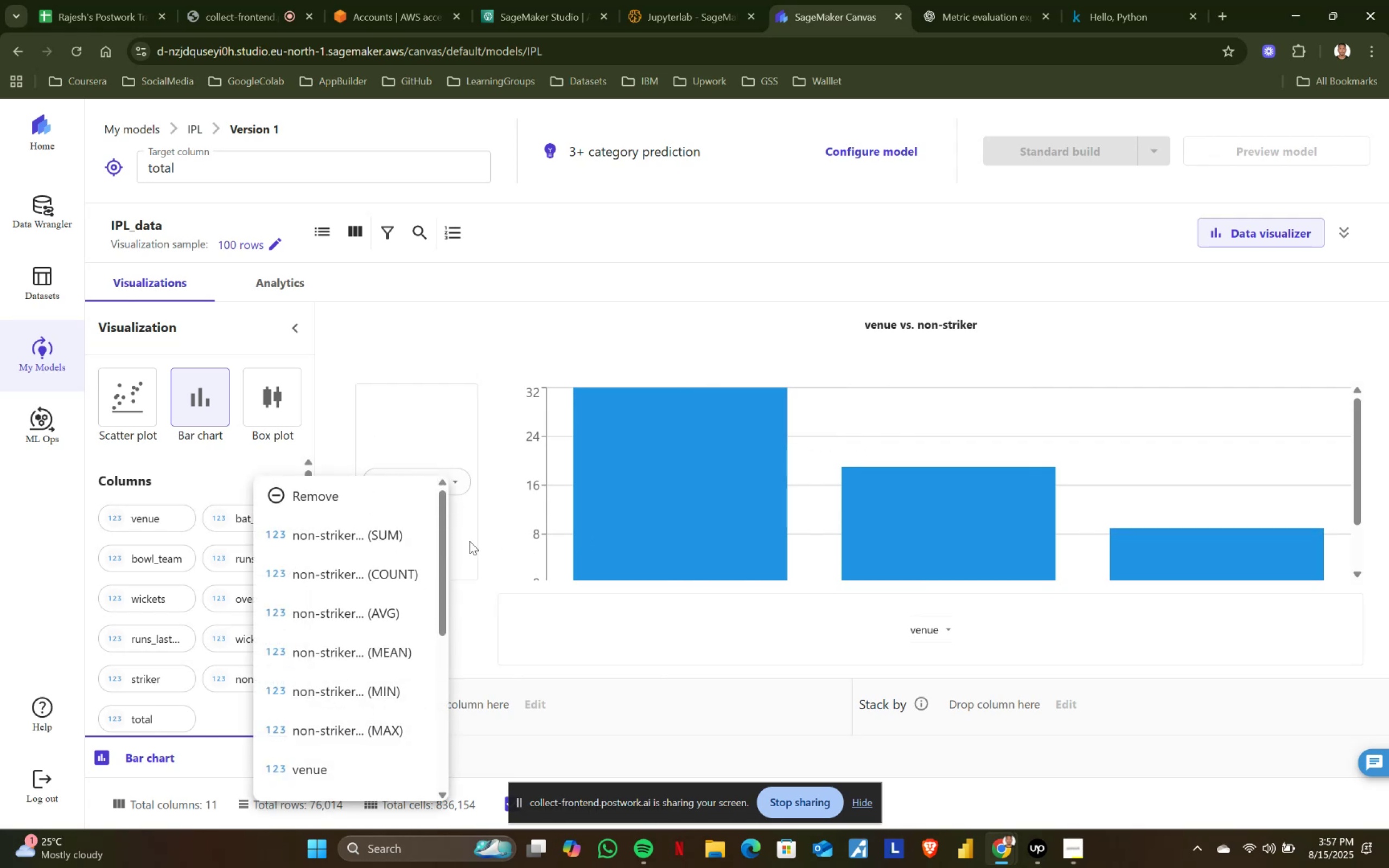 
left_click([398, 542])
 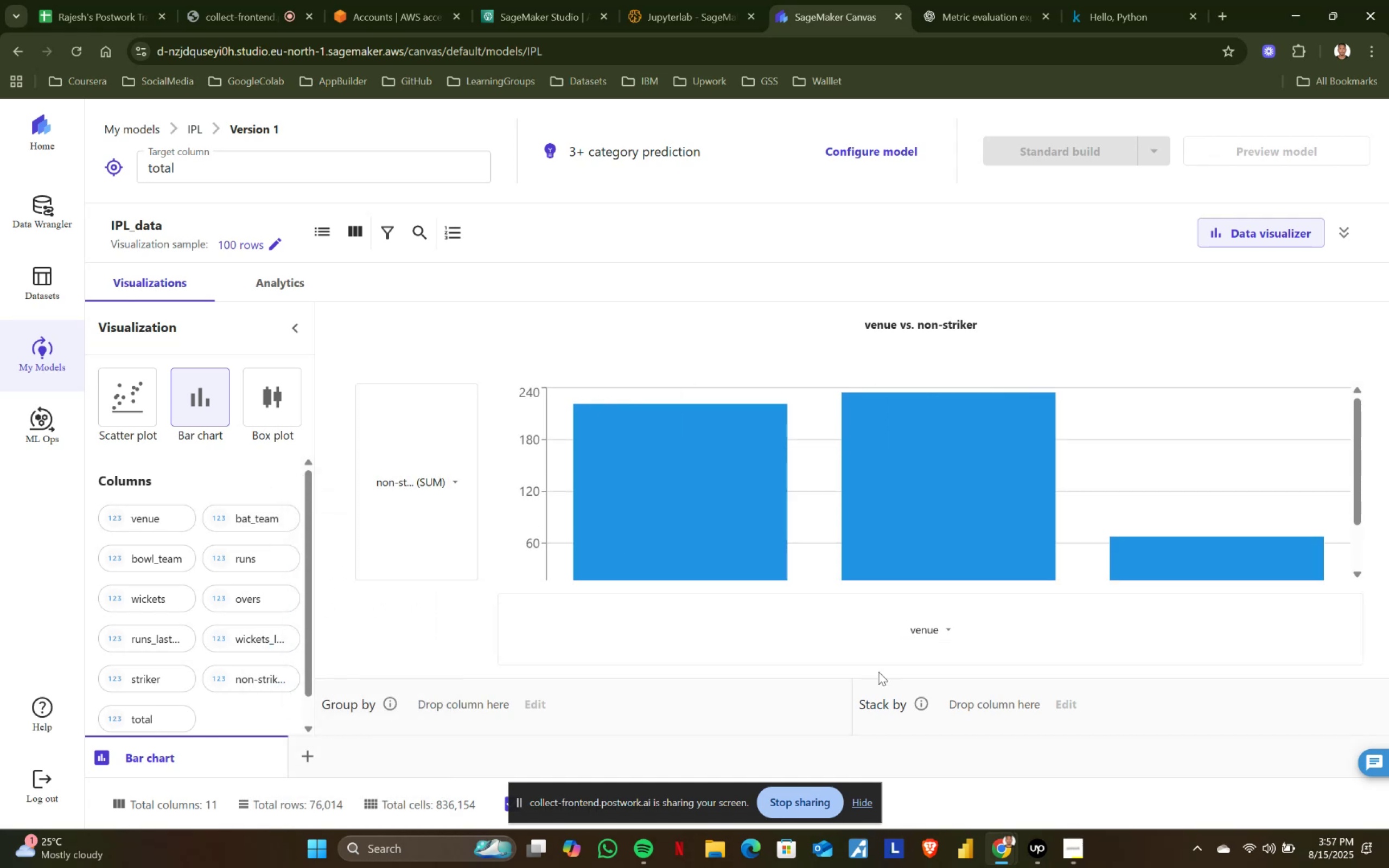 
left_click([950, 633])
 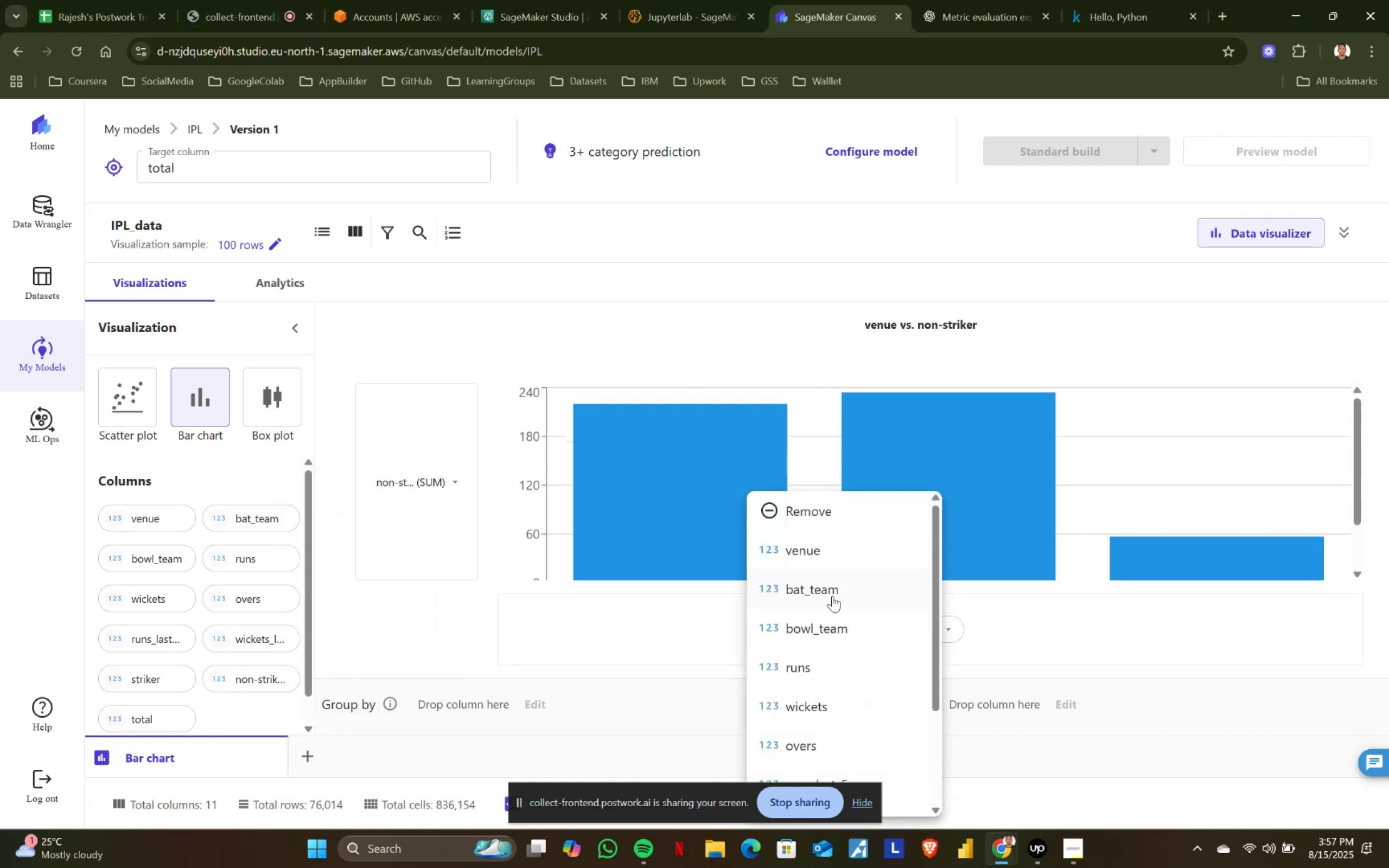 
scroll: coordinate [832, 582], scroll_direction: up, amount: 3.0
 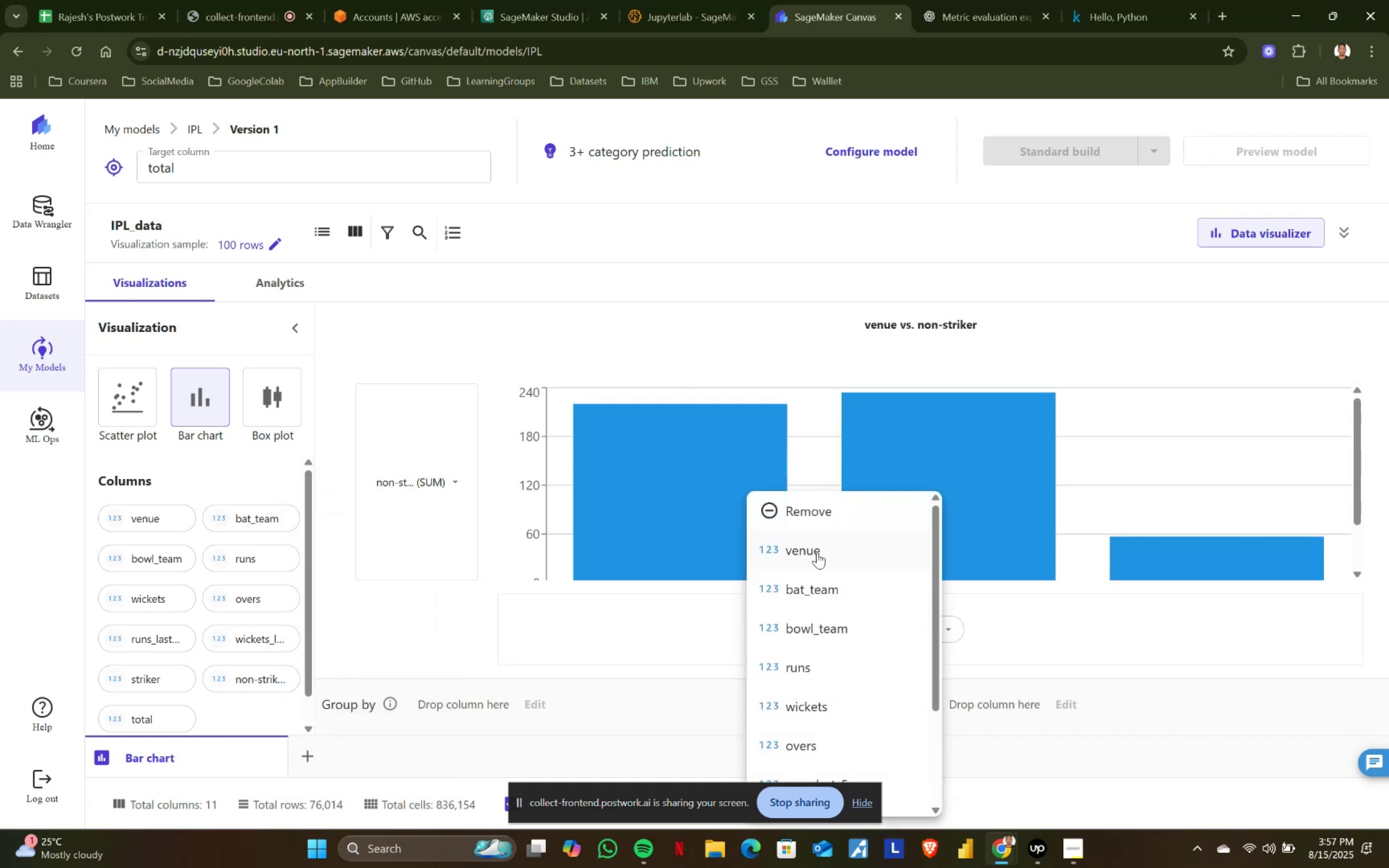 
left_click([823, 545])
 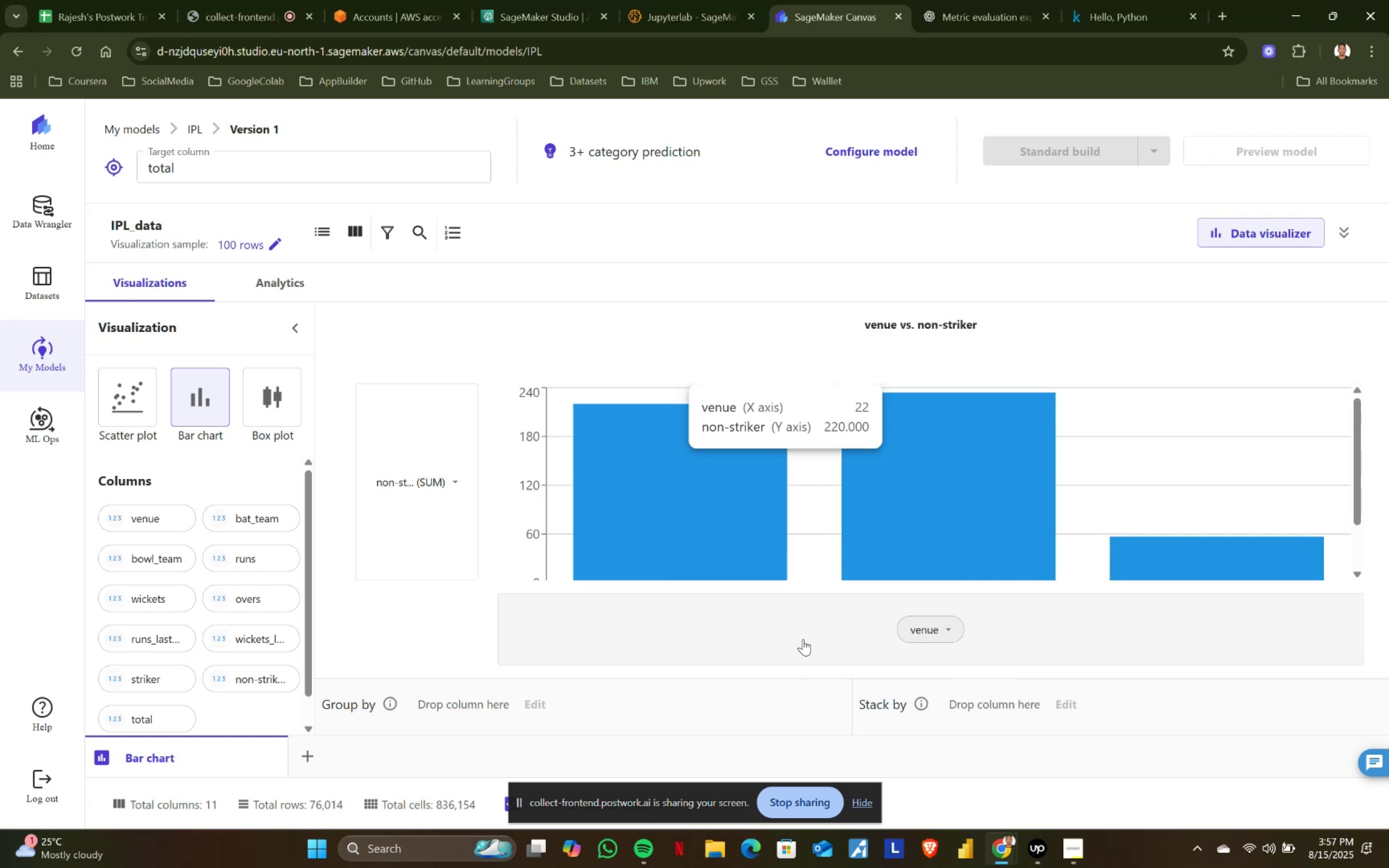 
wait(8.58)
 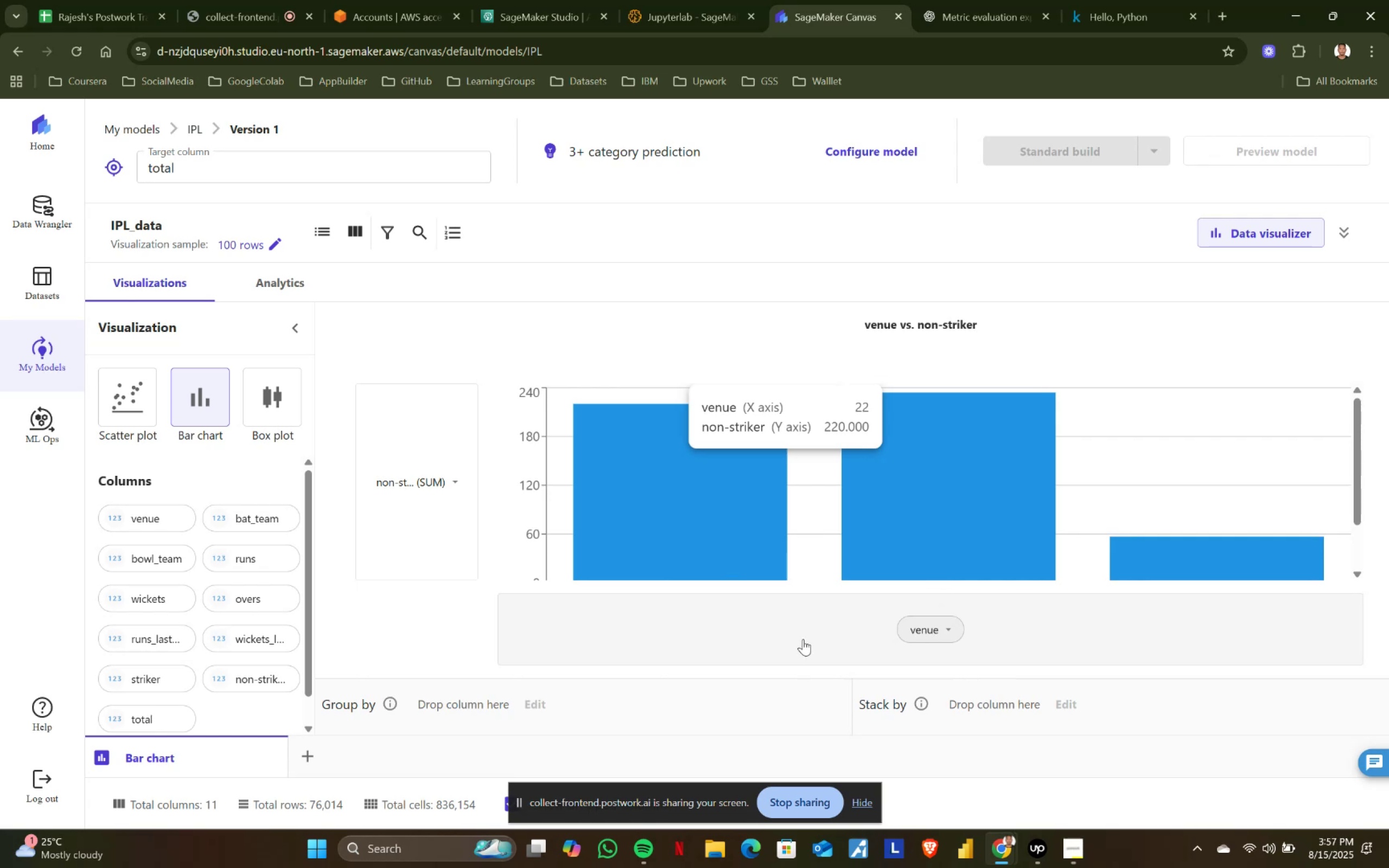 
scroll: coordinate [1227, 572], scroll_direction: none, amount: 0.0
 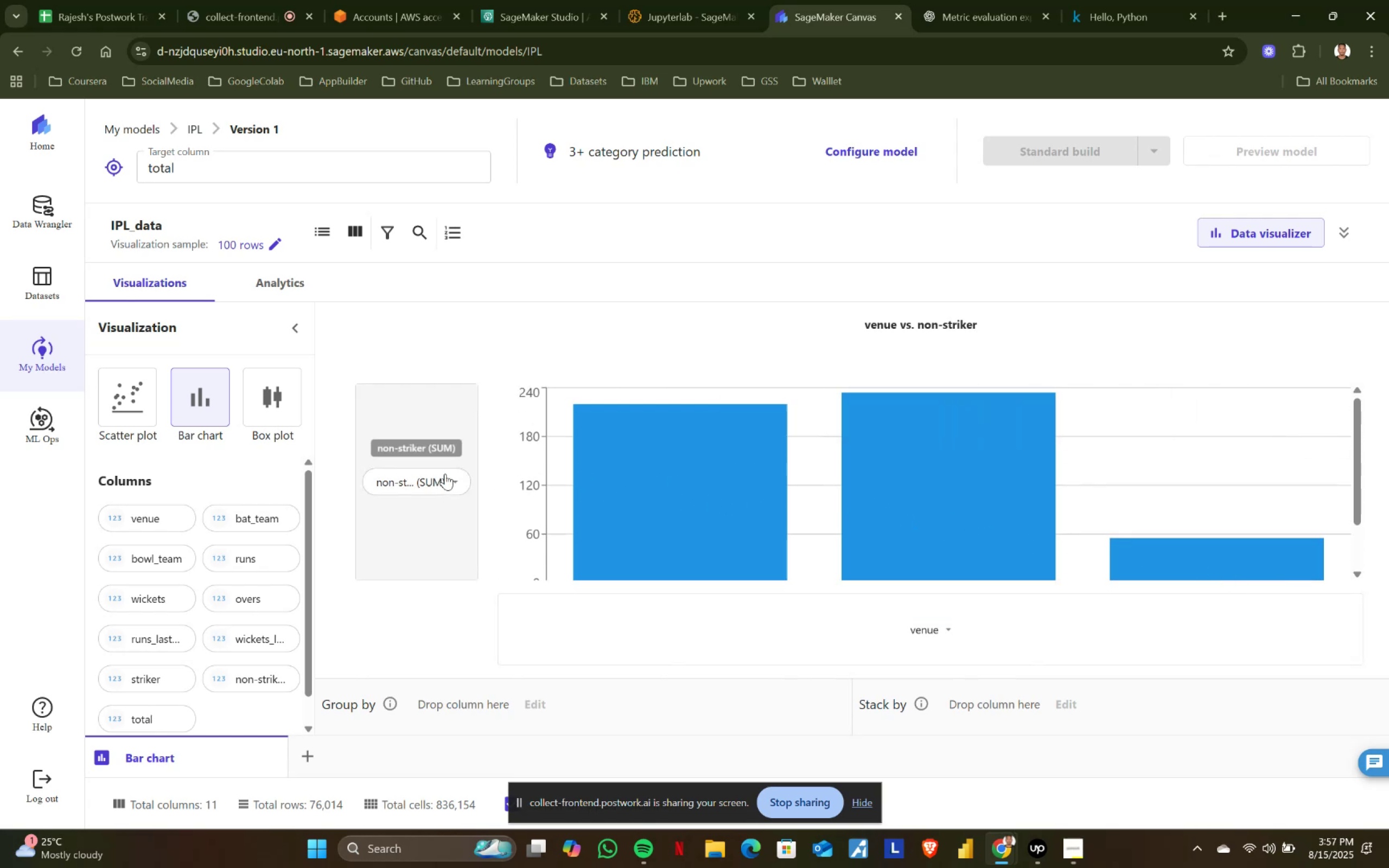 
left_click([459, 480])
 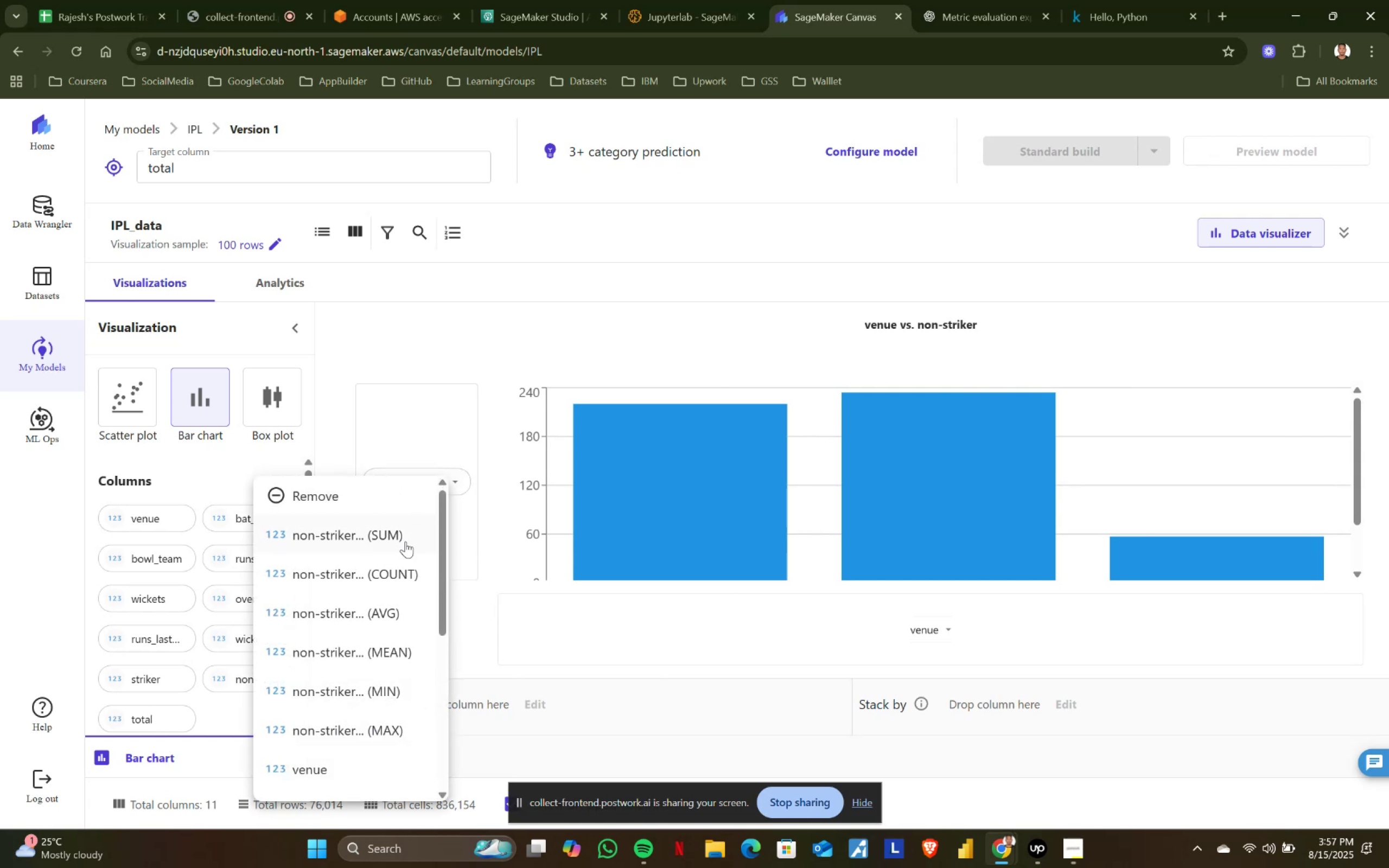 
left_click([405, 541])
 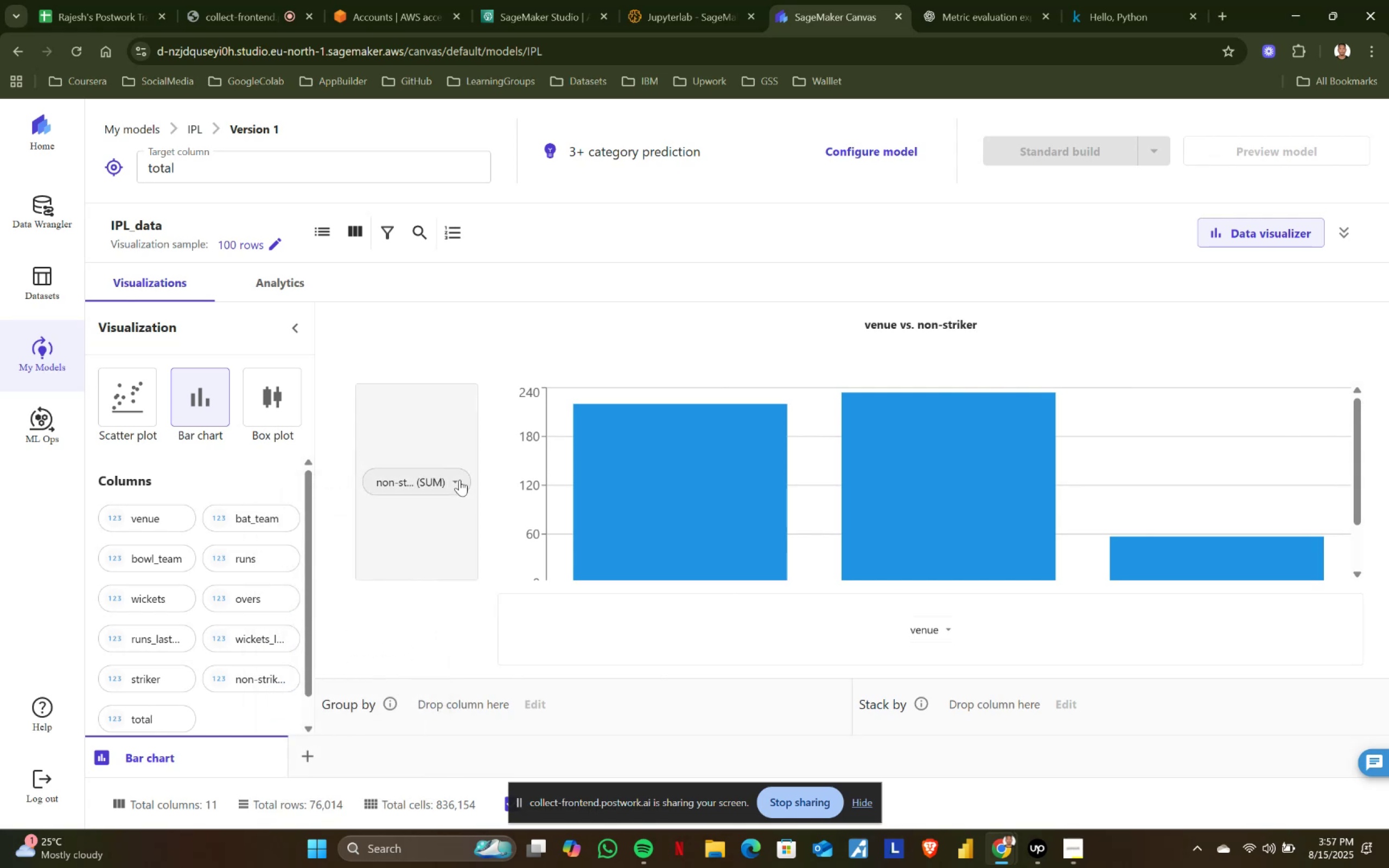 
left_click([460, 478])
 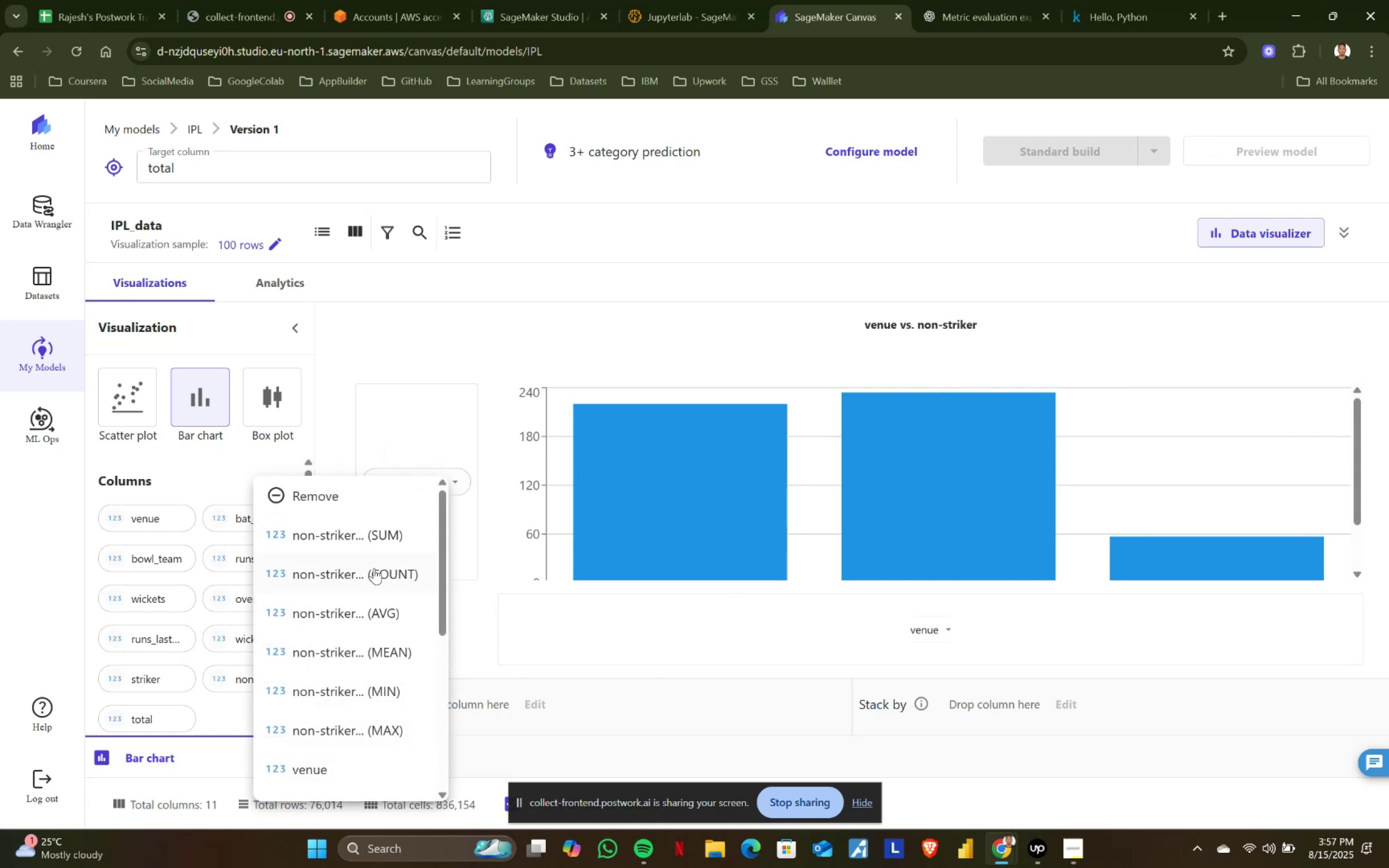 
left_click([368, 576])
 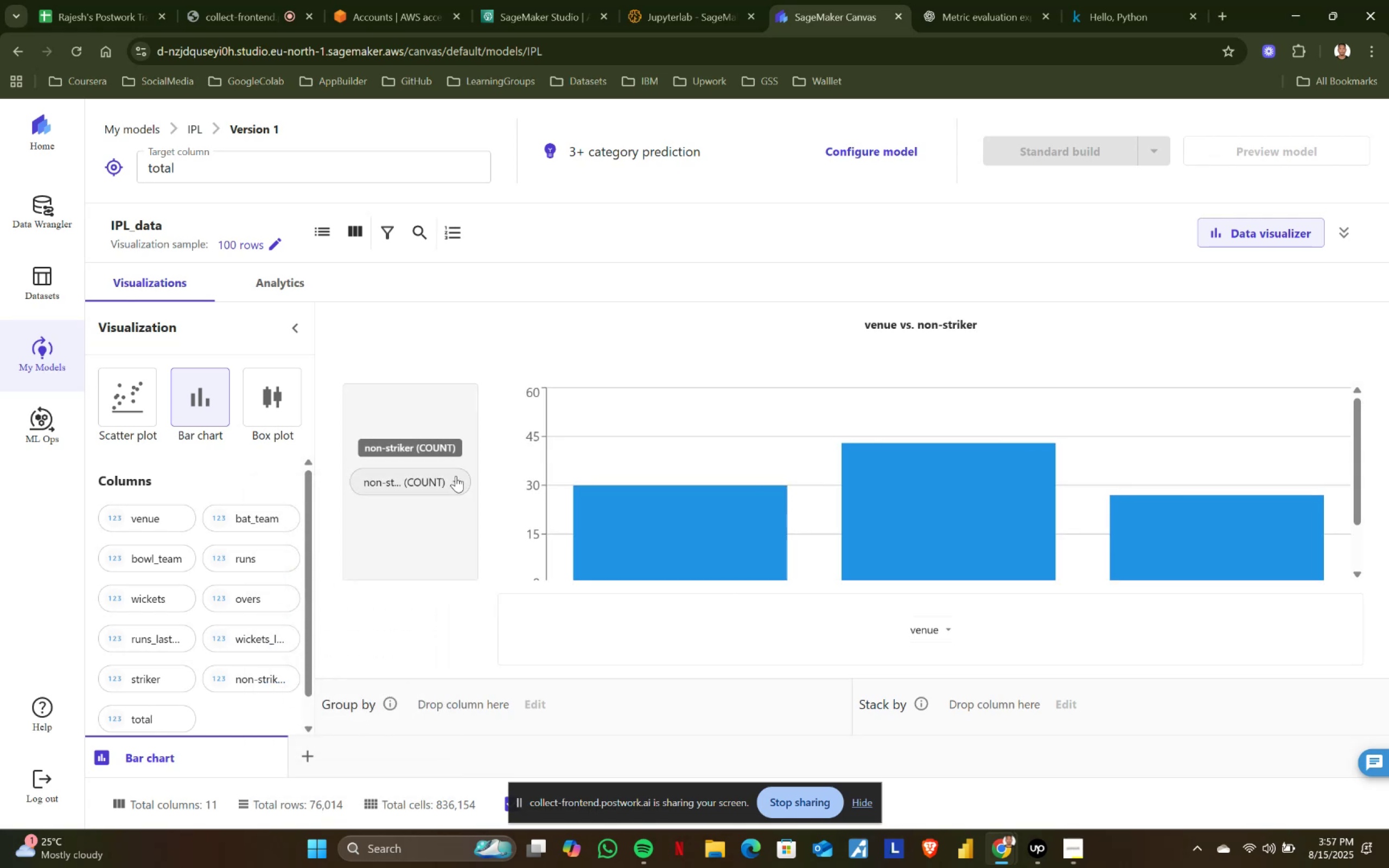 
left_click([456, 476])
 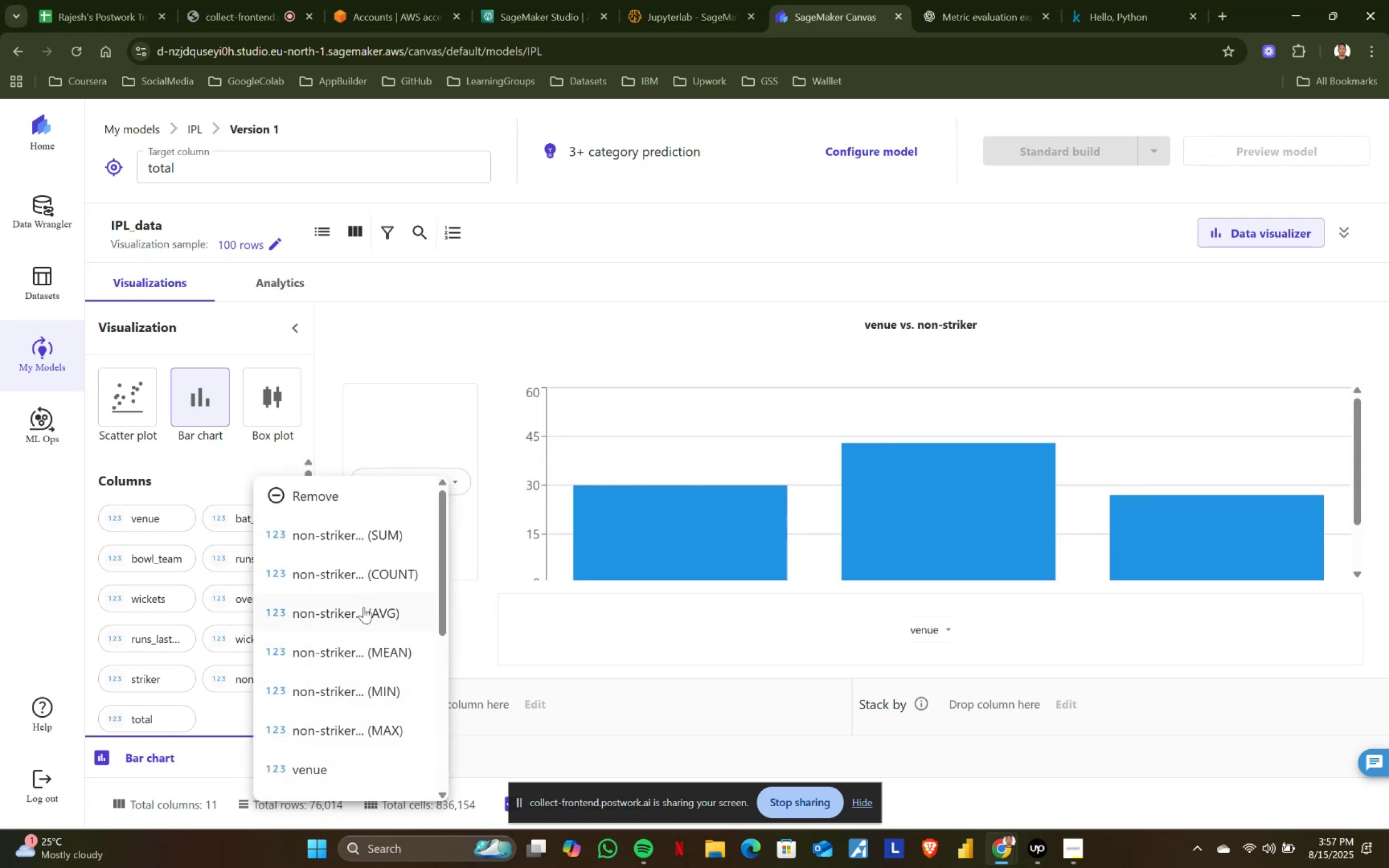 
left_click([364, 607])
 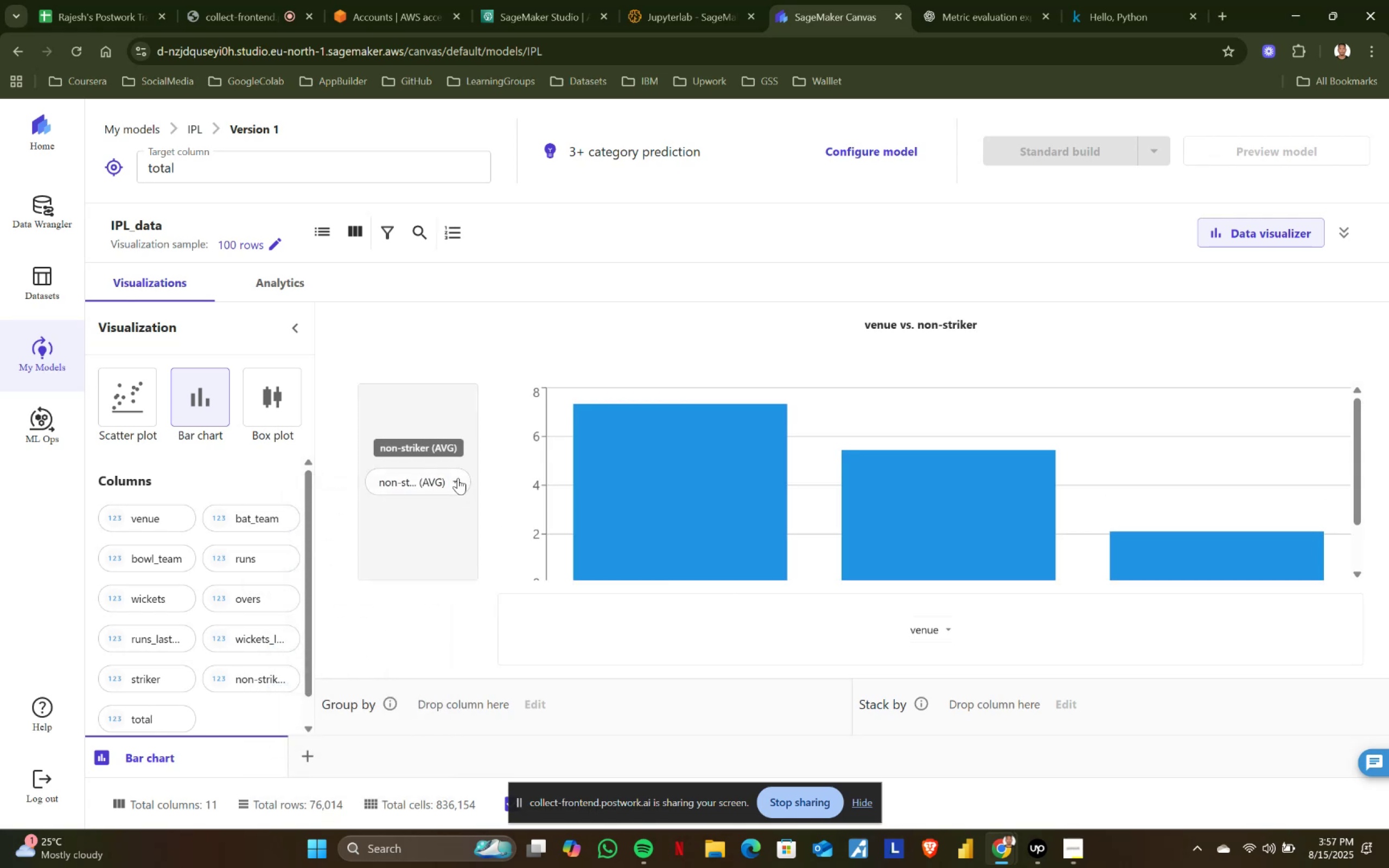 
left_click([397, 604])
 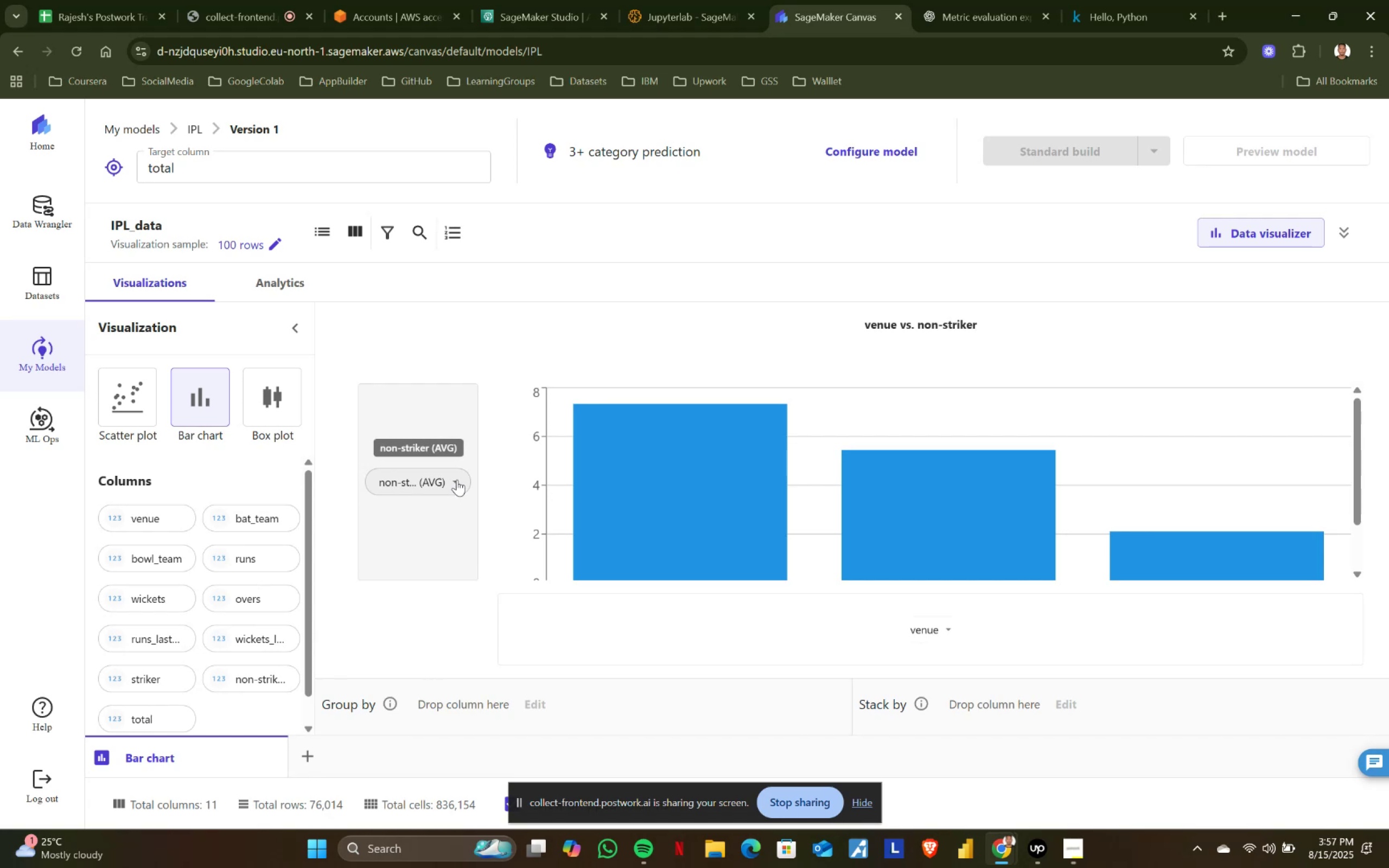 
wait(6.56)
 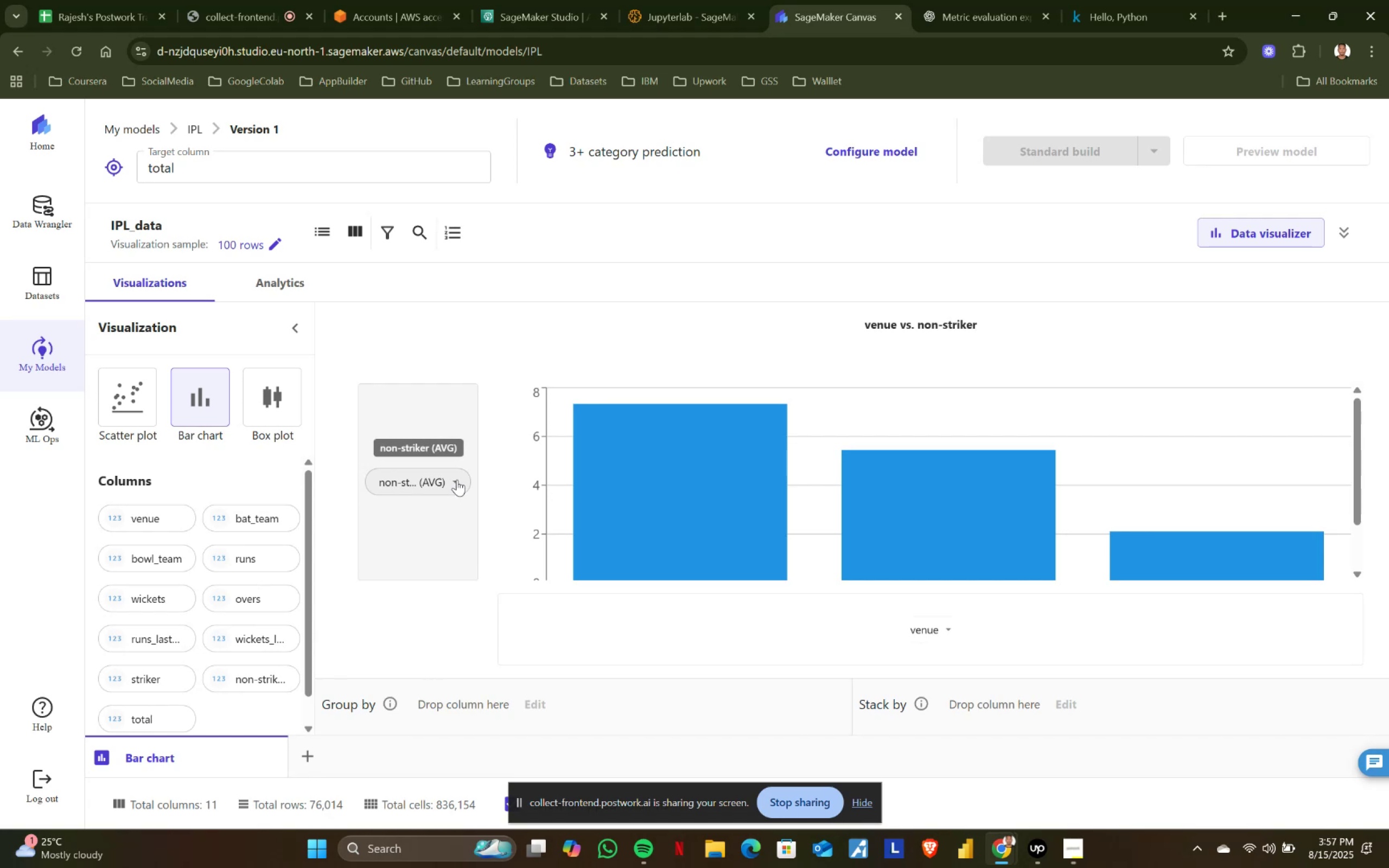 
left_click([457, 480])
 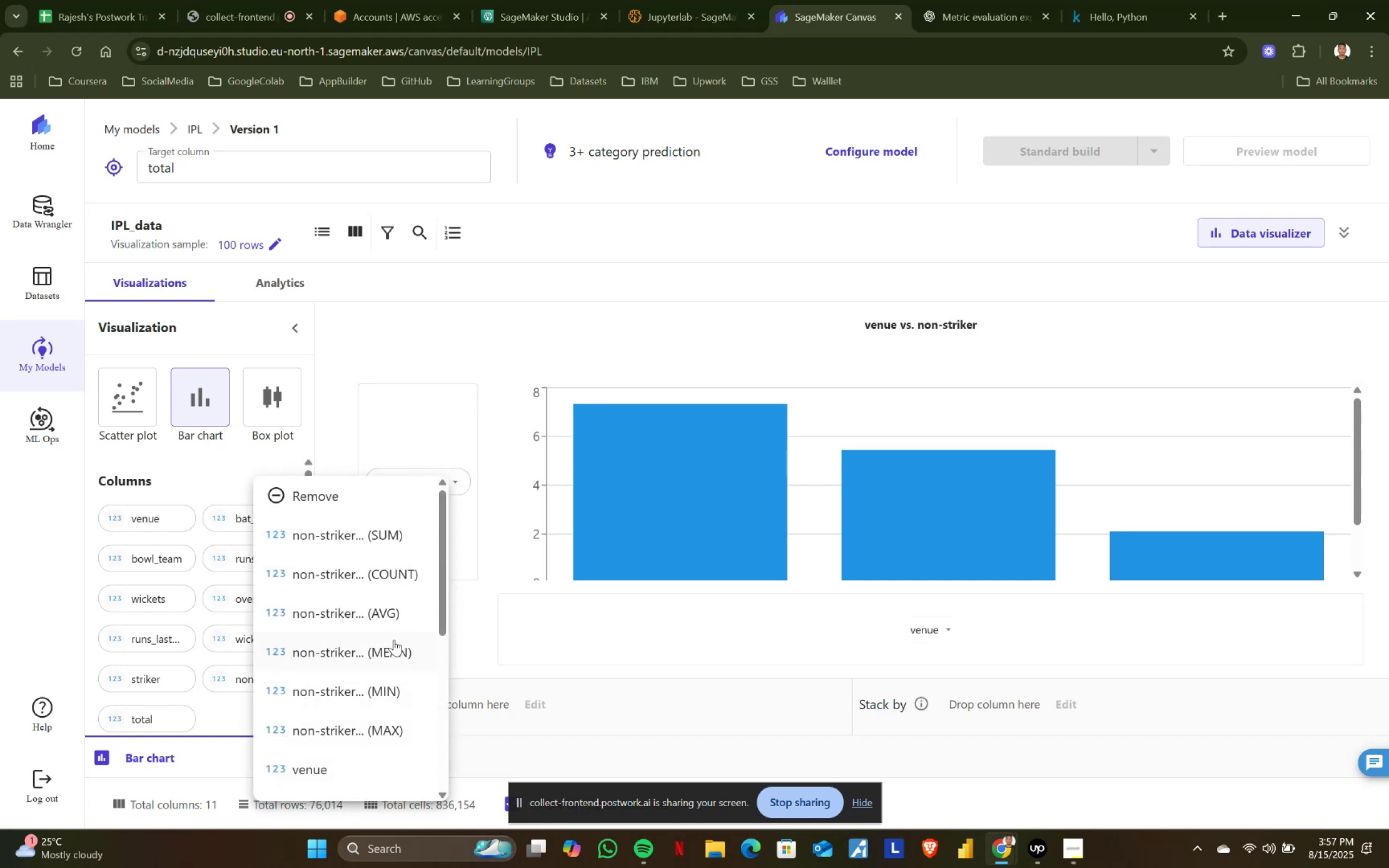 
left_click([394, 654])
 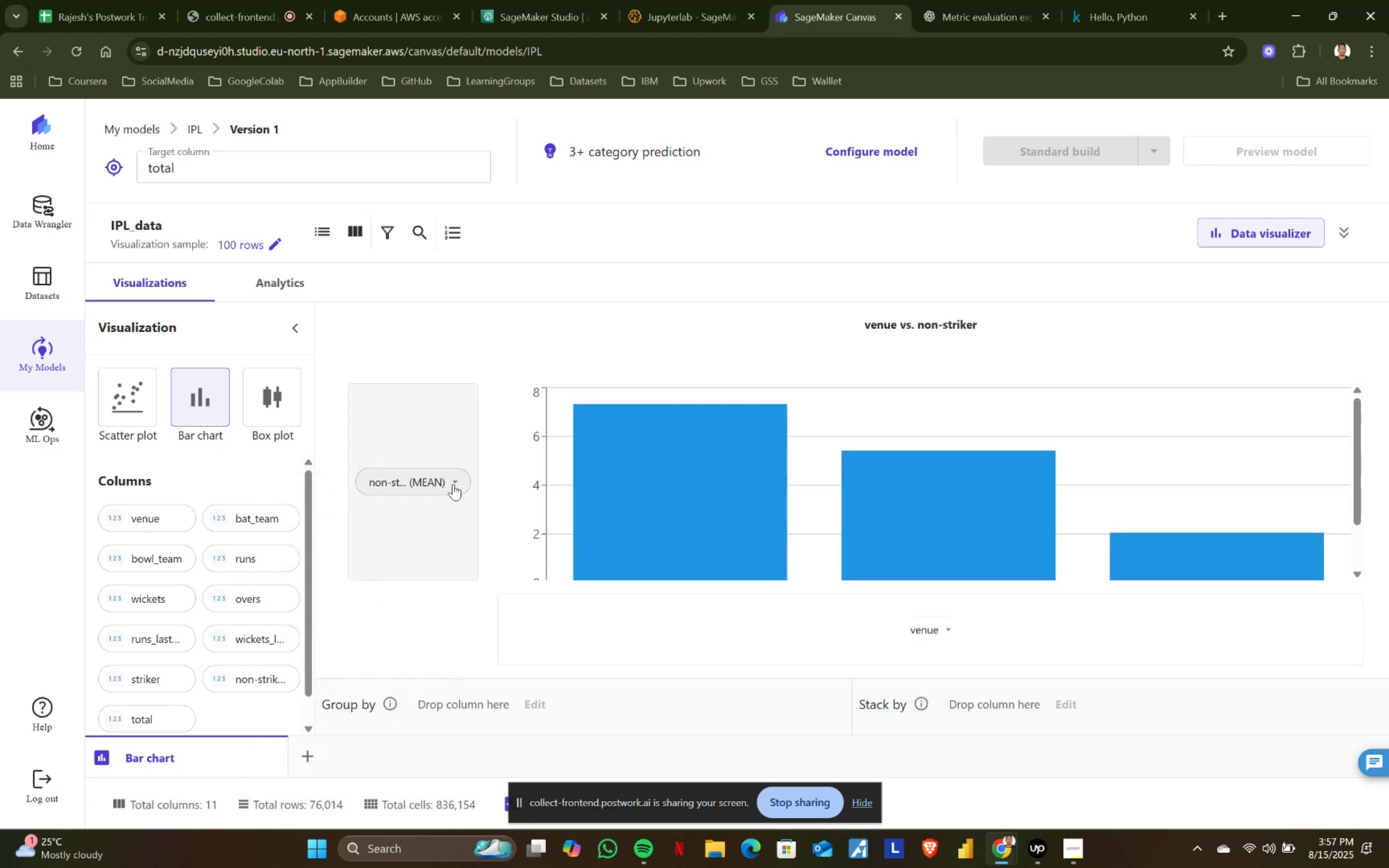 
left_click([456, 478])
 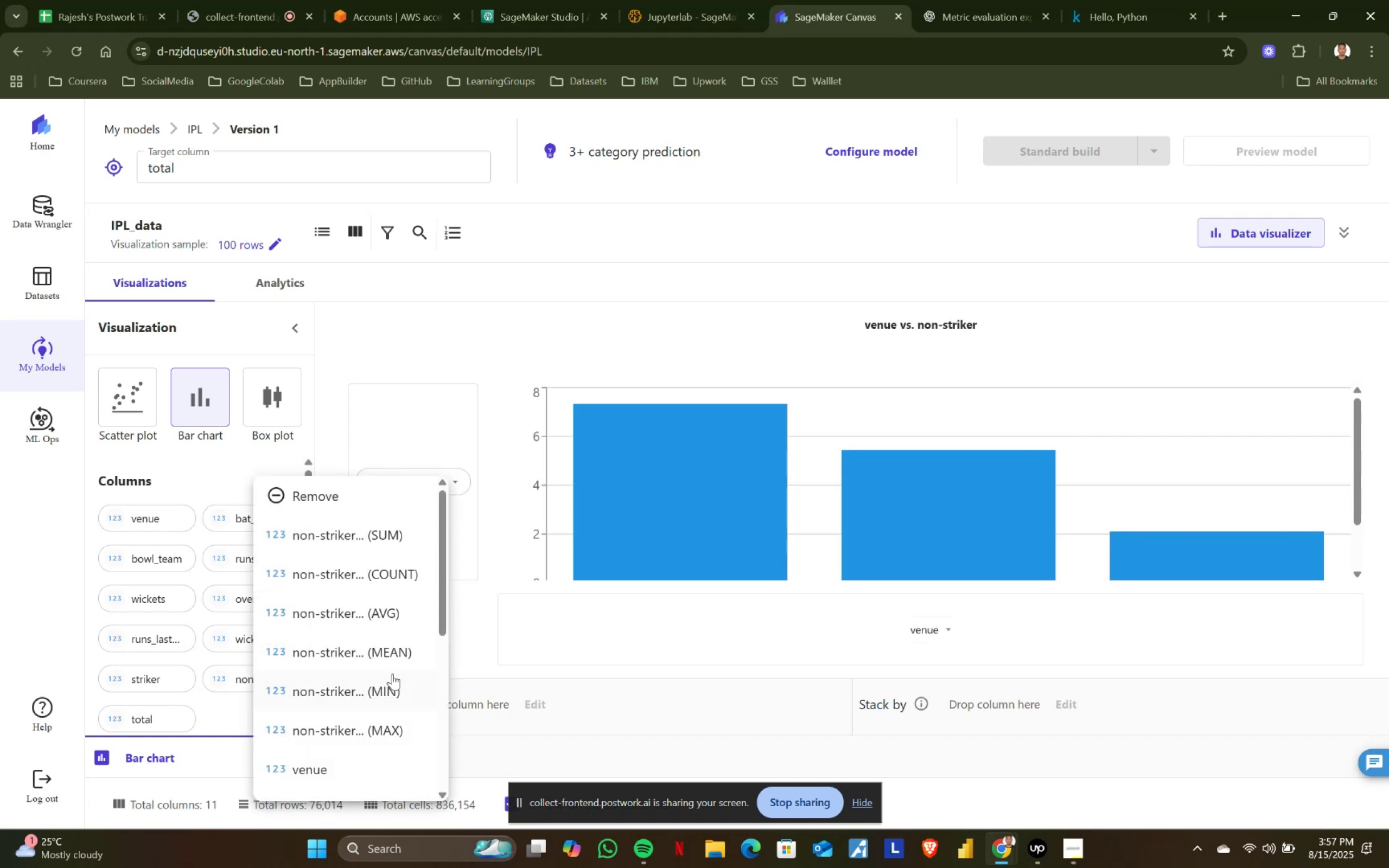 
left_click([391, 680])
 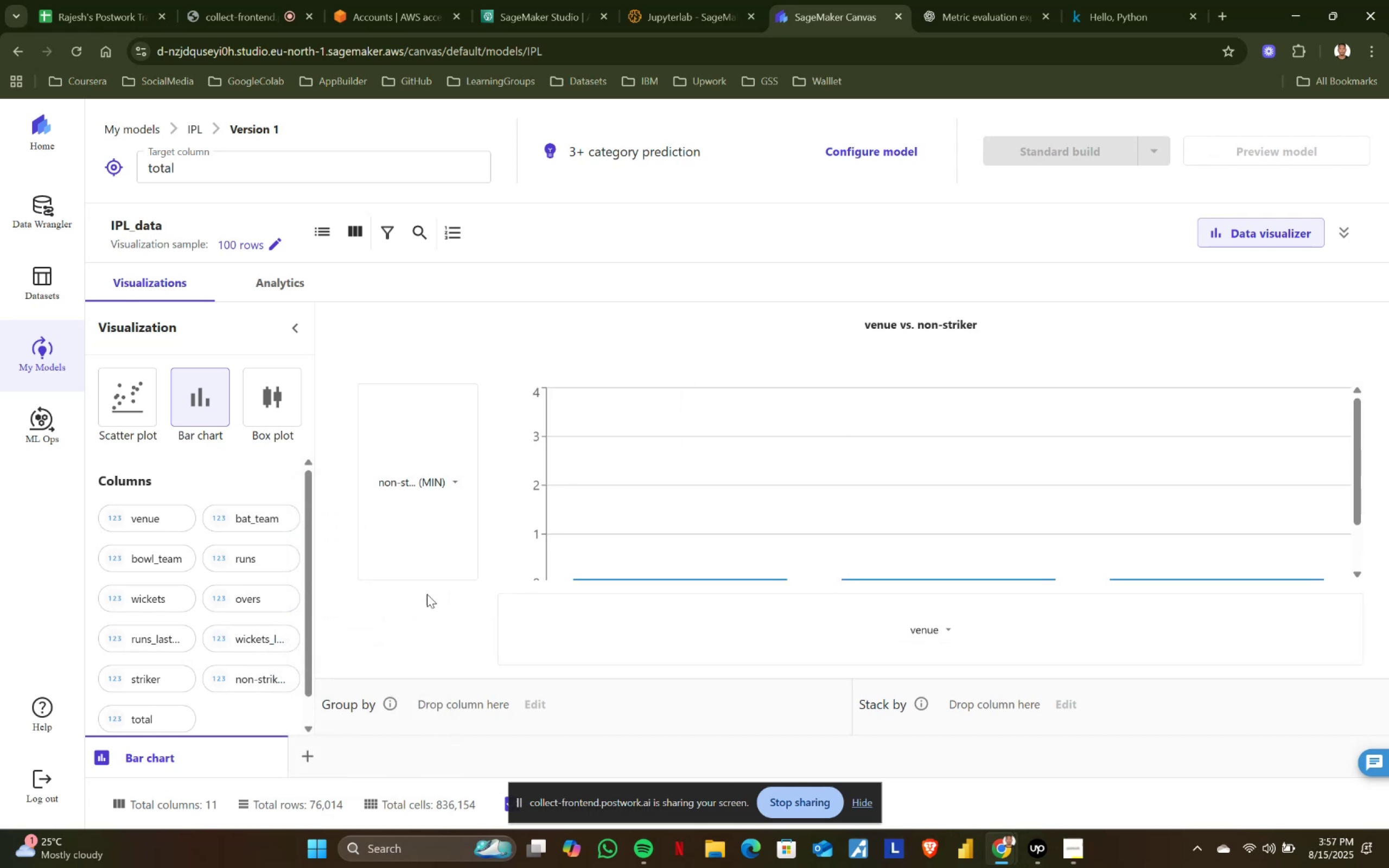 
left_click([456, 478])
 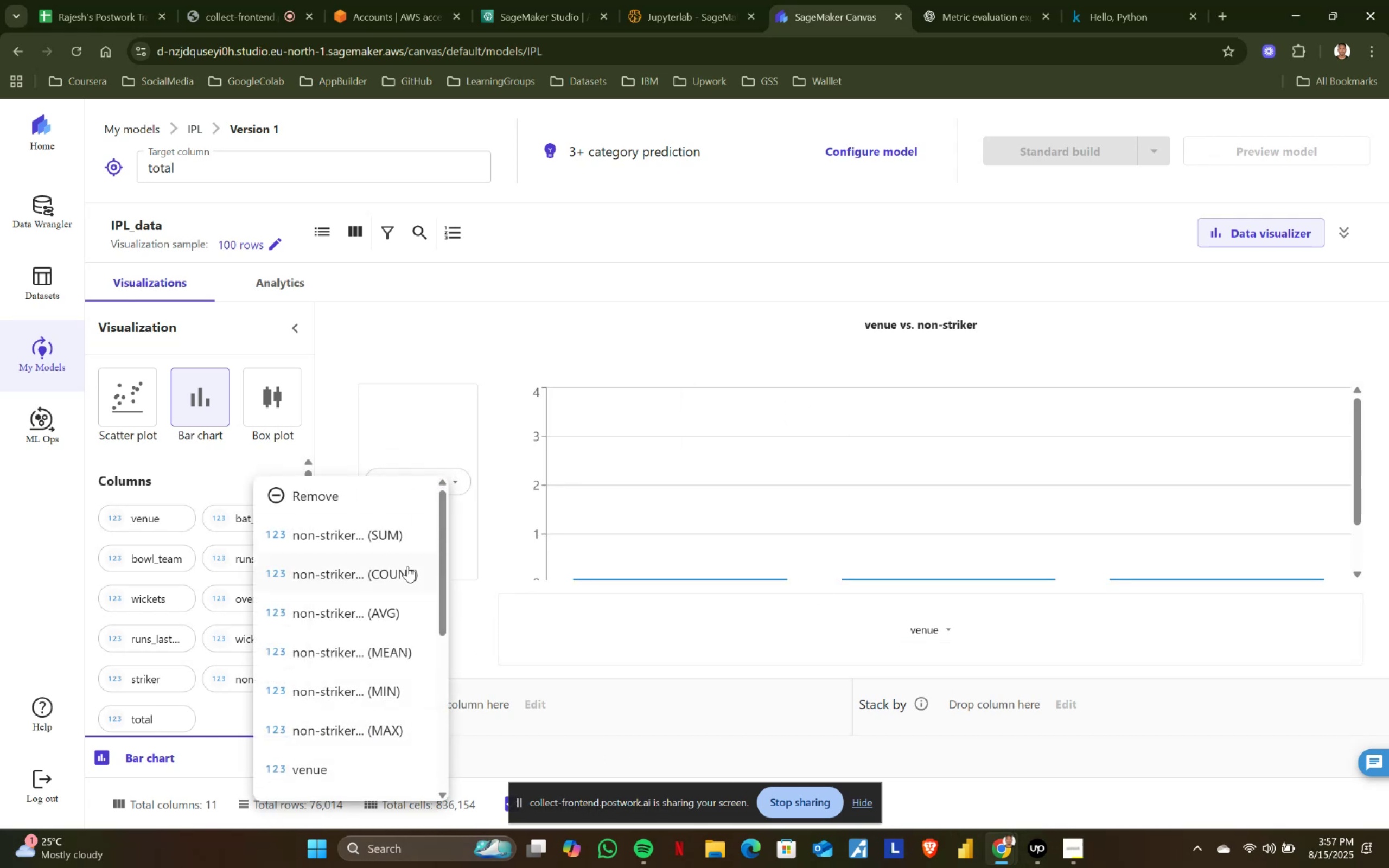 
scroll: coordinate [395, 633], scroll_direction: none, amount: 0.0
 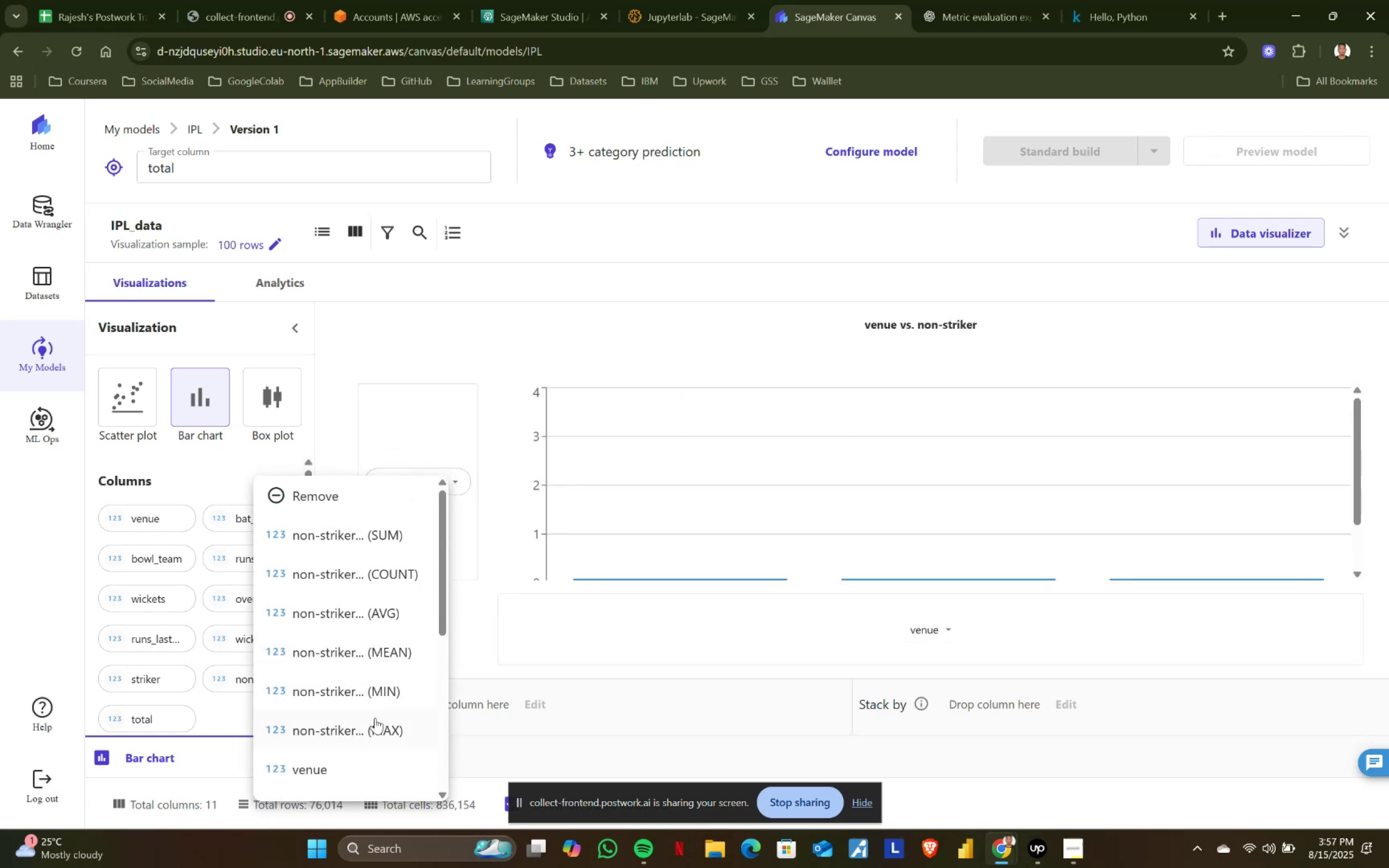 
left_click([371, 731])
 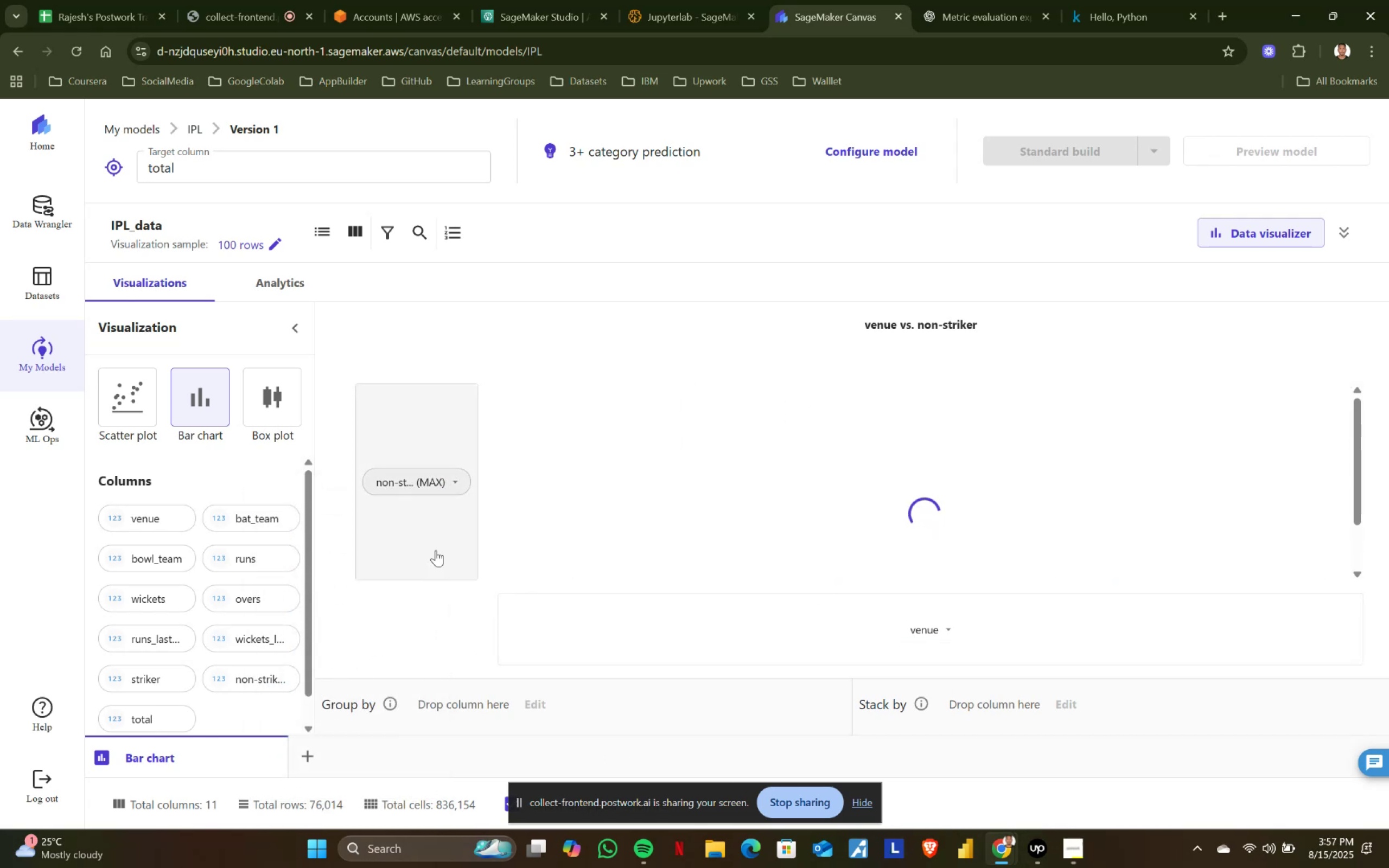 
scroll: coordinate [451, 510], scroll_direction: up, amount: 1.0
 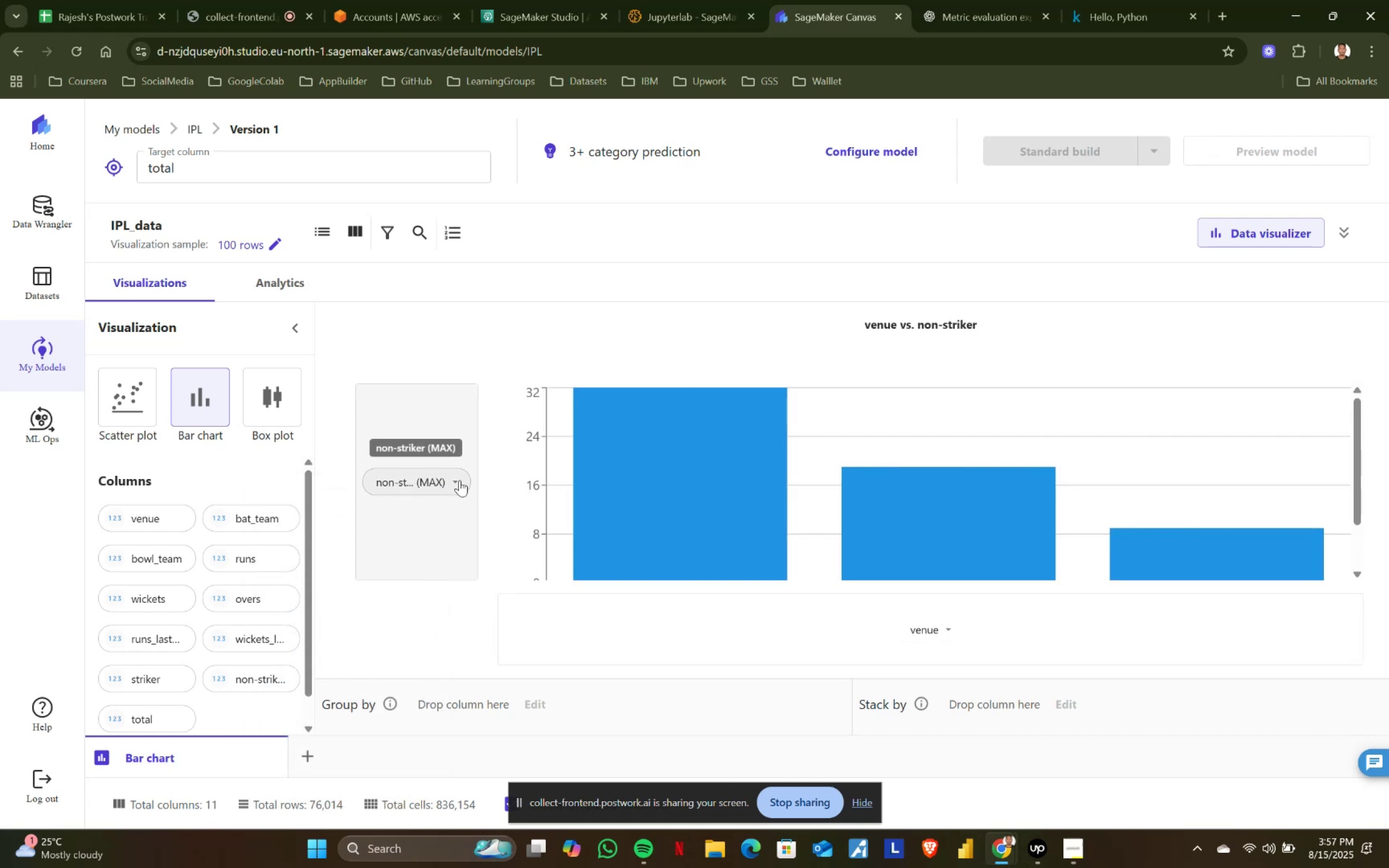 
left_click([455, 478])
 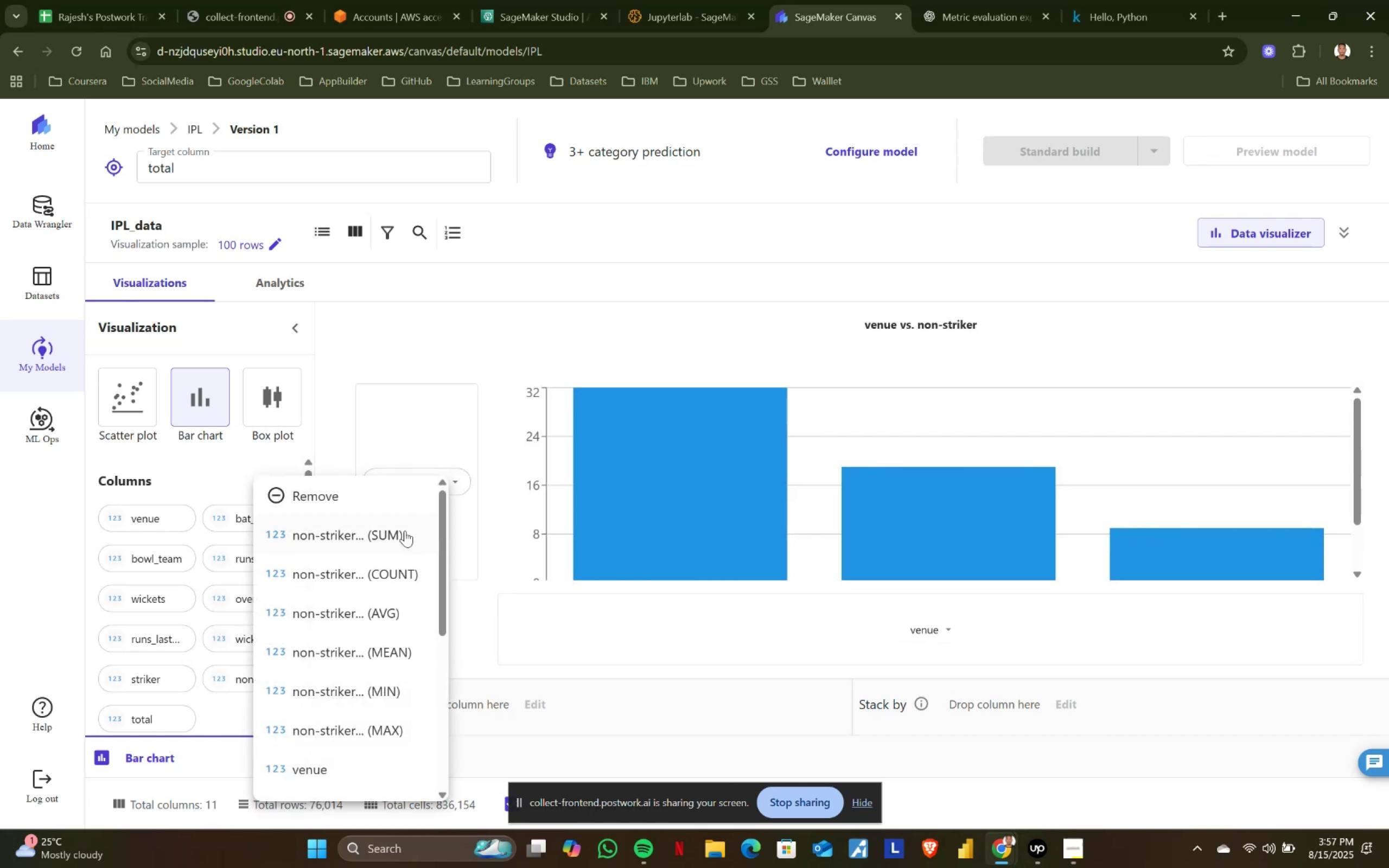 
scroll: coordinate [365, 572], scroll_direction: up, amount: 2.0
 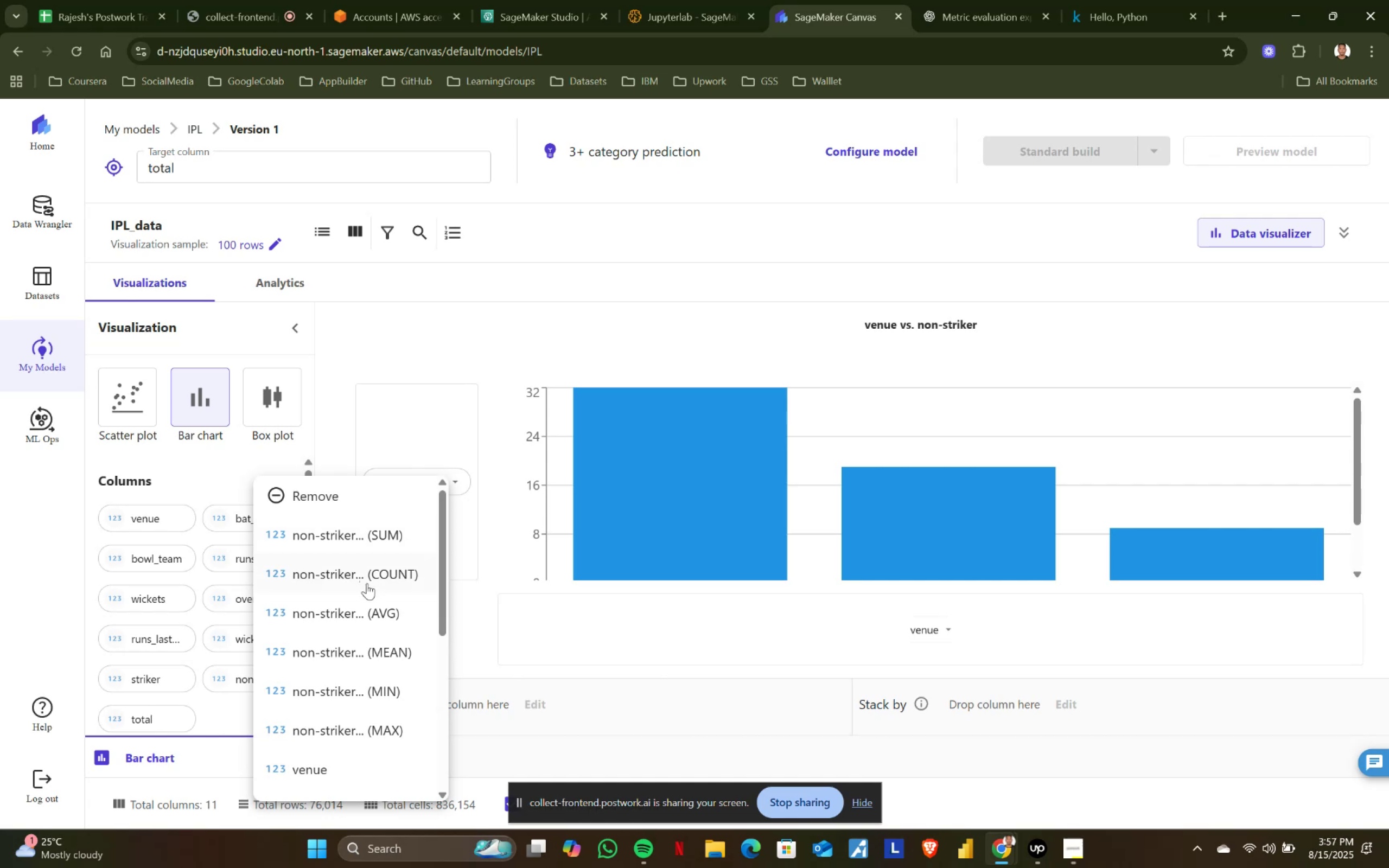 
left_click([369, 580])
 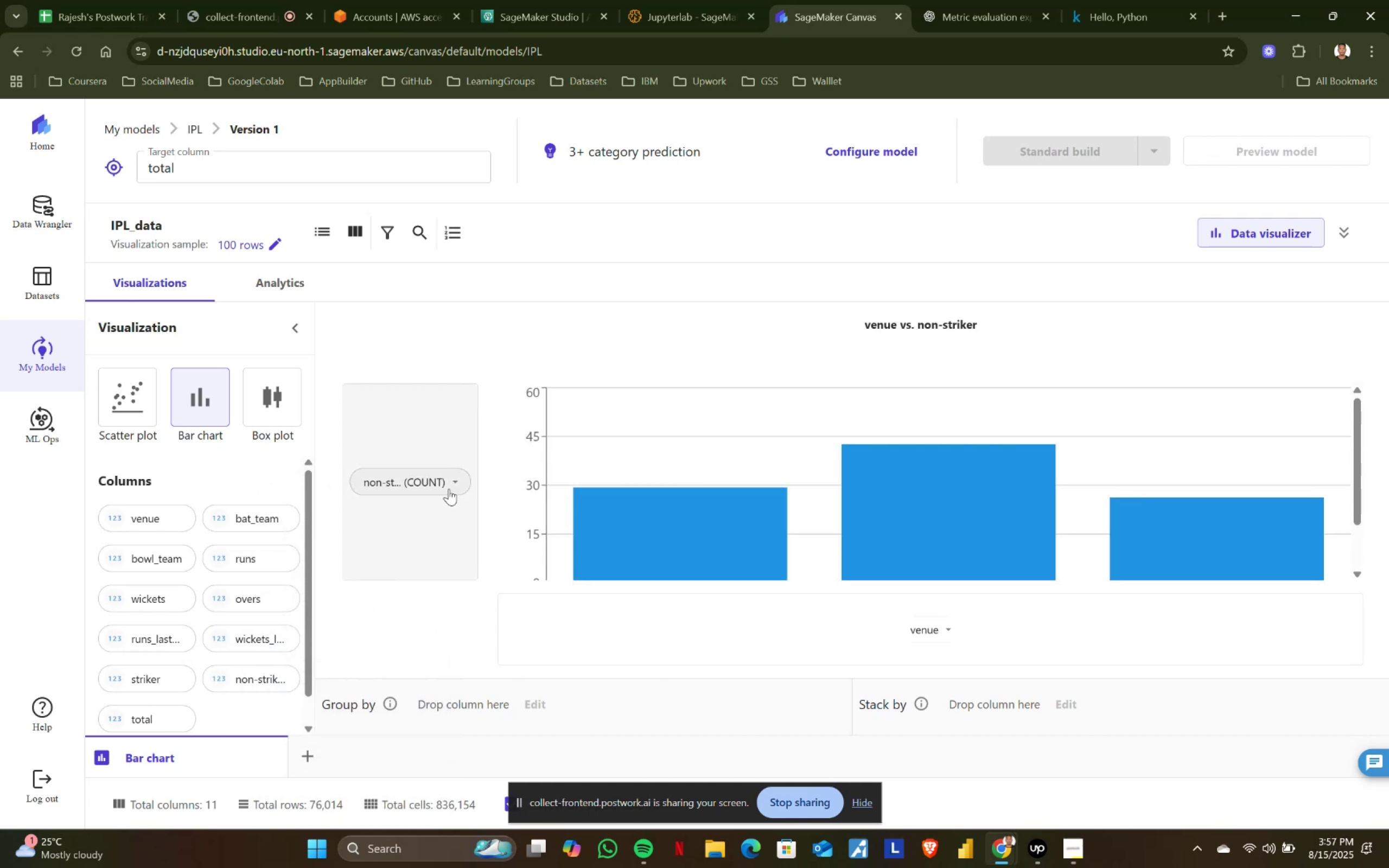 
left_click([453, 481])
 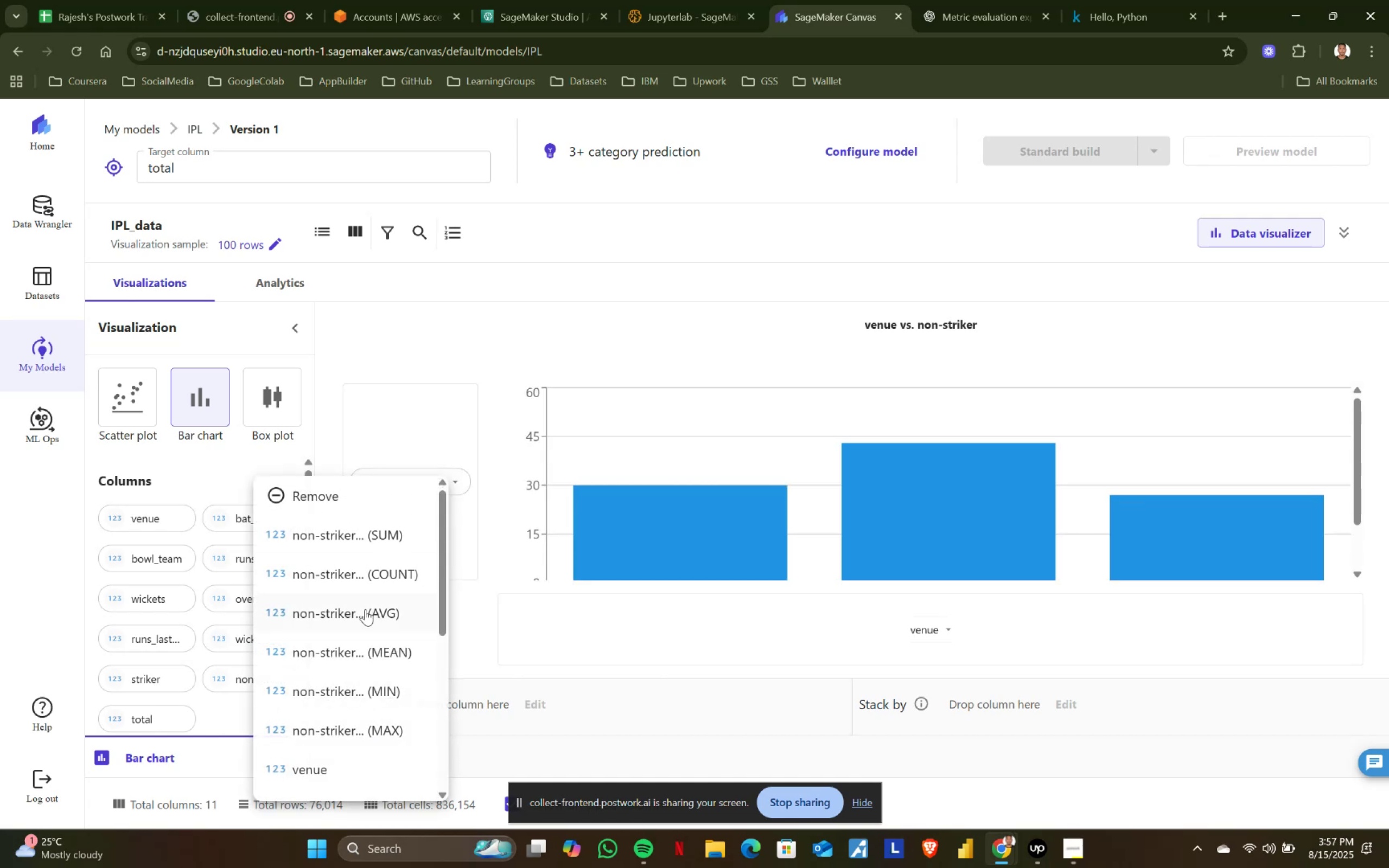 
left_click([365, 612])
 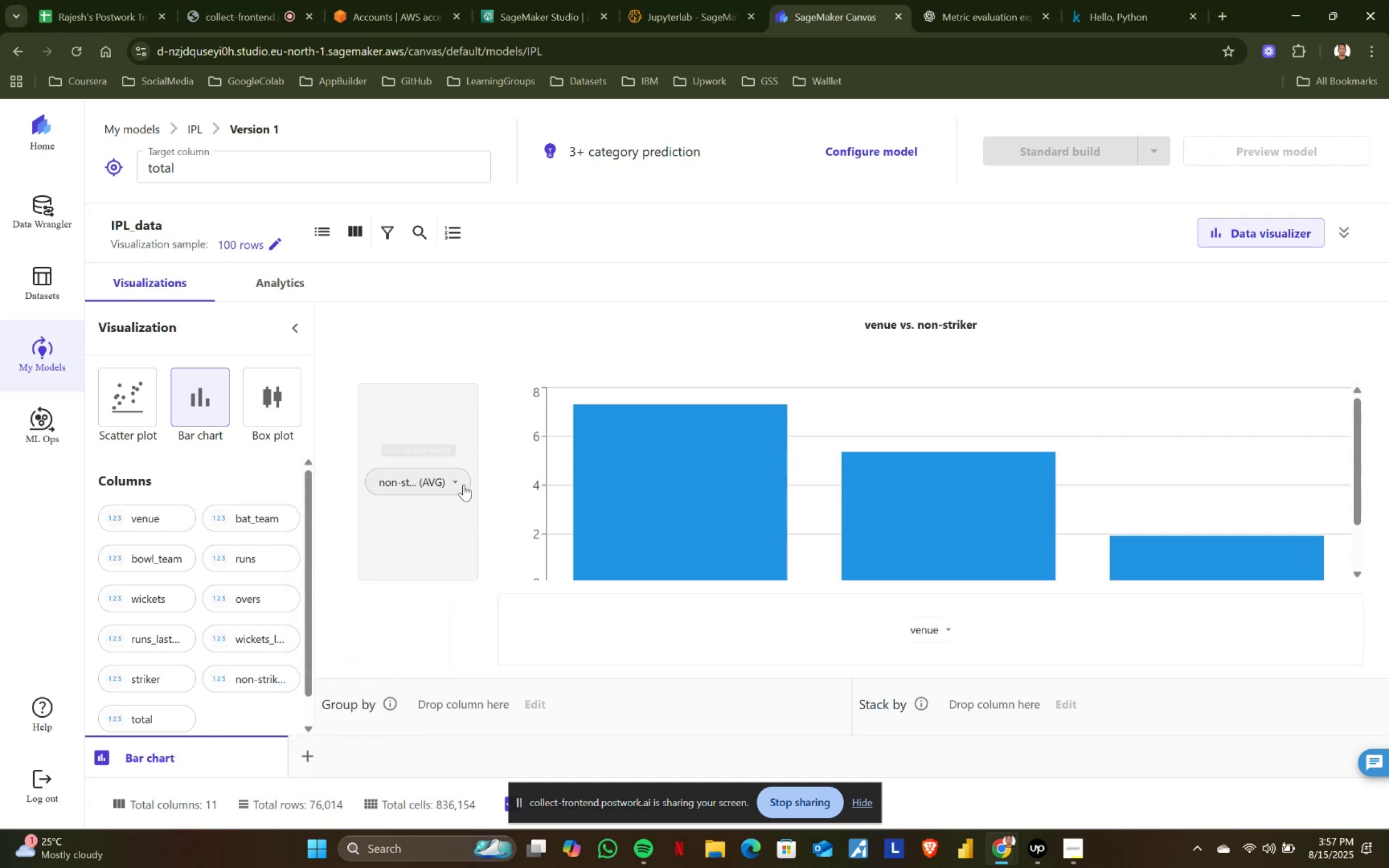 
left_click([459, 482])
 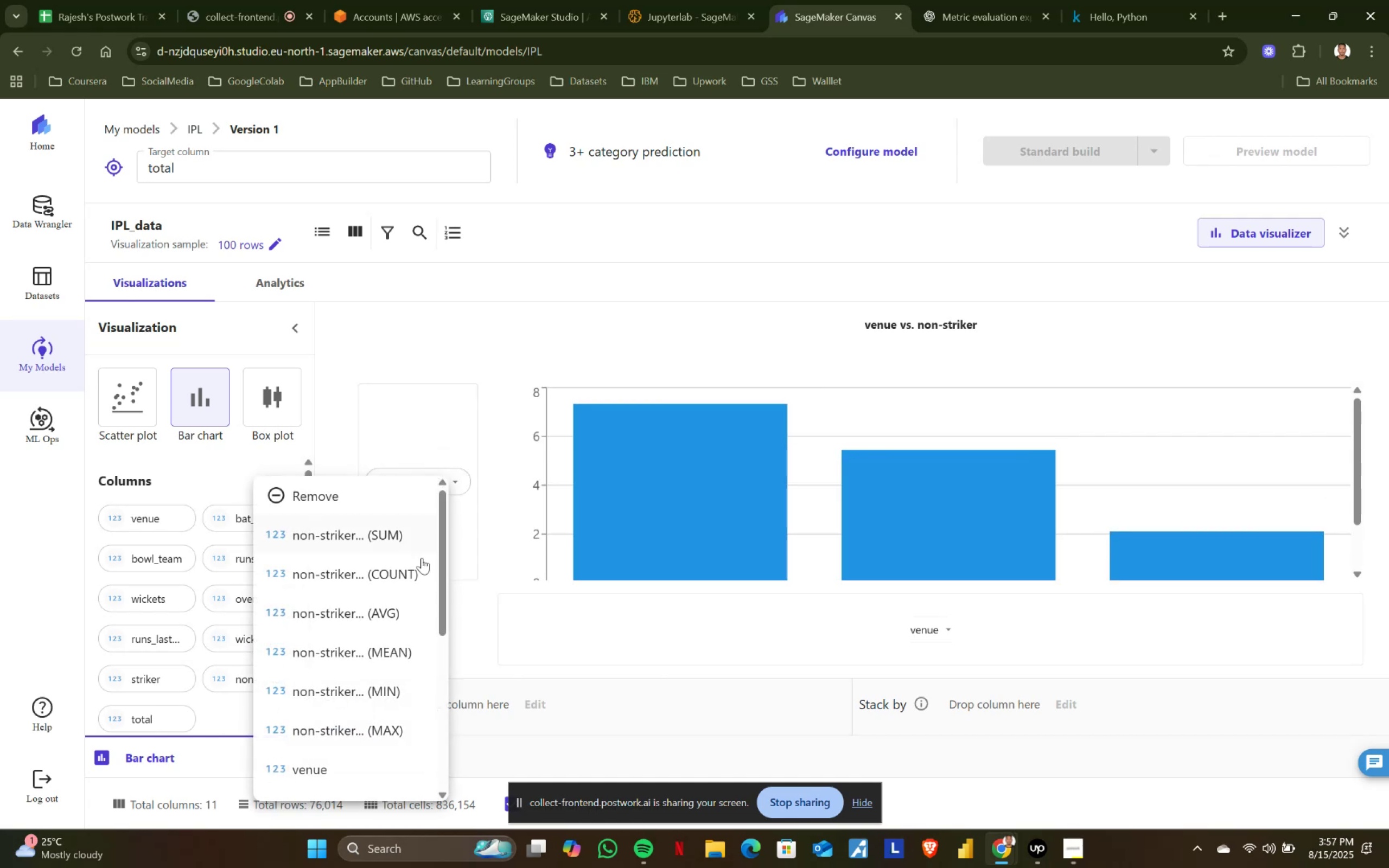 
left_click([401, 593])
 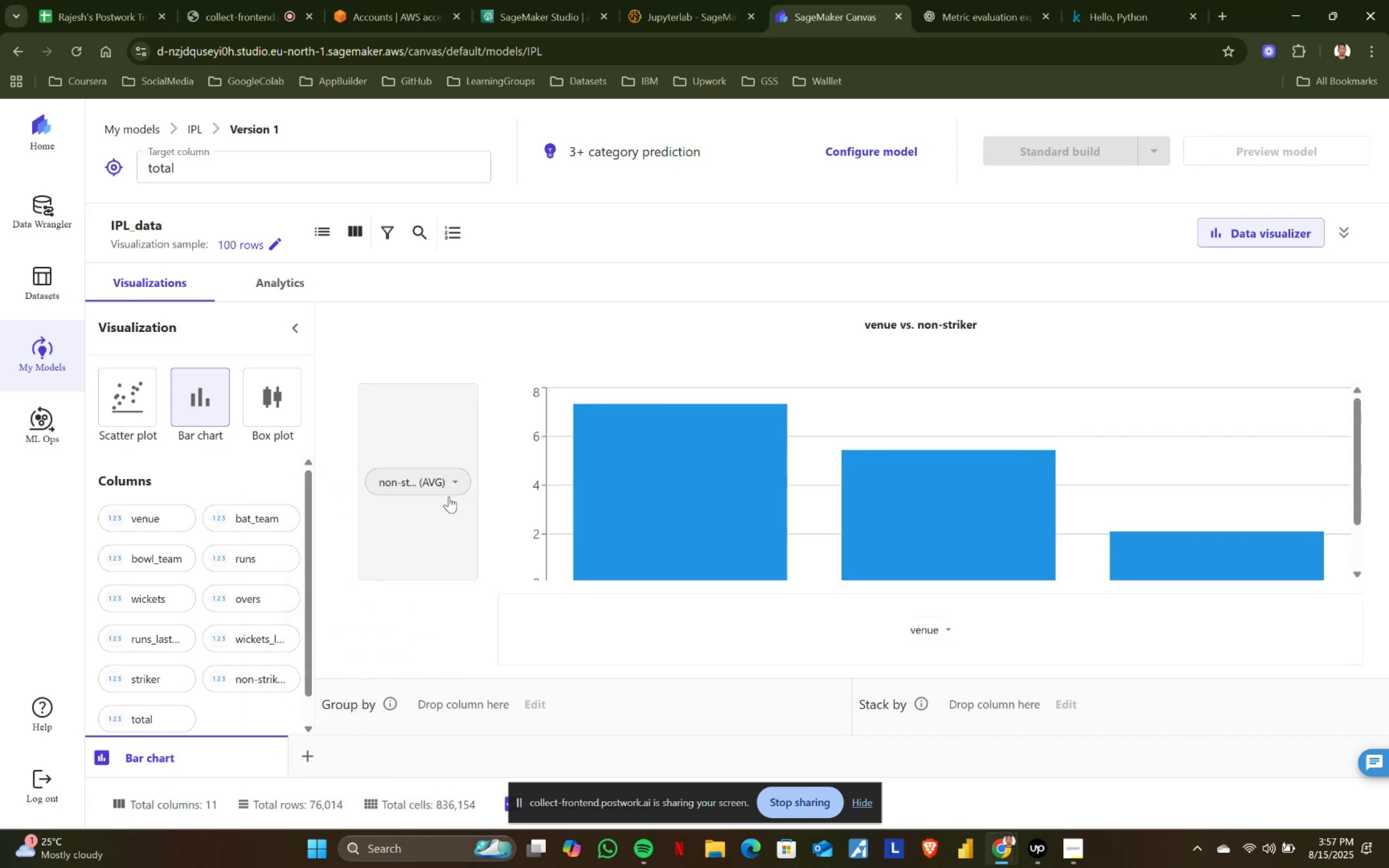 
left_click([457, 483])
 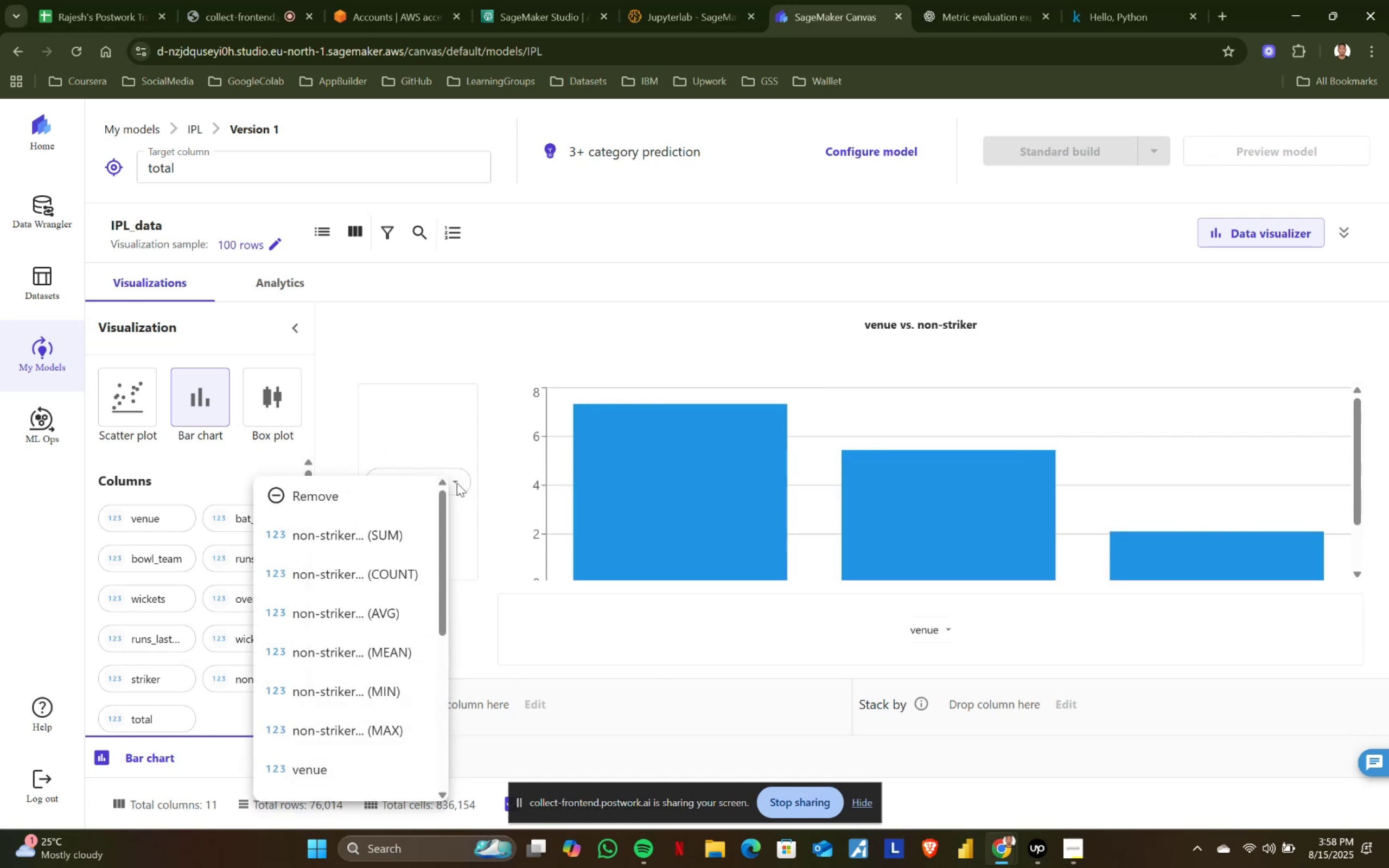 
scroll: coordinate [404, 545], scroll_direction: up, amount: 2.0
 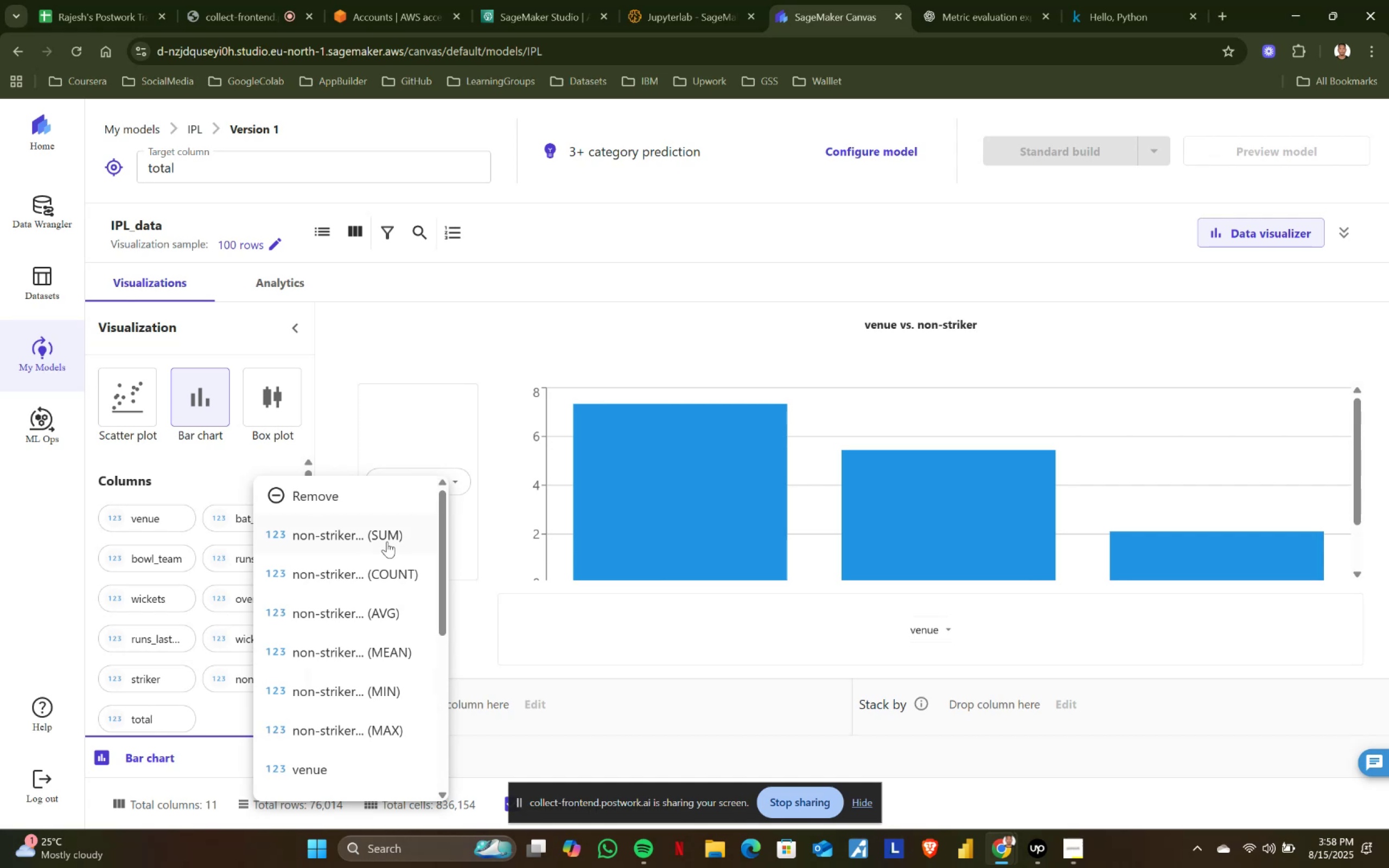 
left_click([381, 539])
 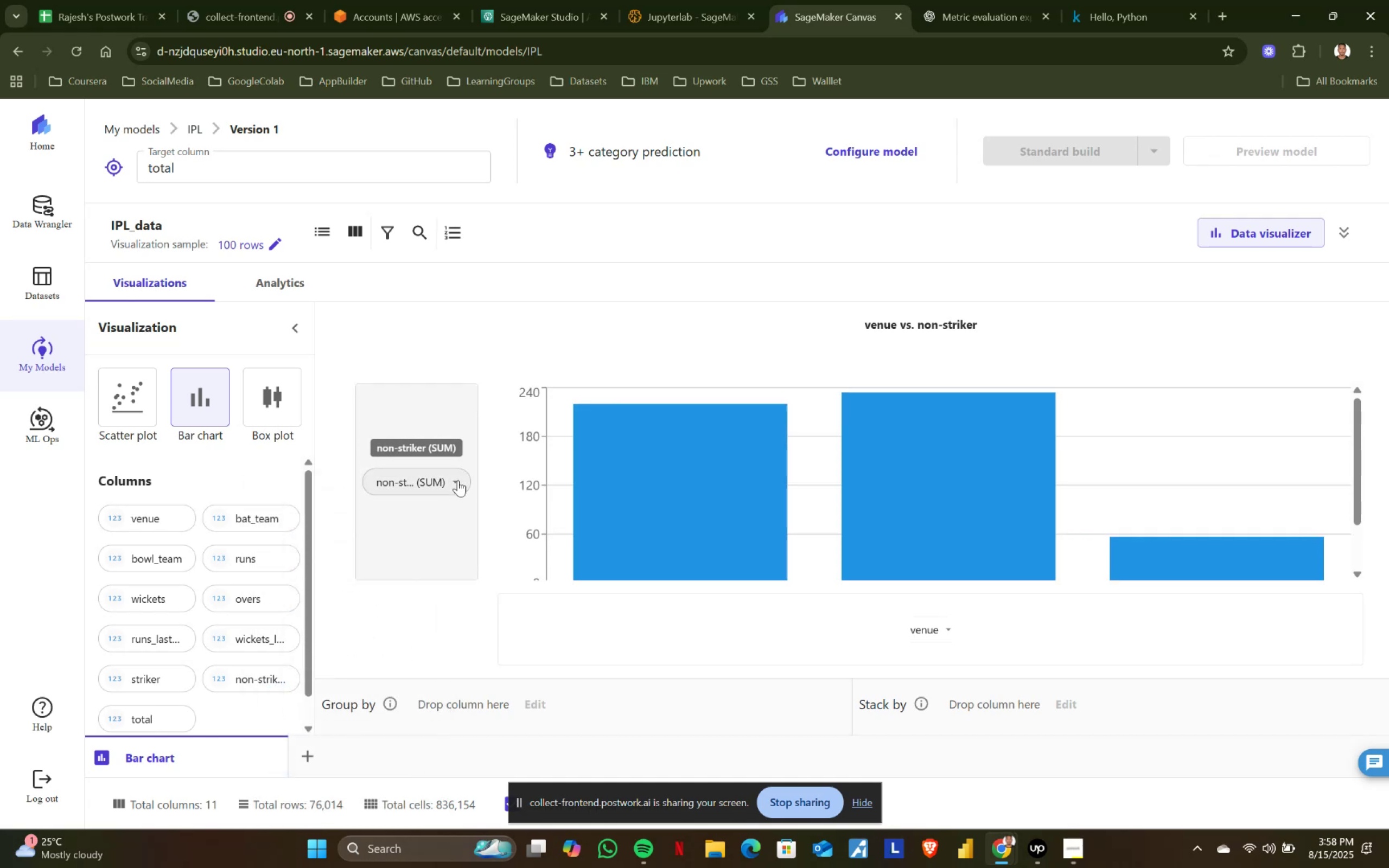 
left_click([455, 478])
 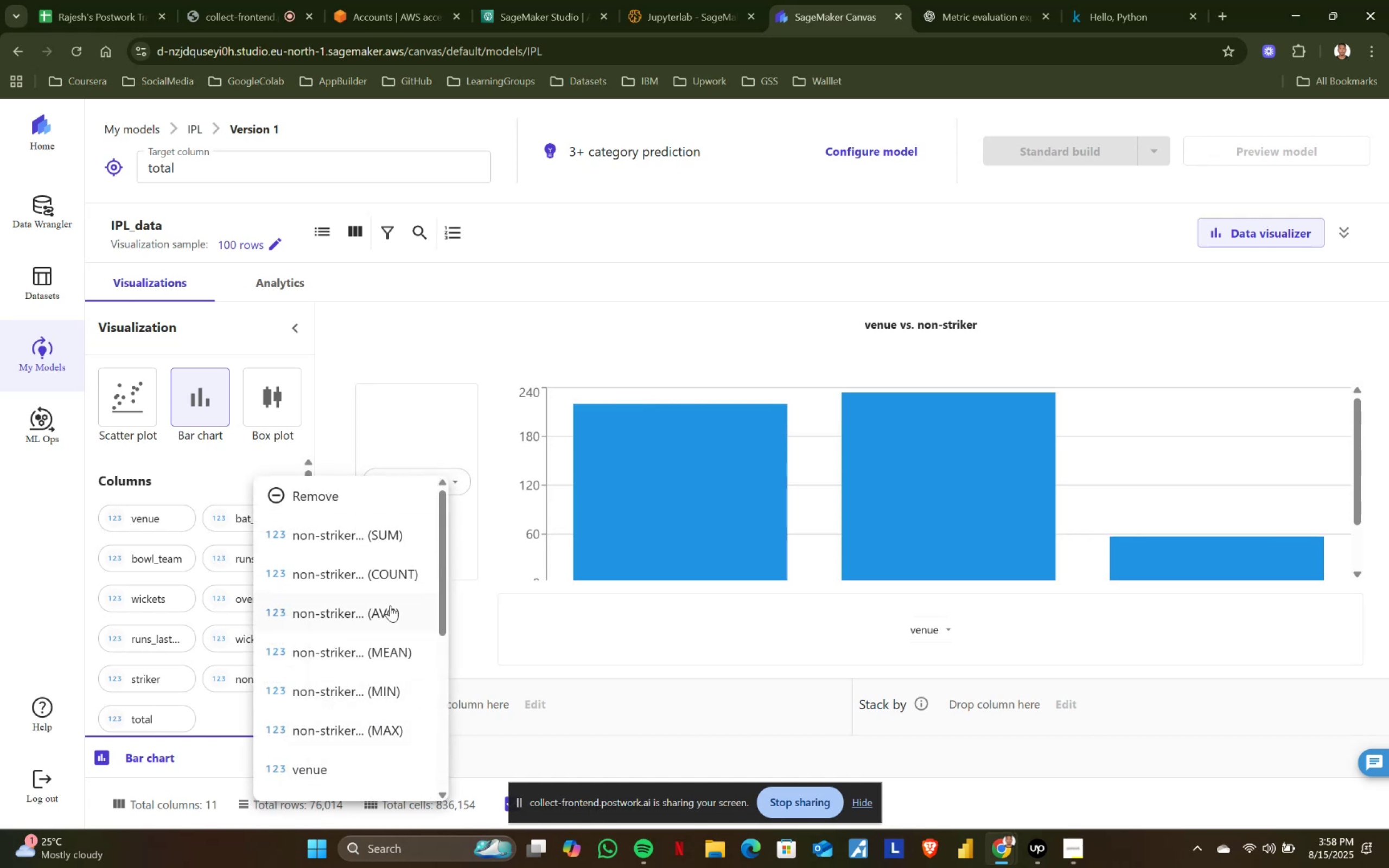 
left_click([390, 607])
 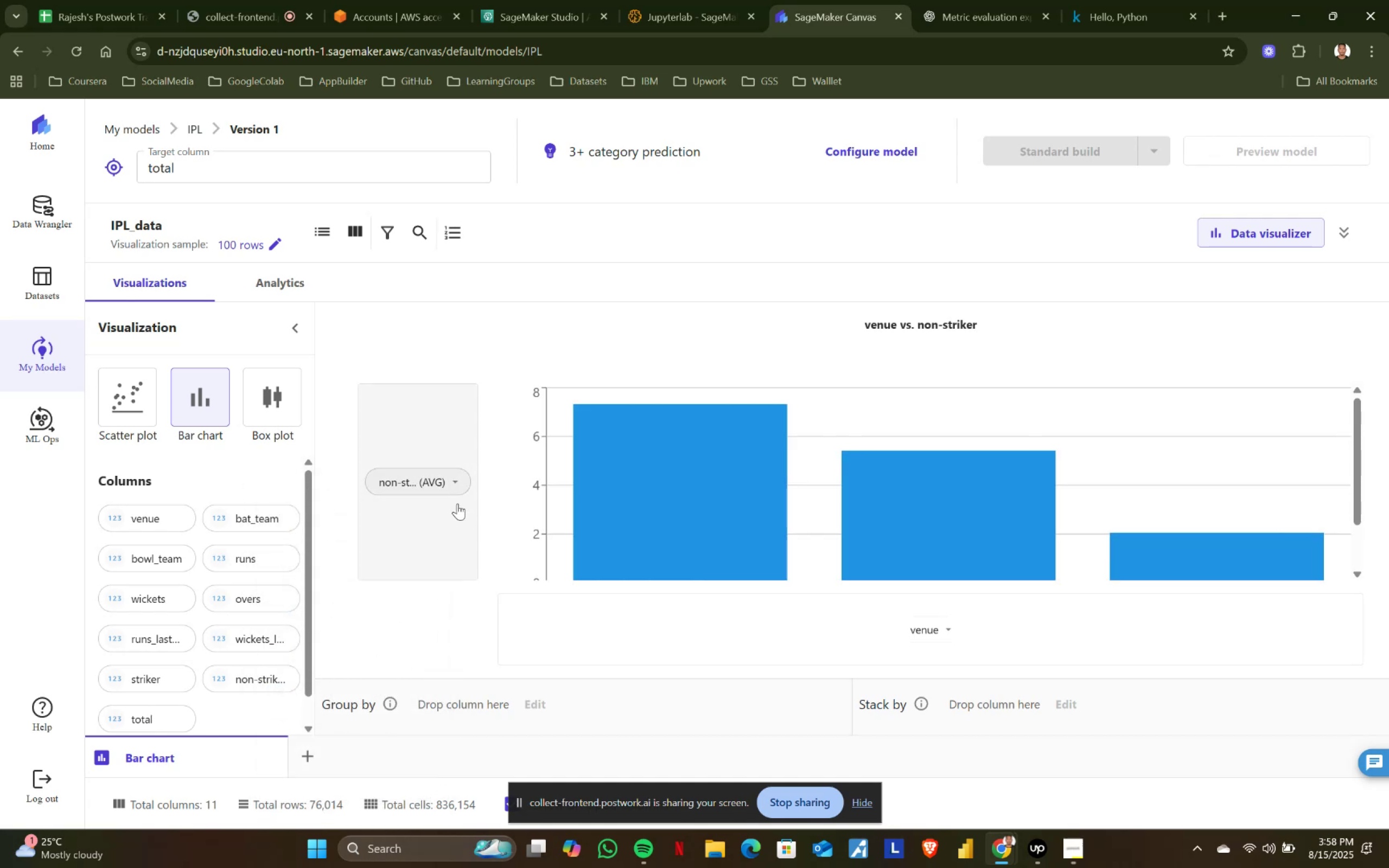 
left_click([459, 486])
 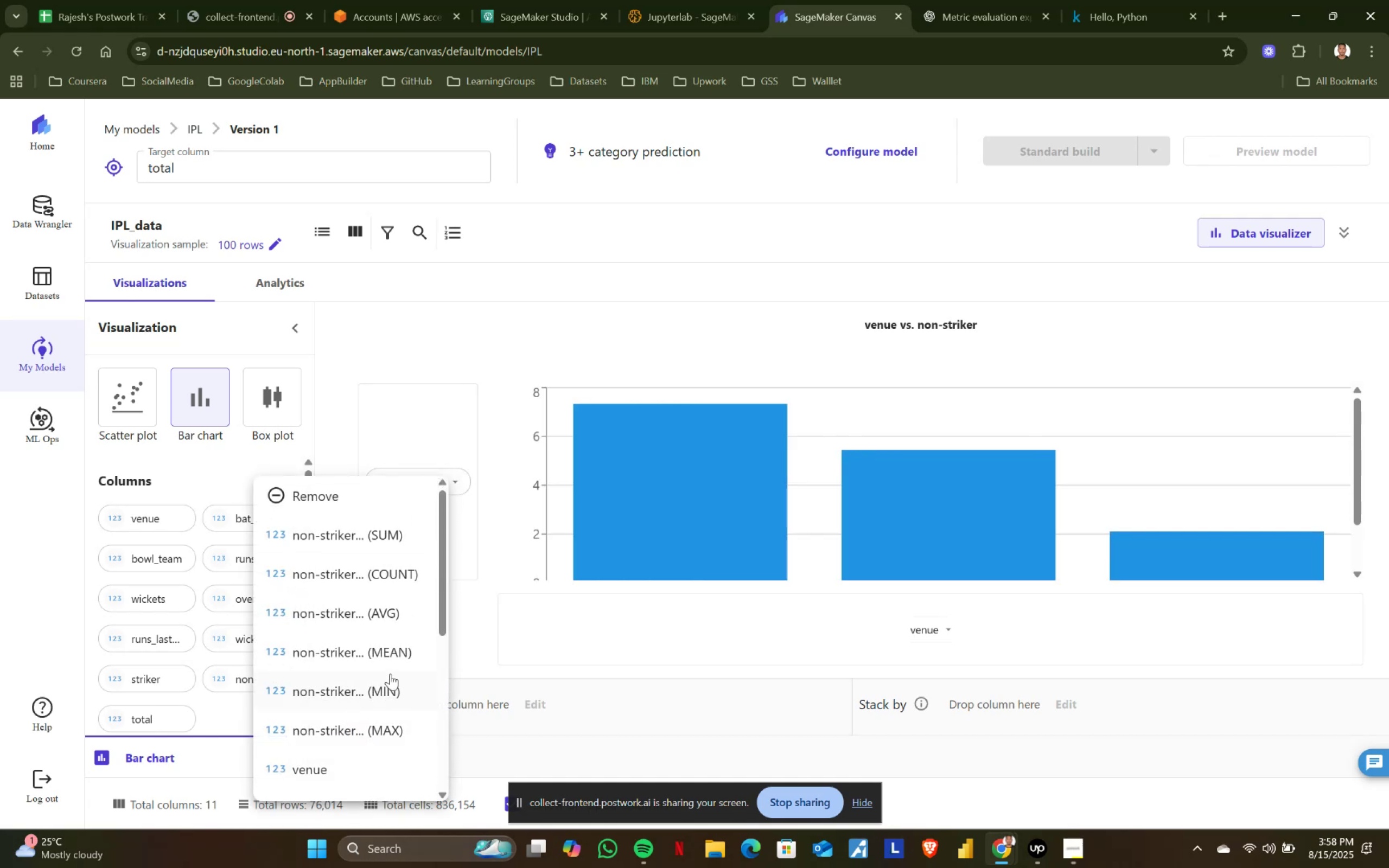 
left_click([394, 668])
 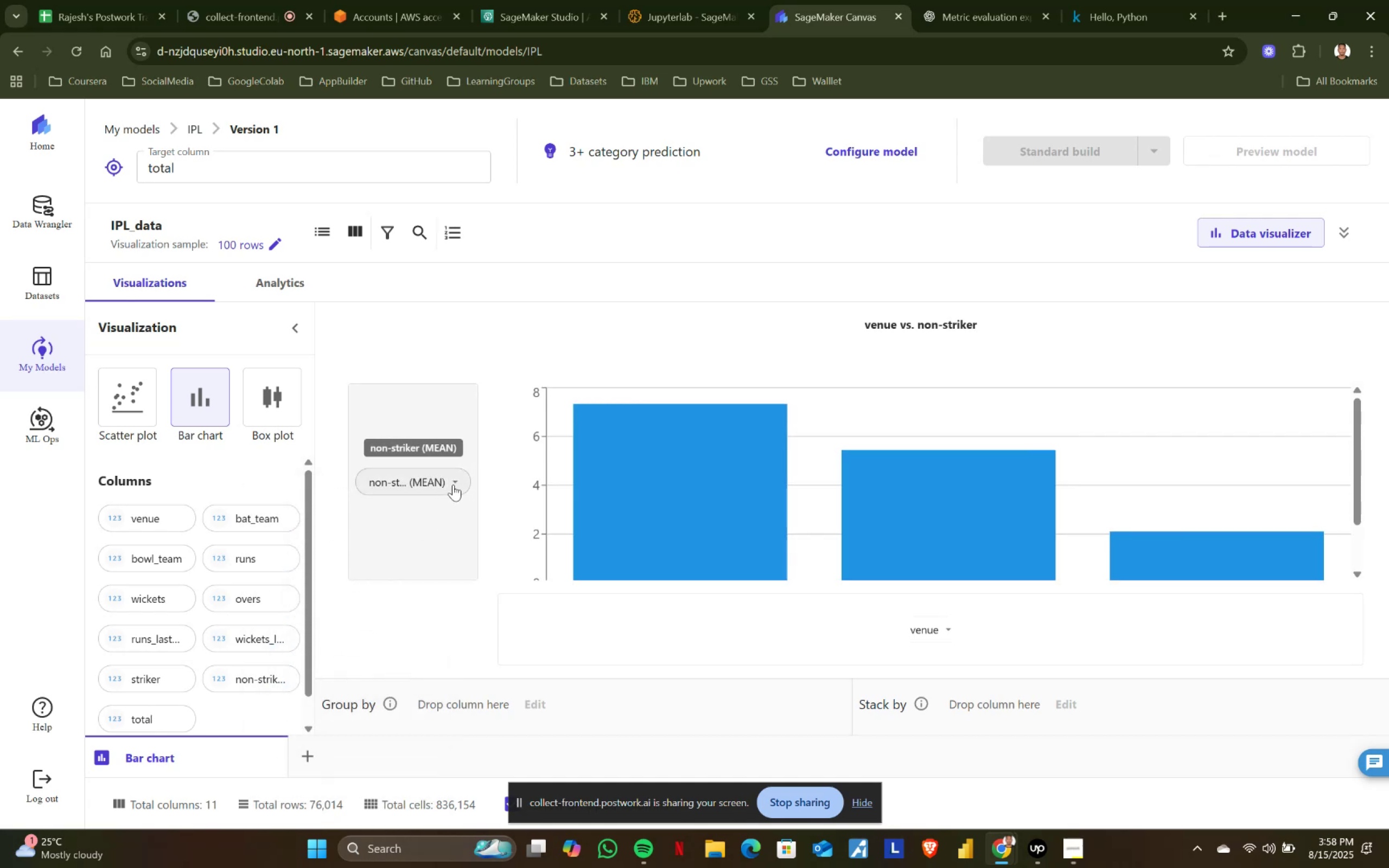 
left_click([453, 484])
 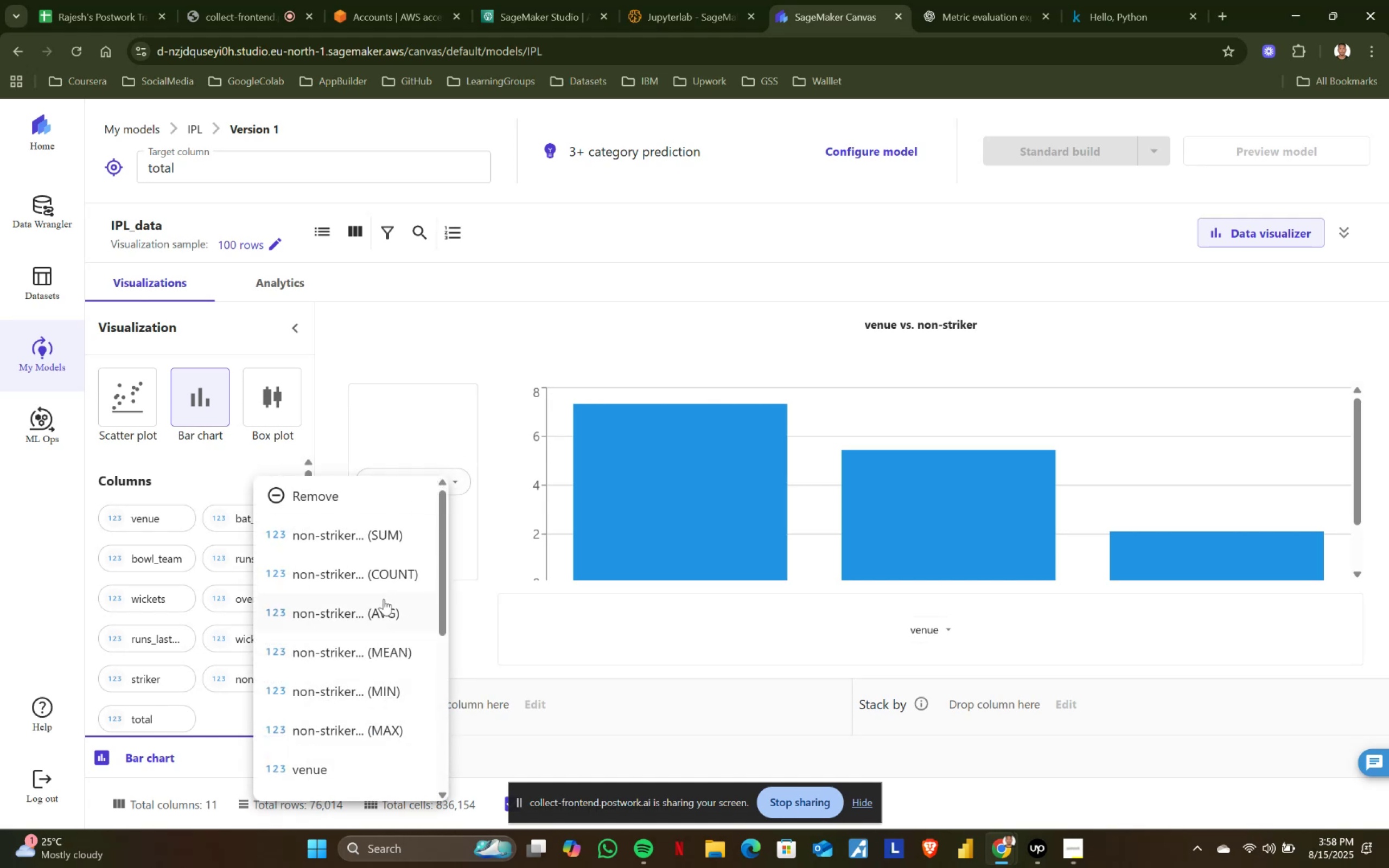 
left_click([366, 614])
 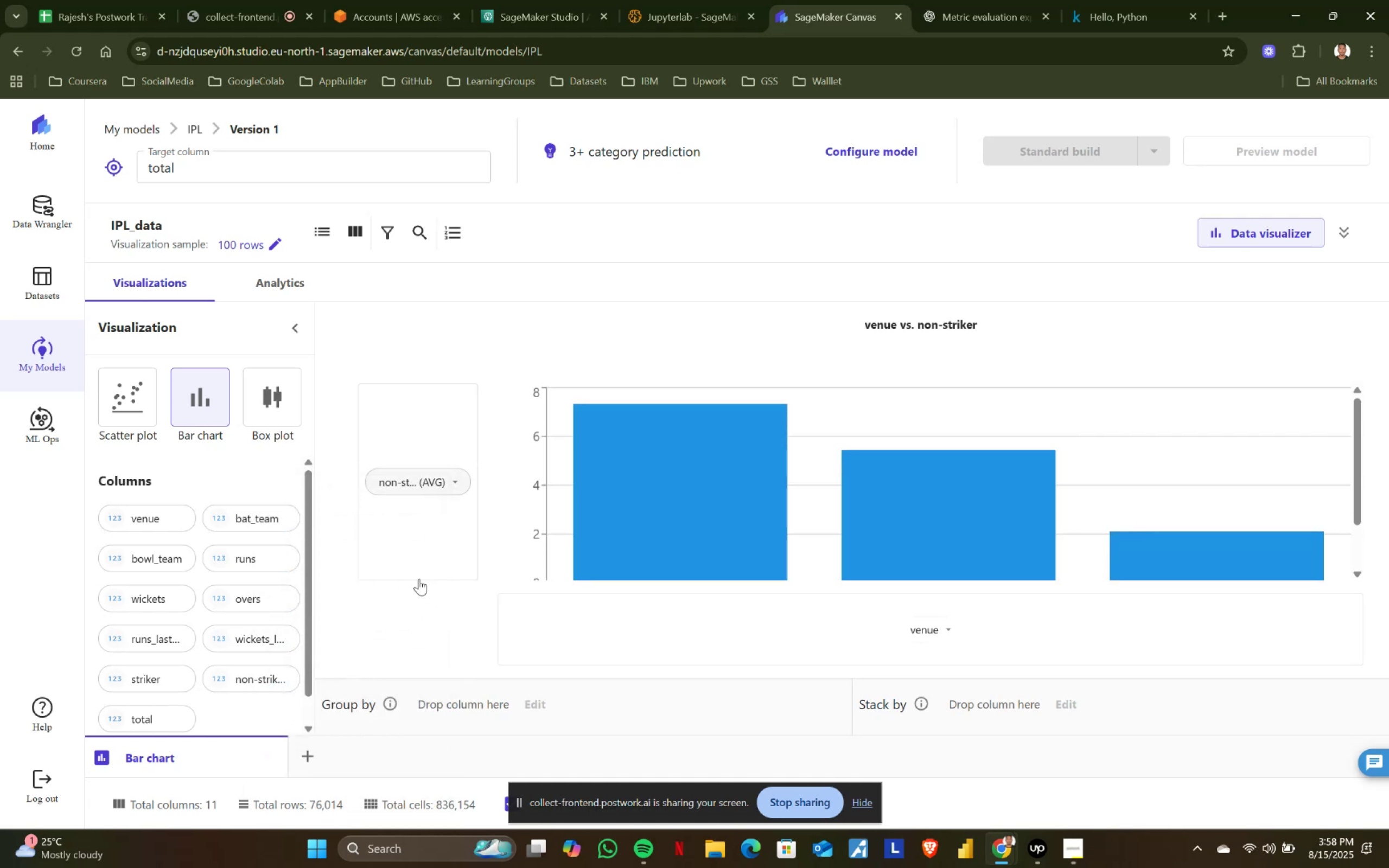 
left_click([454, 481])
 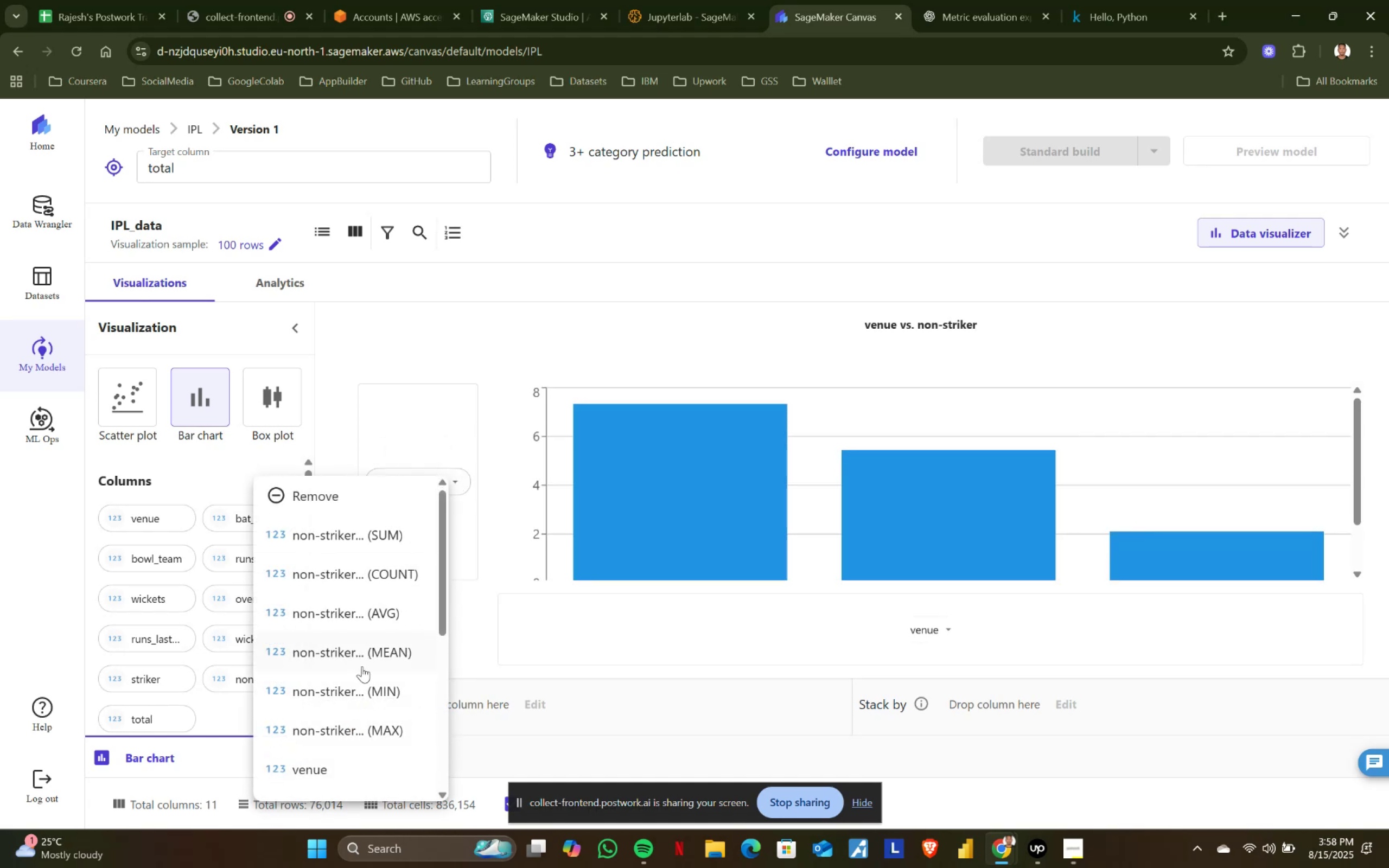 
left_click([360, 669])
 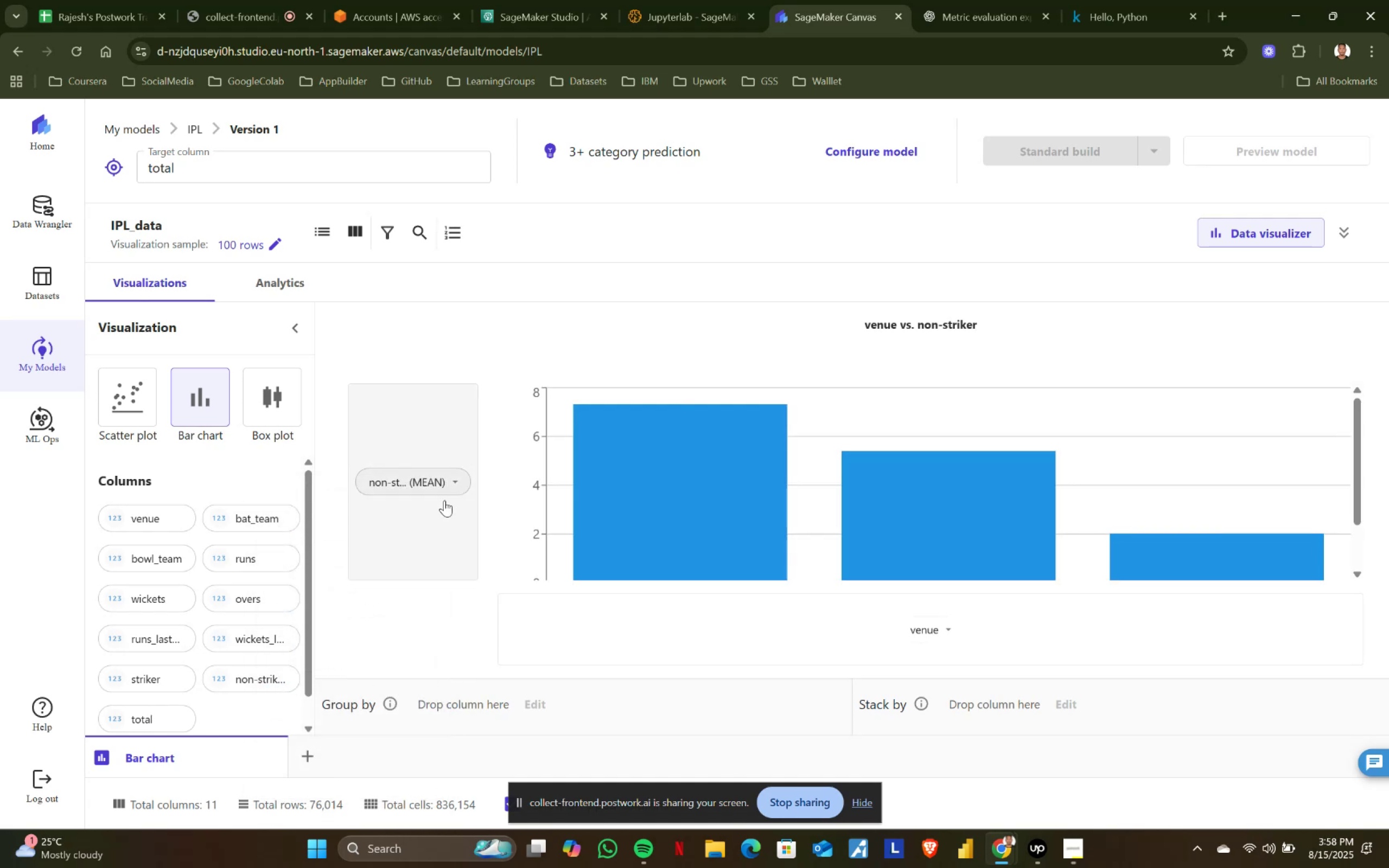 
left_click([458, 473])
 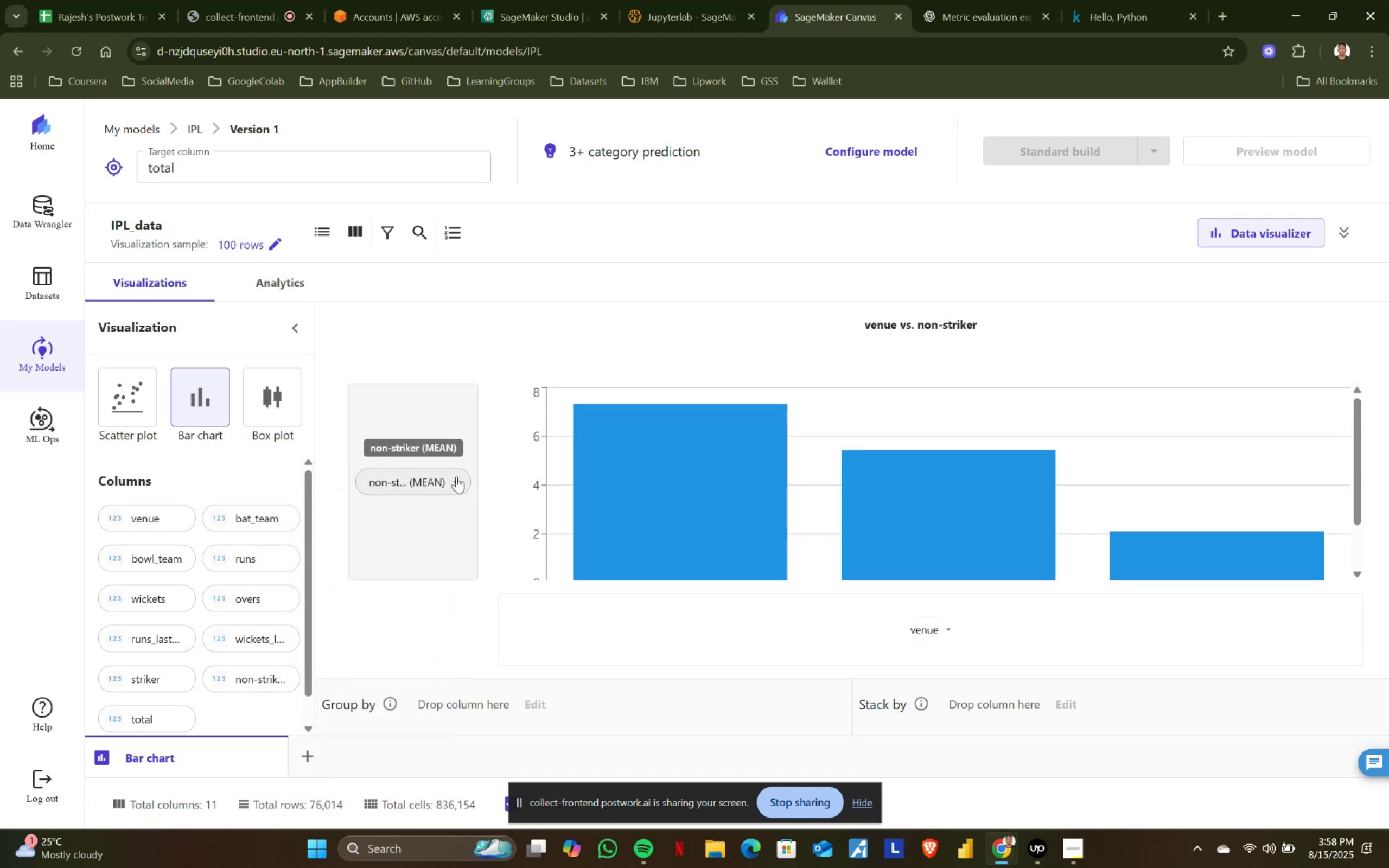 
double_click([456, 476])
 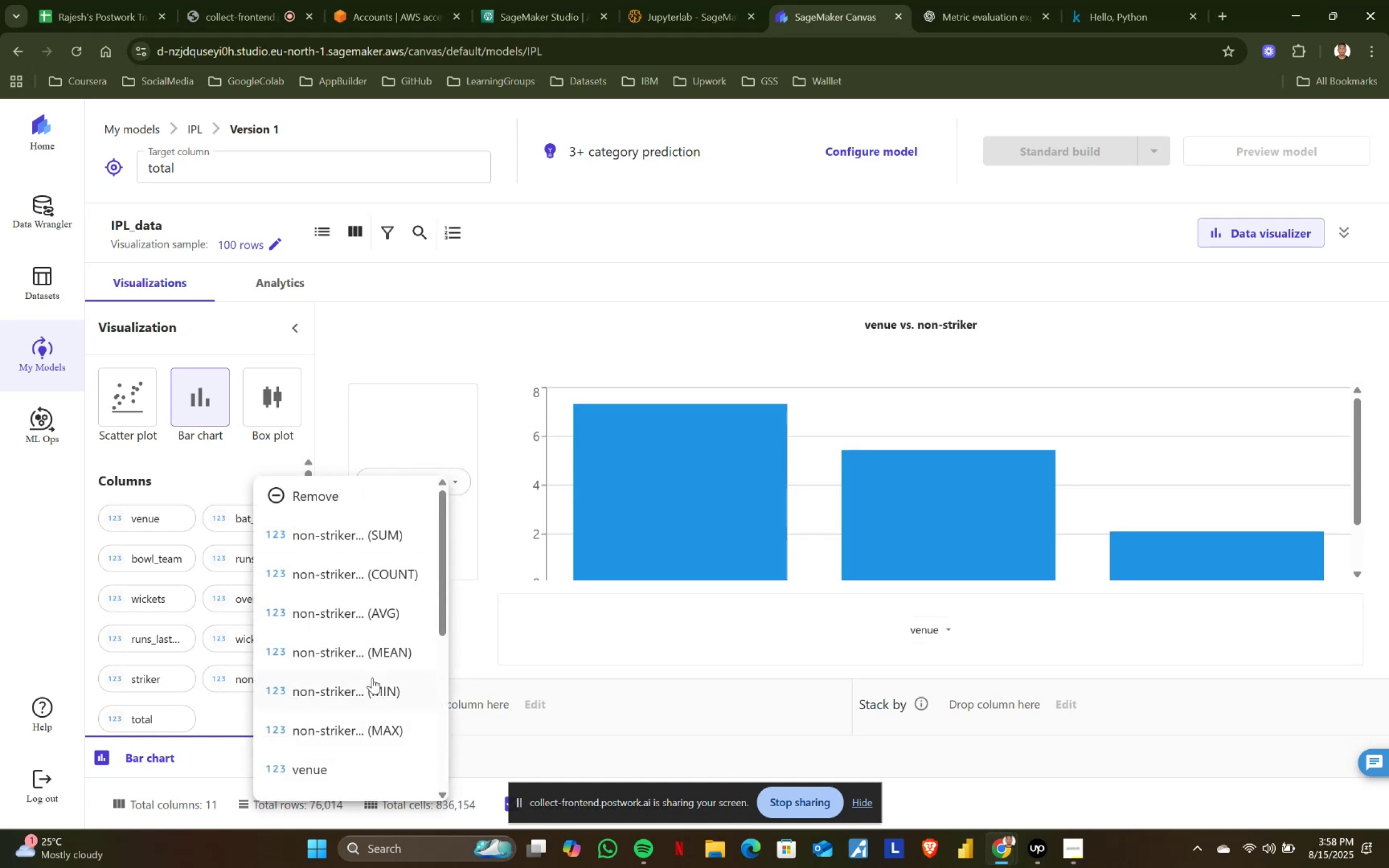 
left_click([368, 693])
 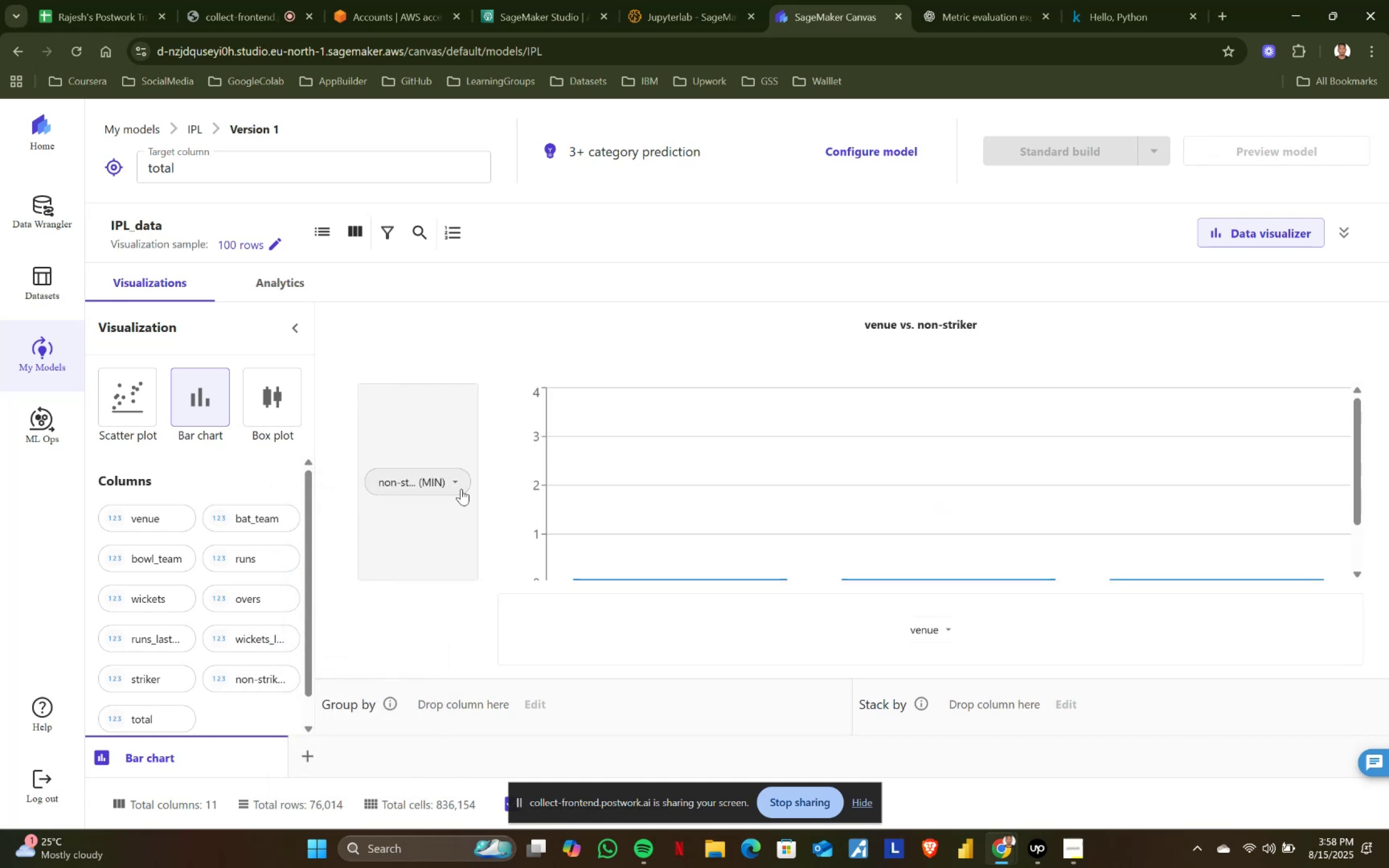 
left_click([458, 483])
 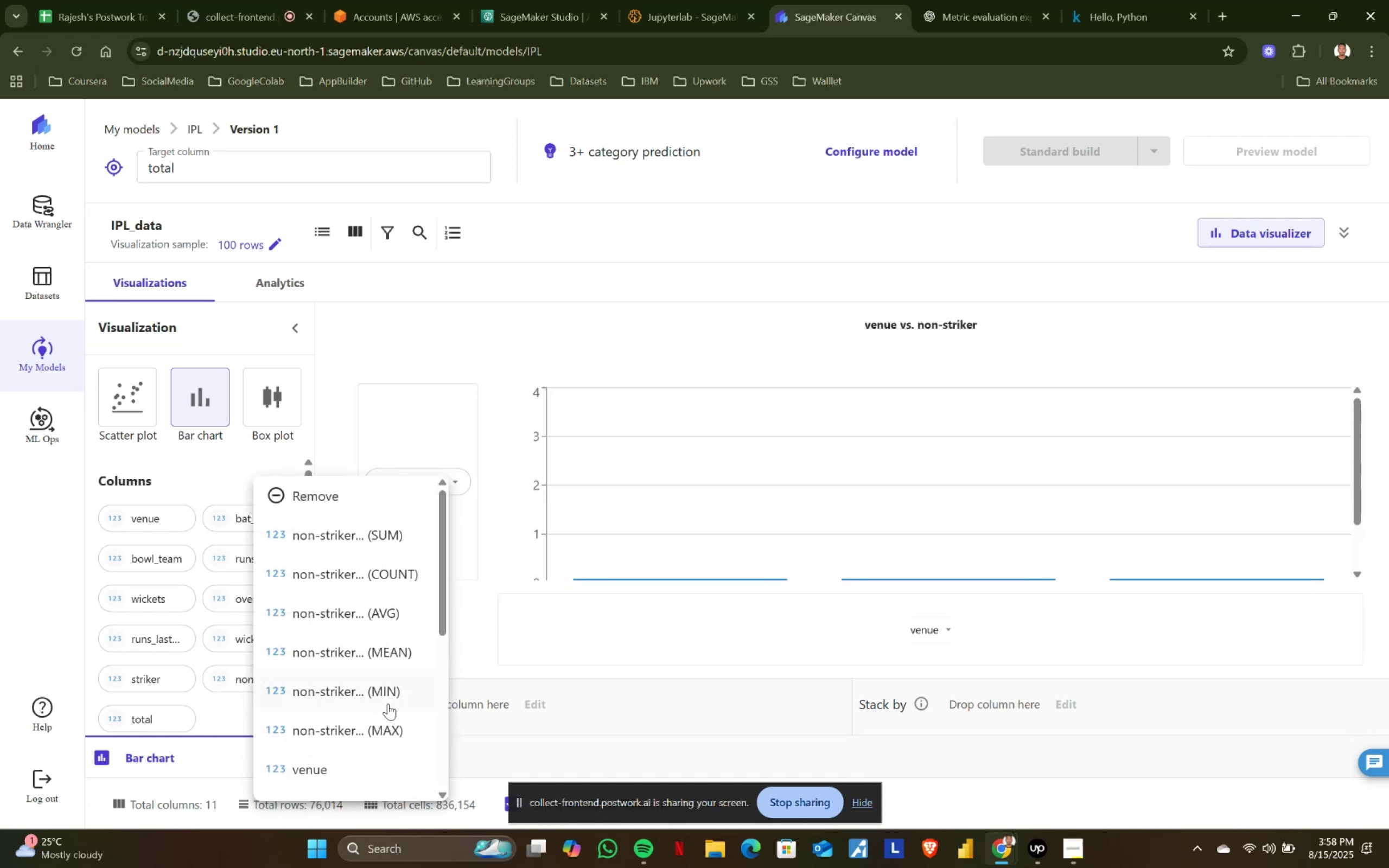 
left_click([388, 704])
 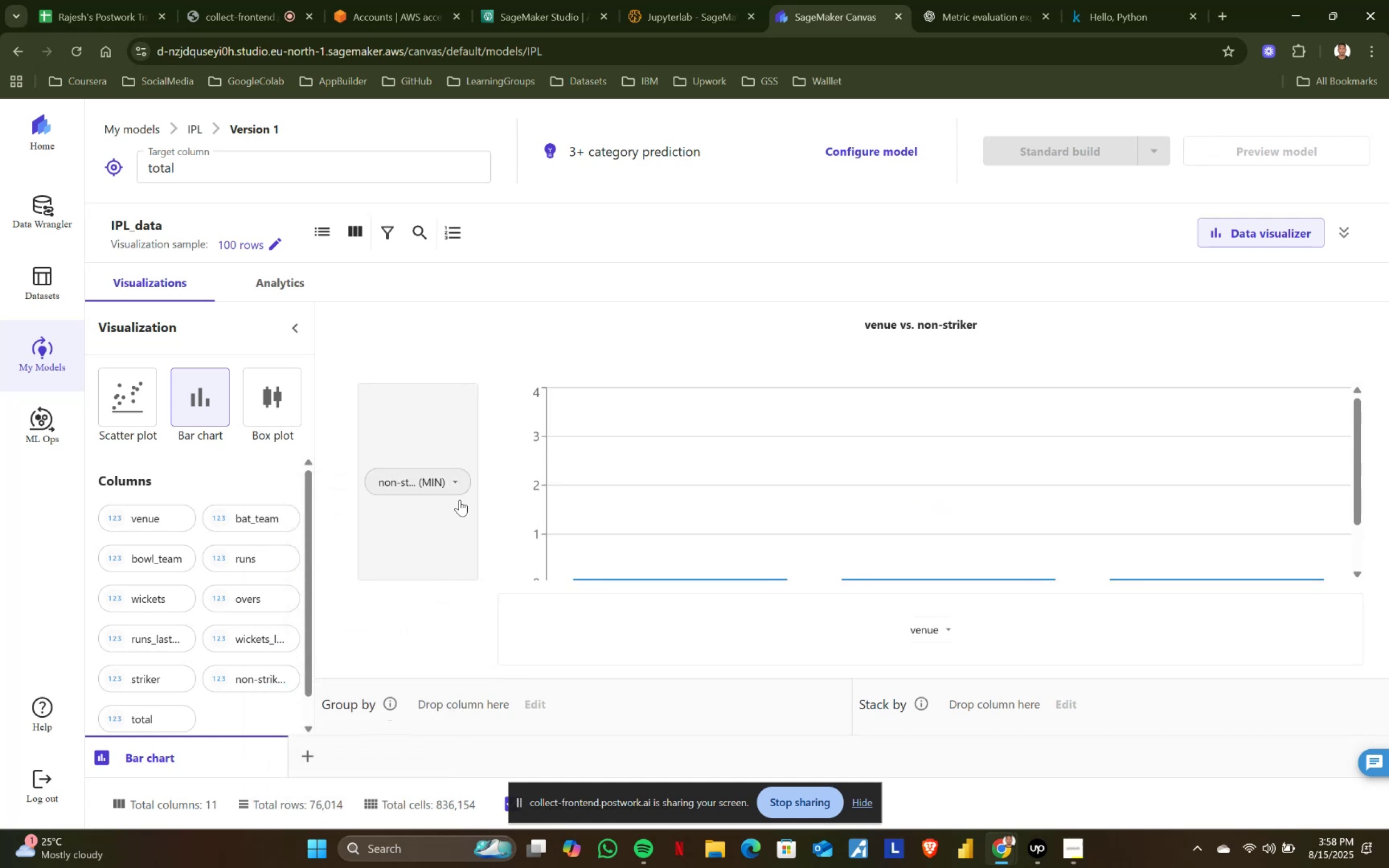 
left_click([458, 477])
 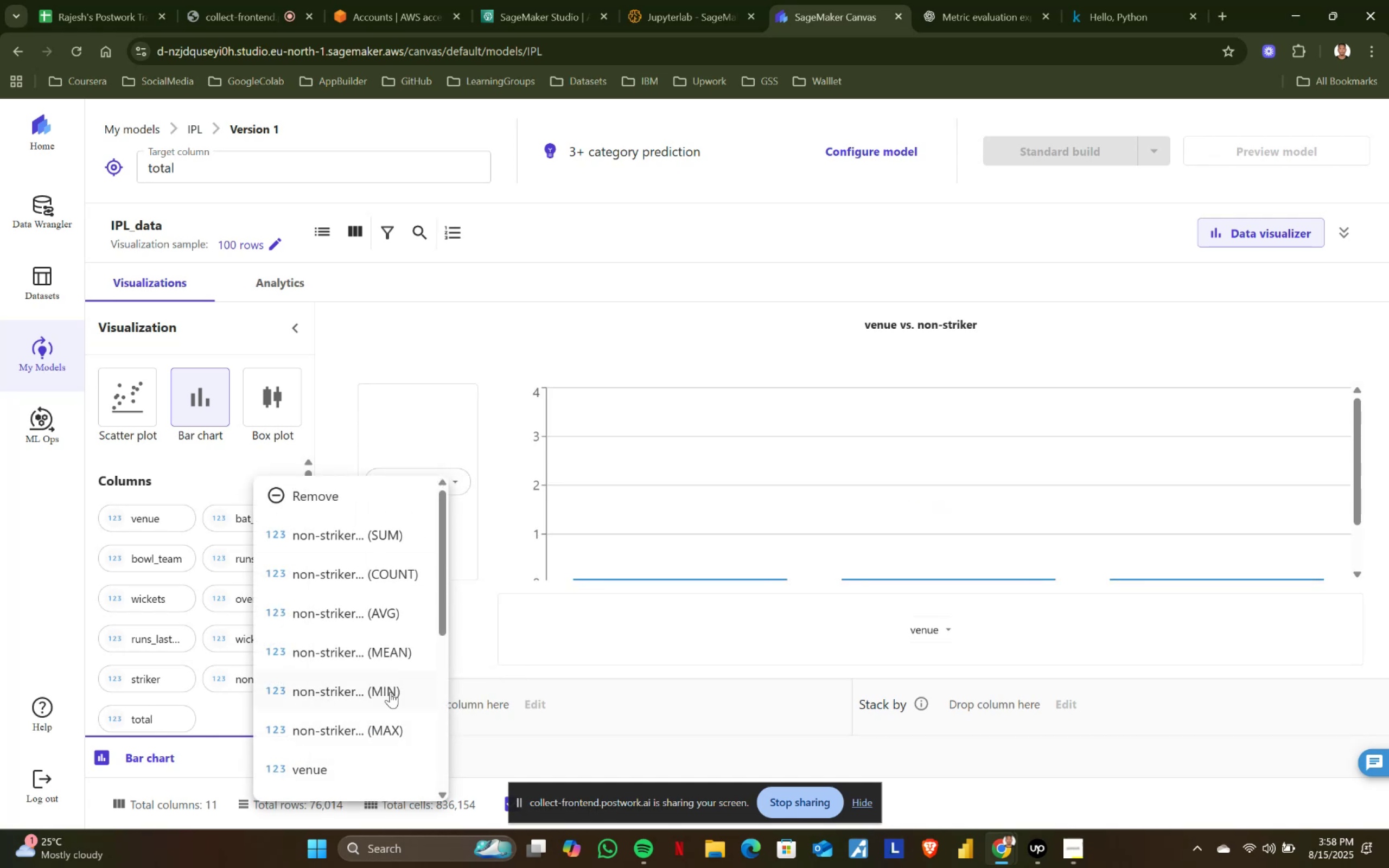 
left_click([384, 722])
 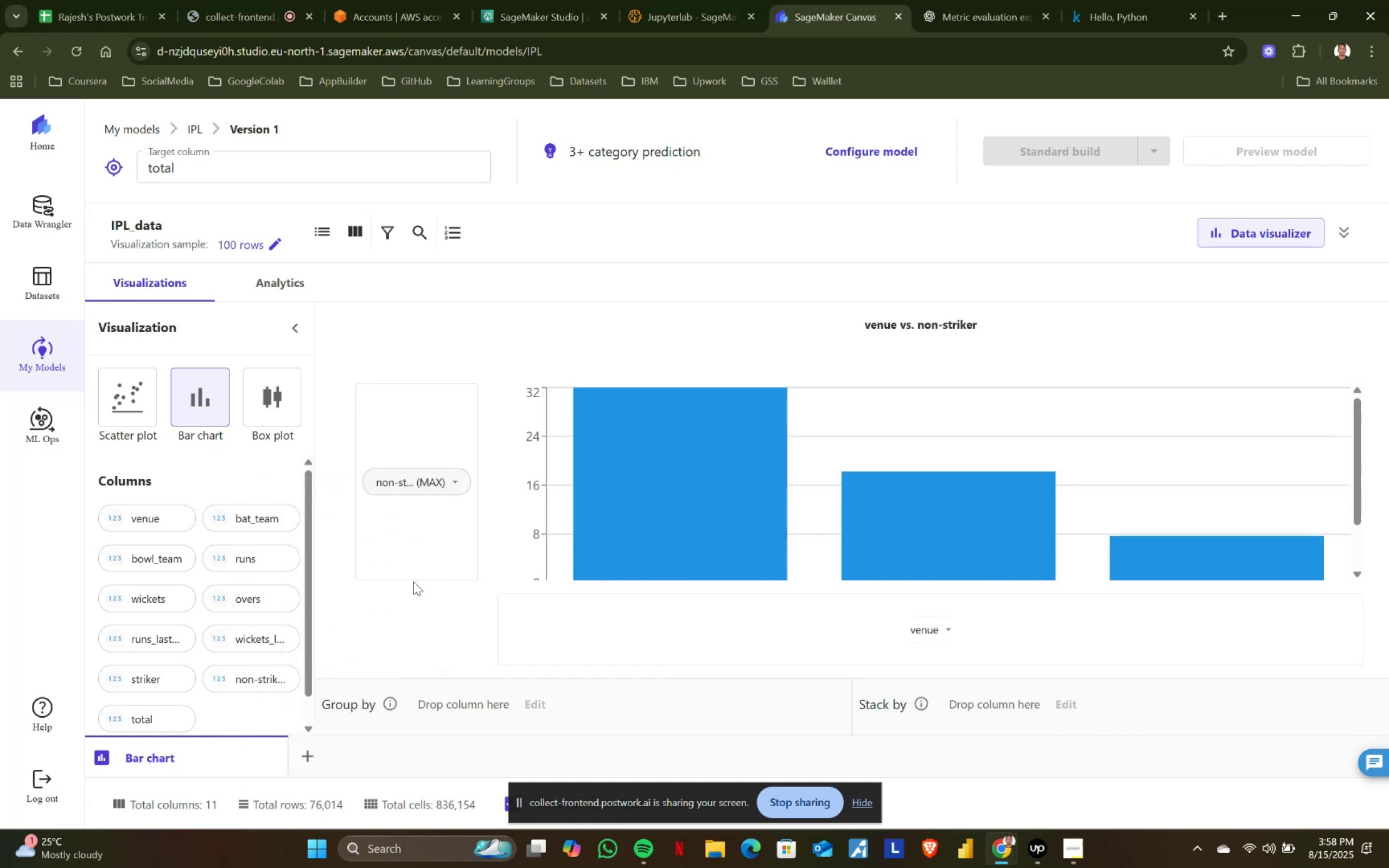 
scroll: coordinate [581, 577], scroll_direction: up, amount: 3.0
 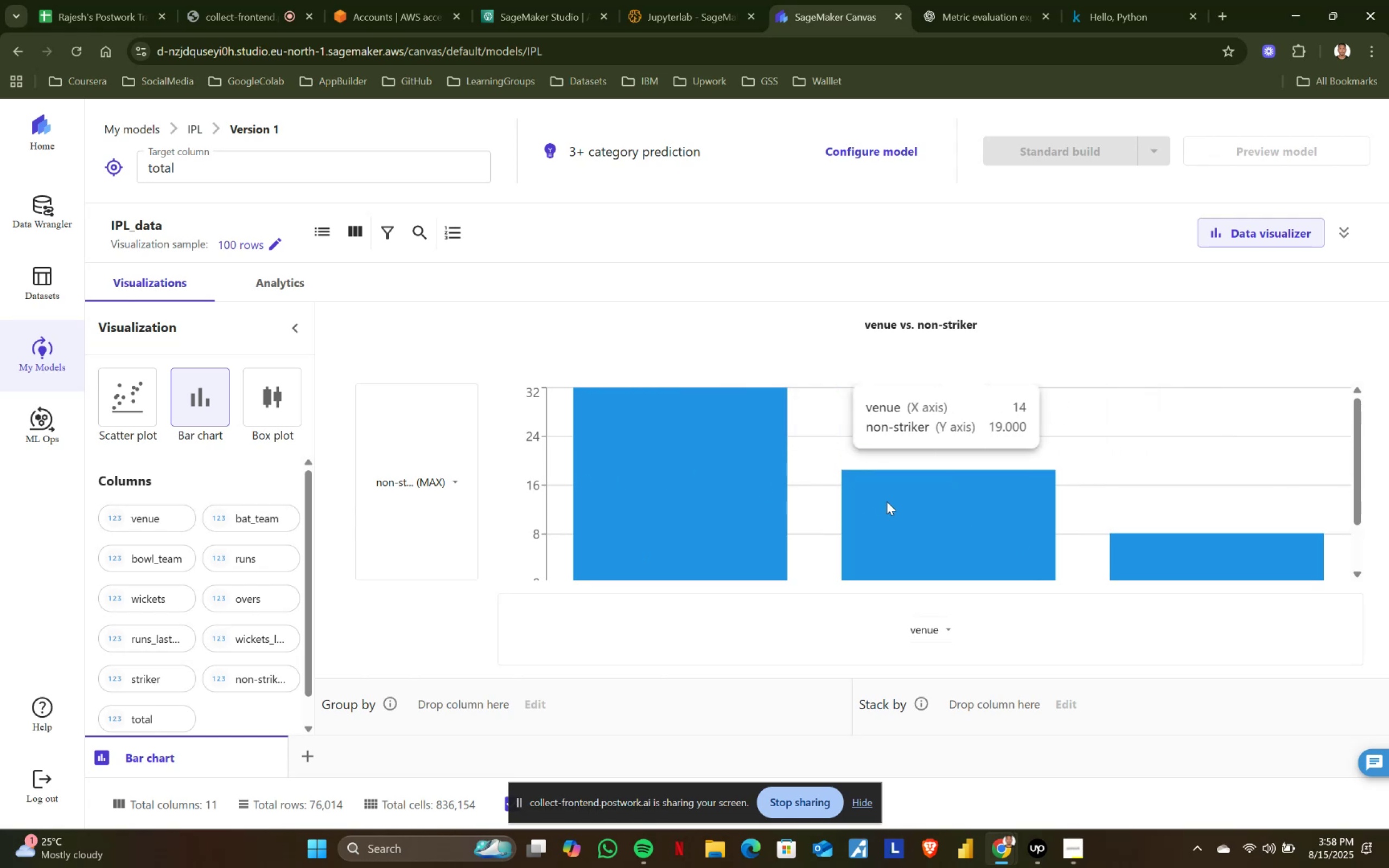 
wait(8.44)
 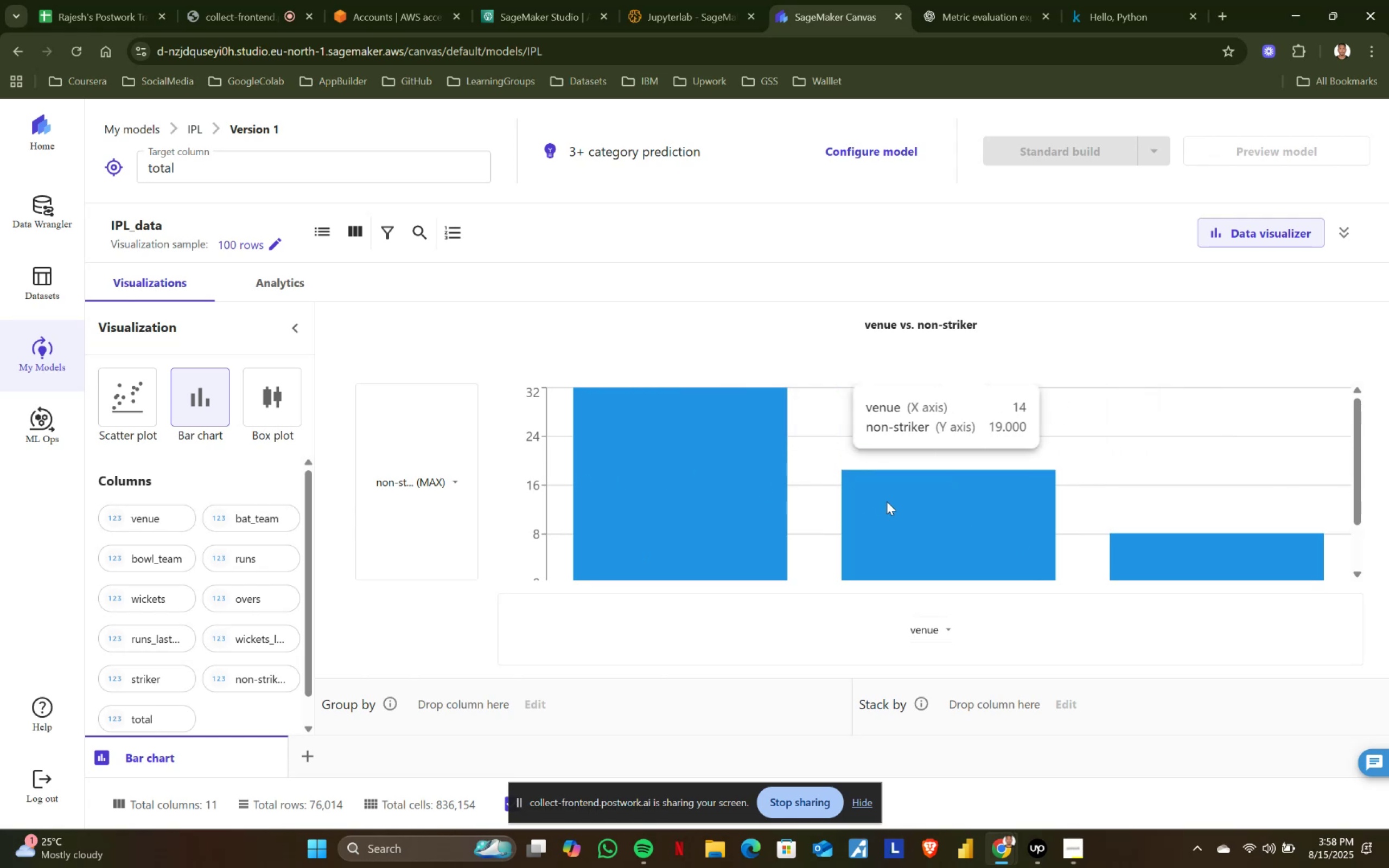 
scroll: coordinate [671, 488], scroll_direction: up, amount: 2.0
 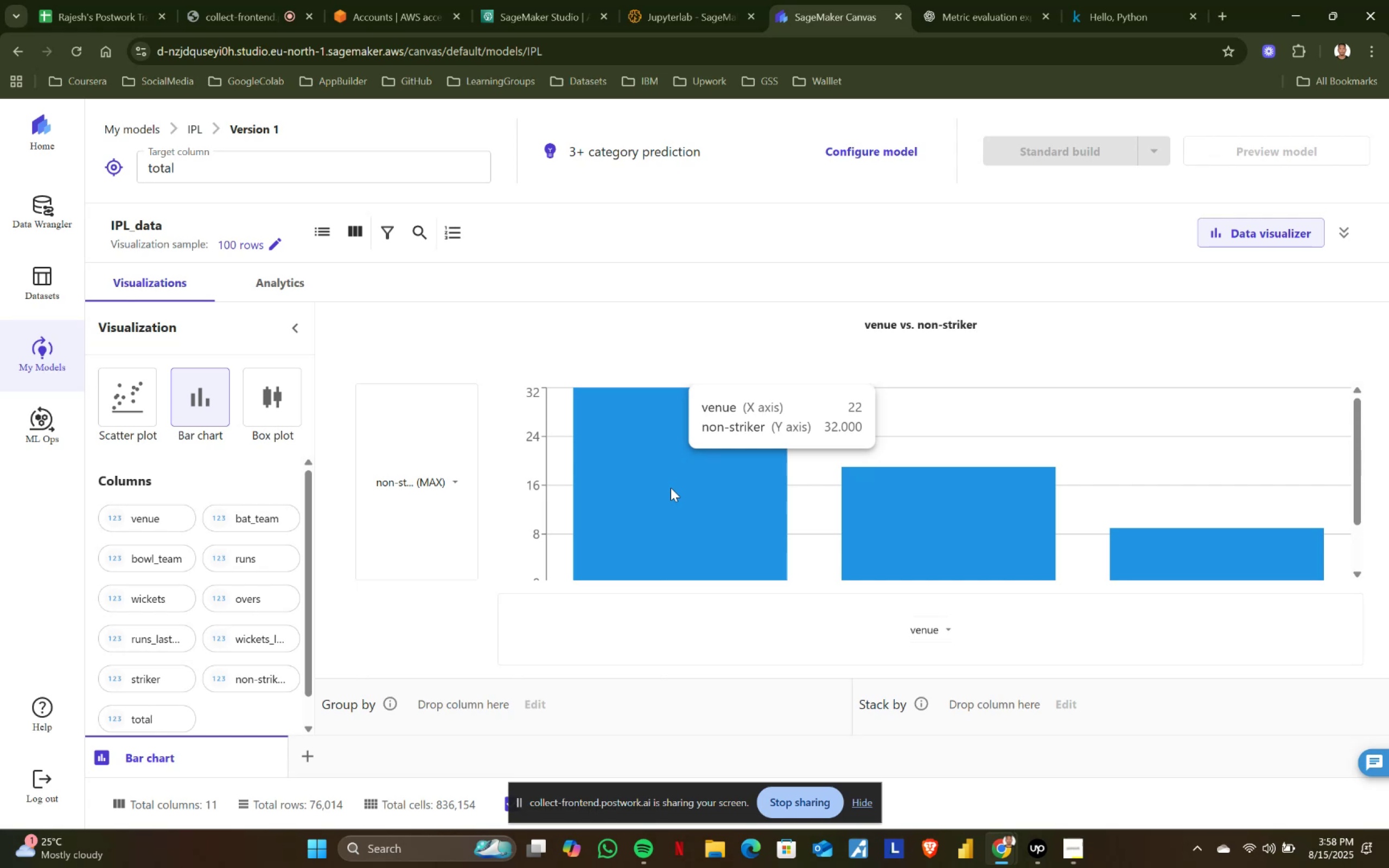 
wait(7.34)
 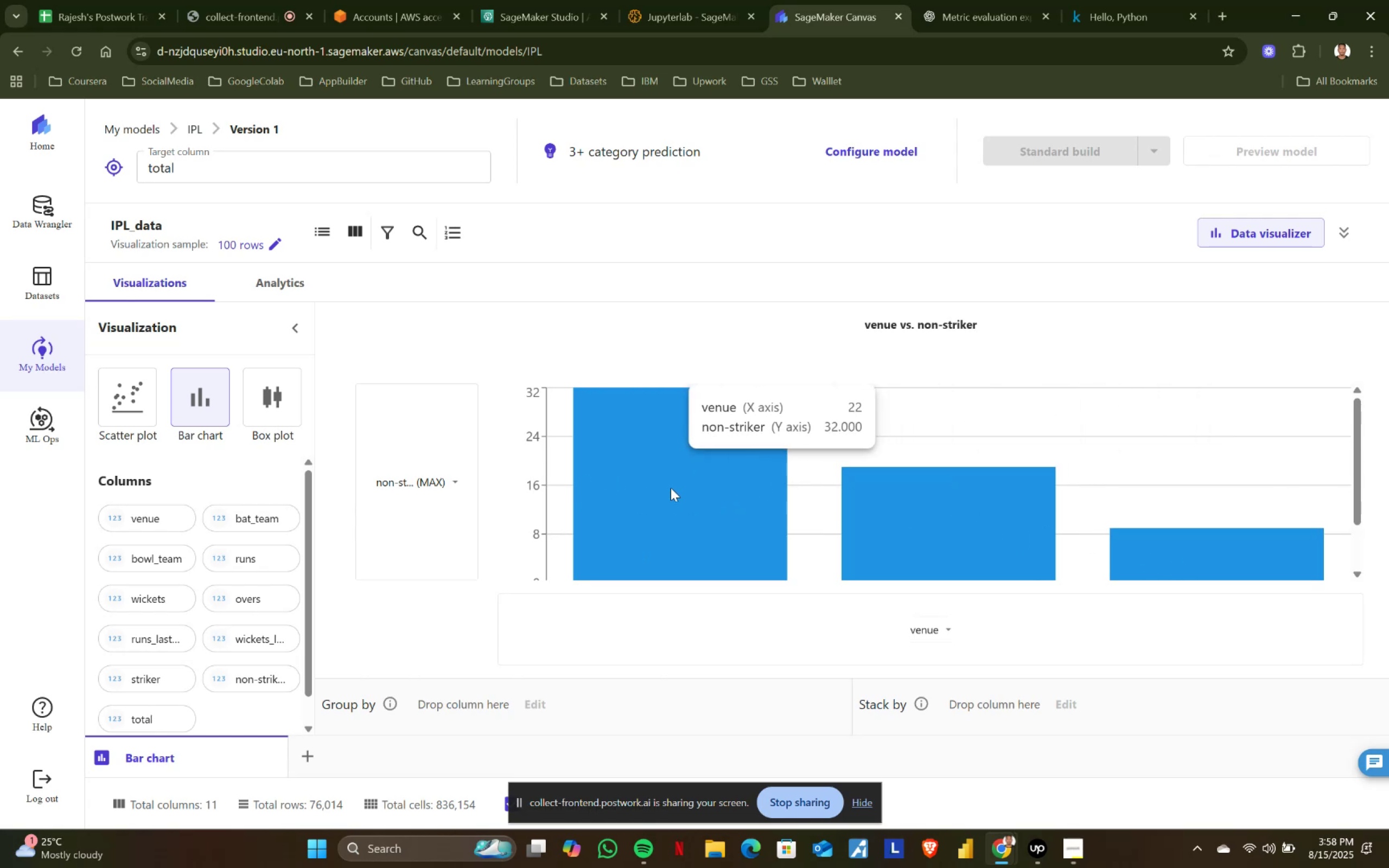 
left_click([942, 622])
 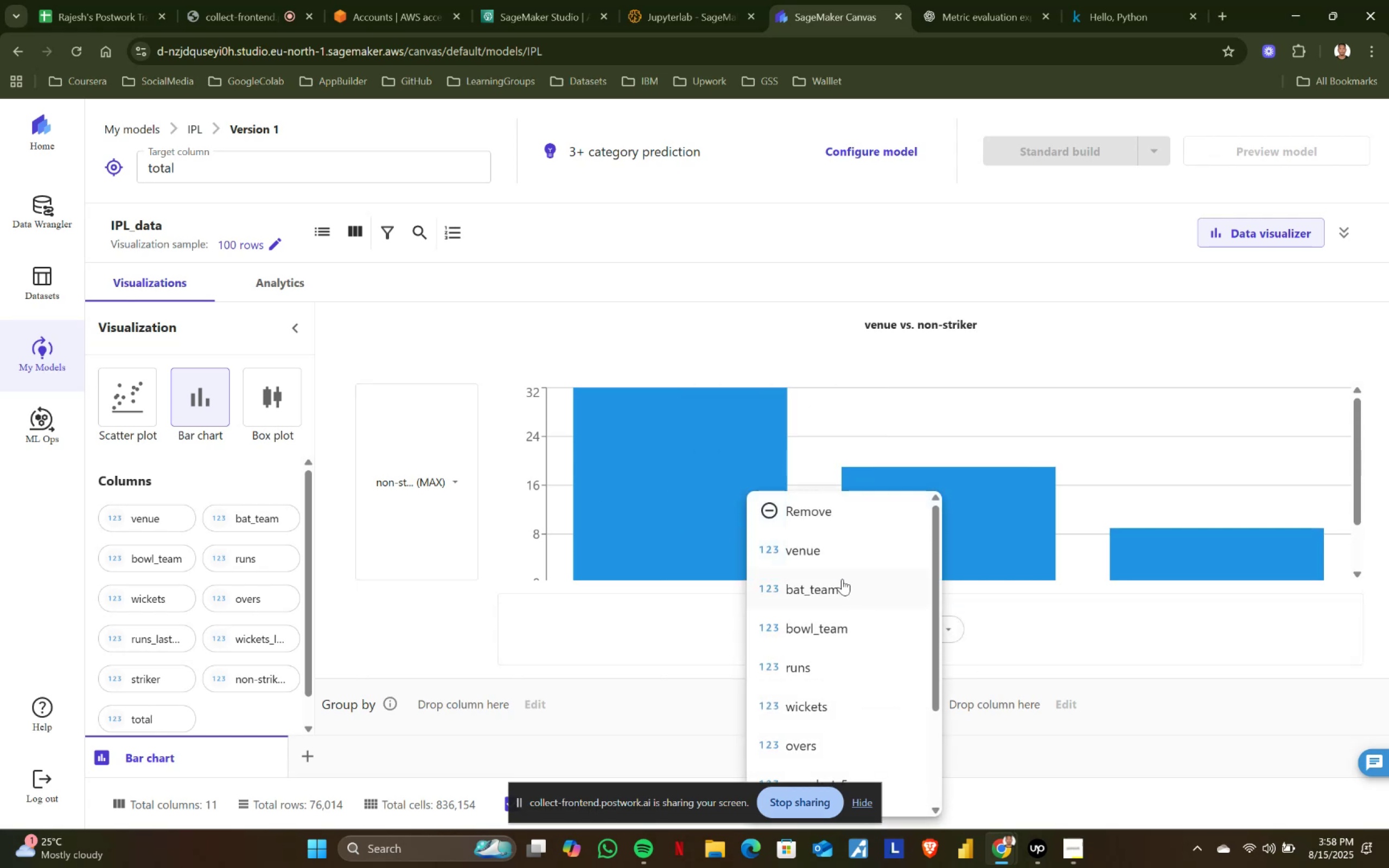 
left_click([836, 579])
 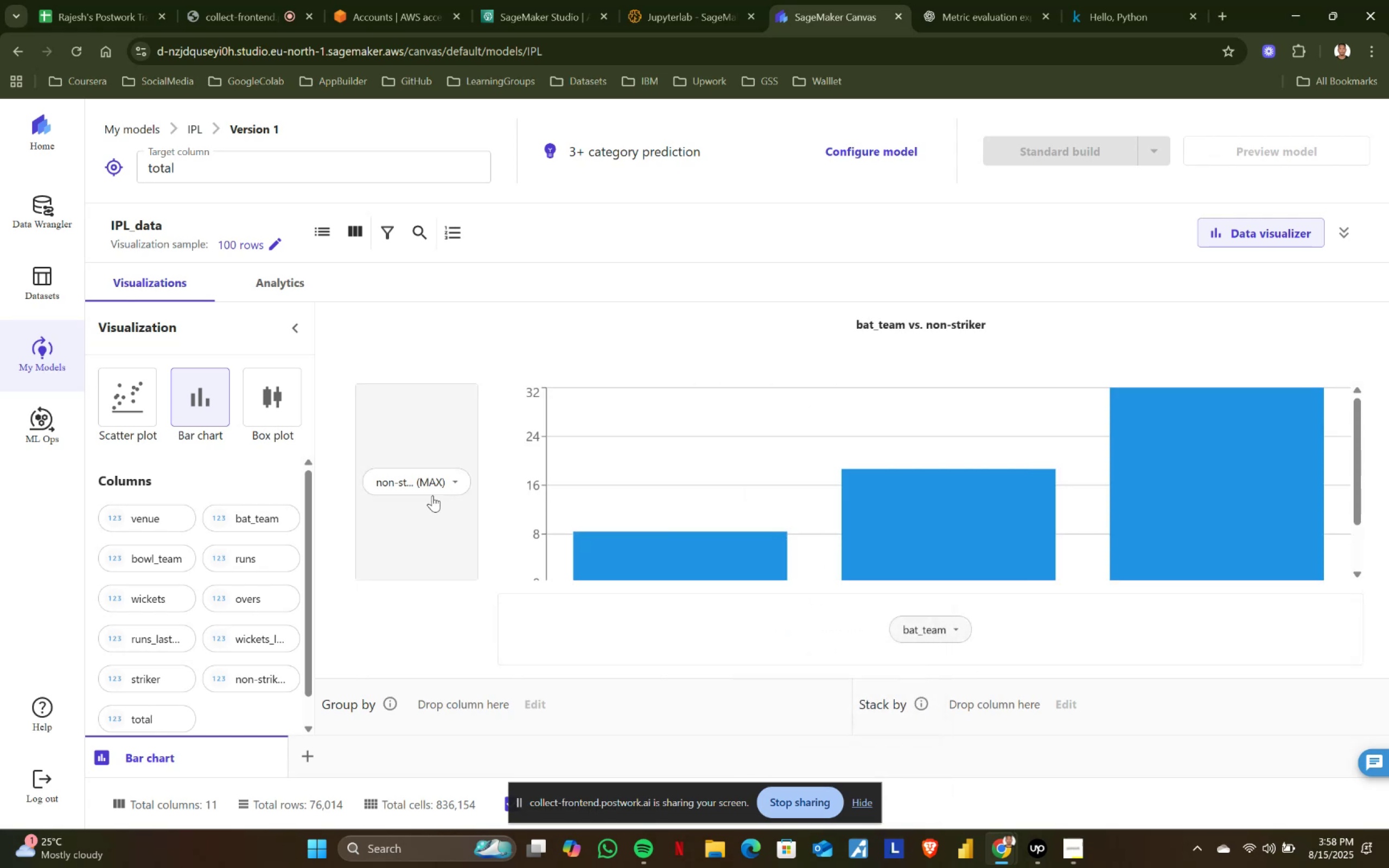 
left_click([452, 481])
 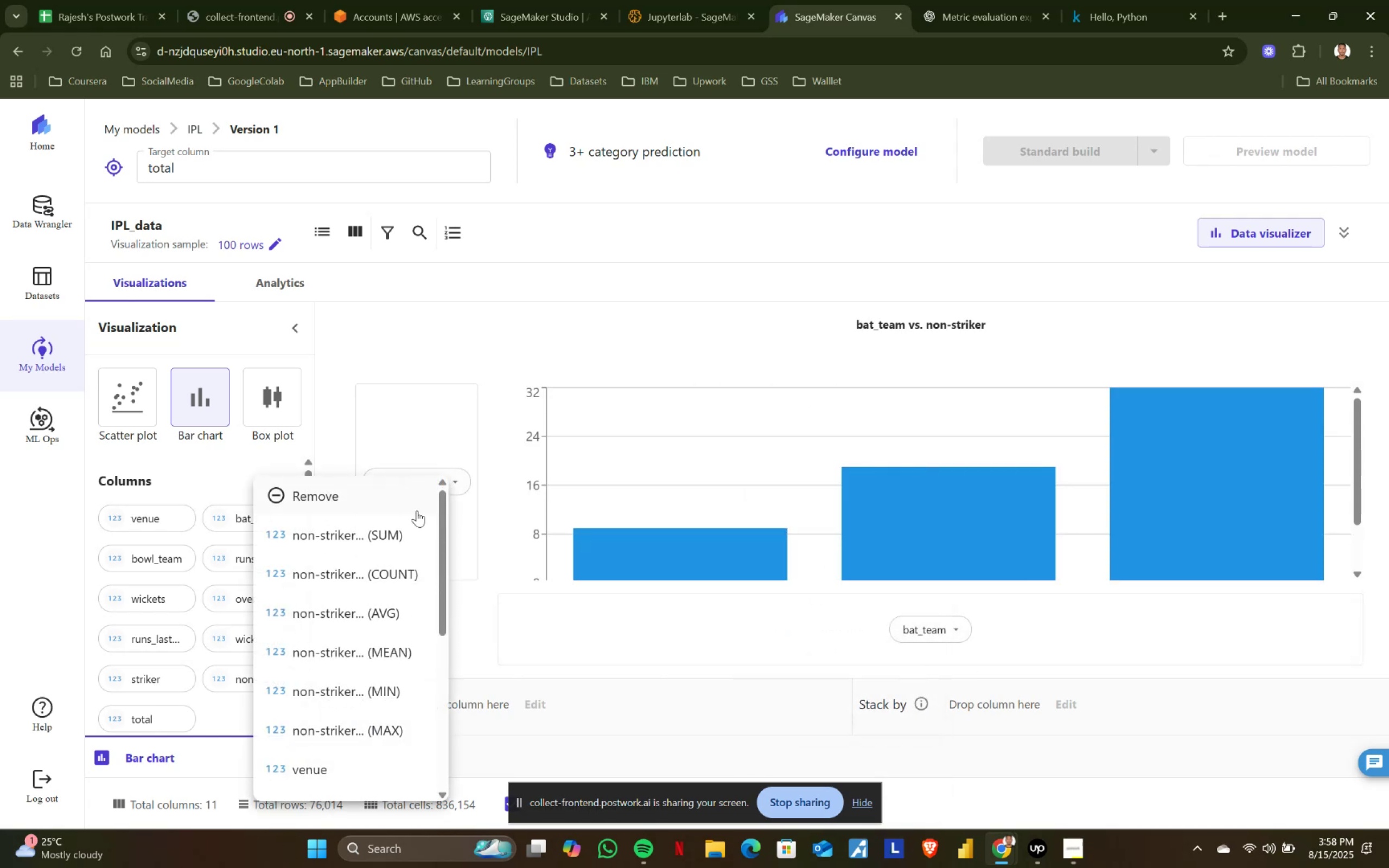 
left_click([400, 527])
 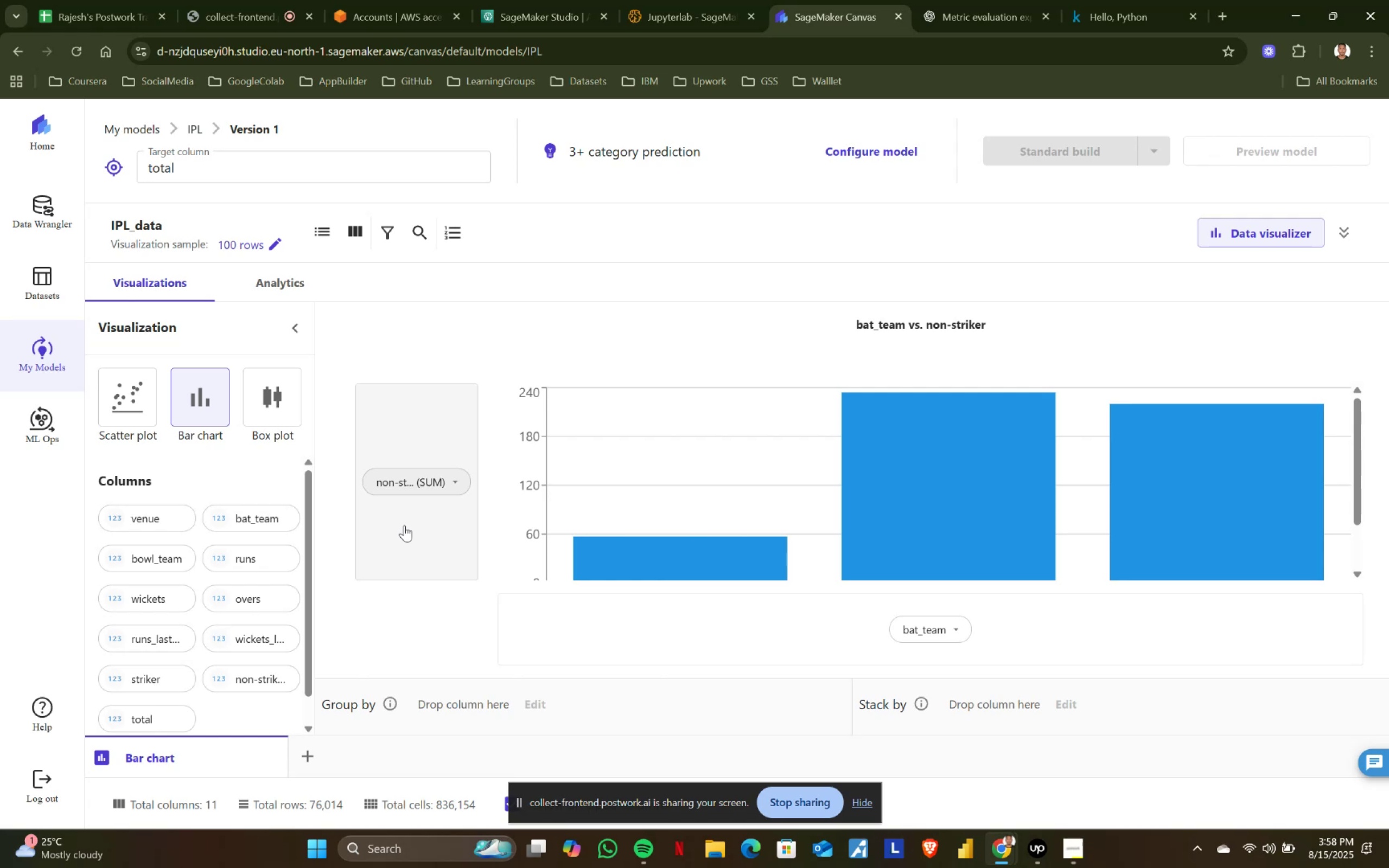 
scroll: coordinate [739, 554], scroll_direction: down, amount: 1.0
 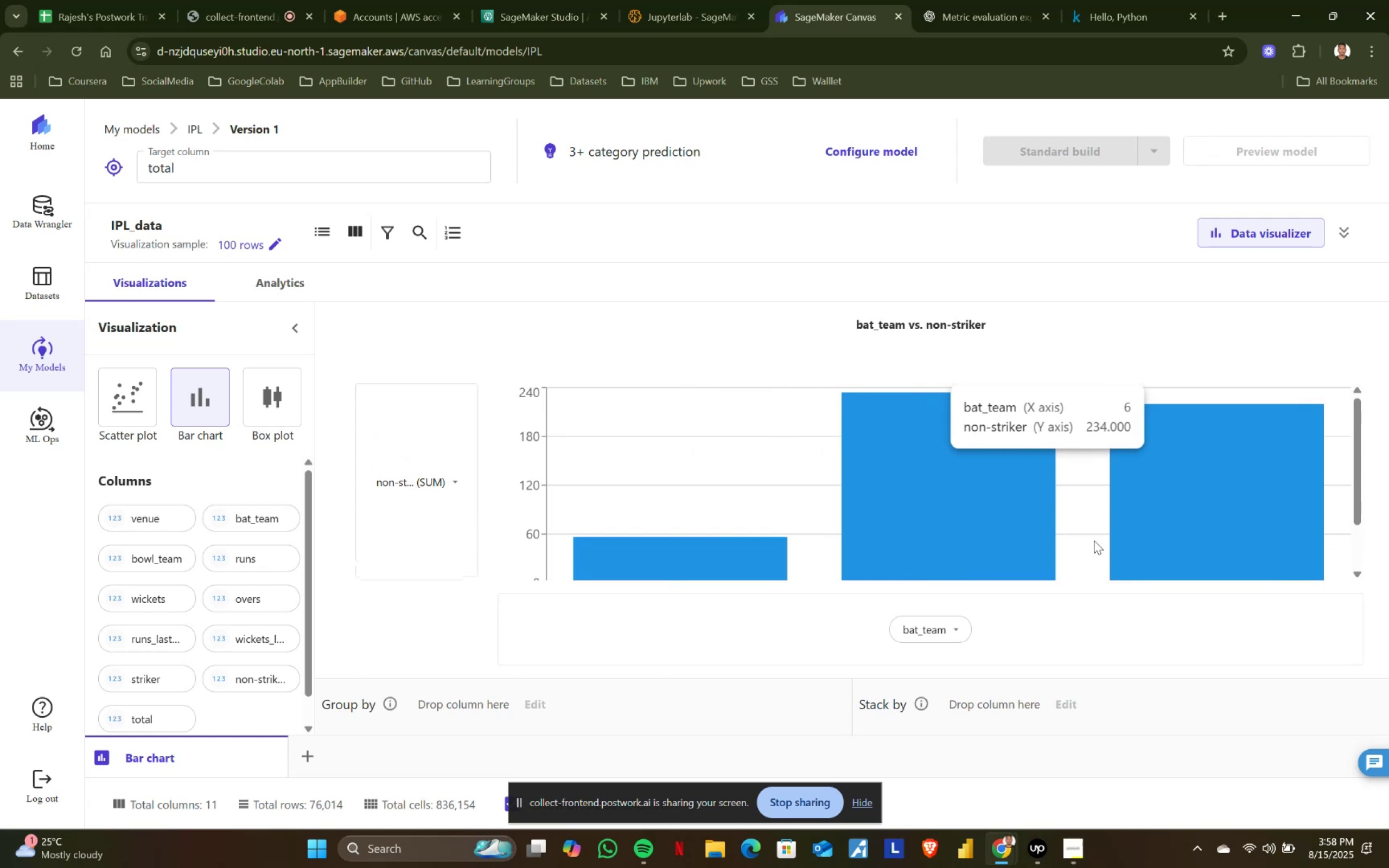 
scroll: coordinate [1210, 533], scroll_direction: none, amount: 0.0
 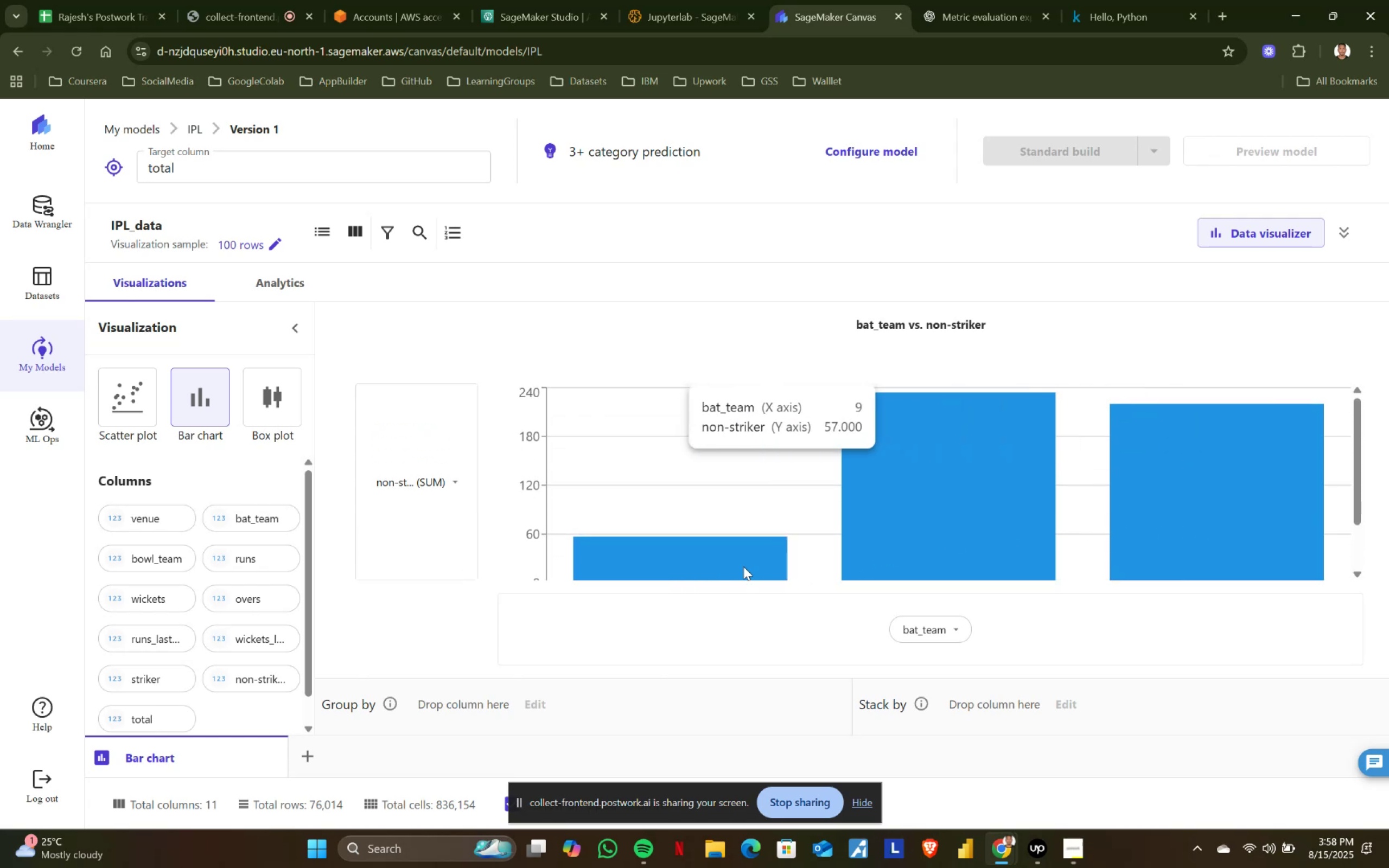 
scroll: coordinate [1271, 544], scroll_direction: up, amount: 1.0
 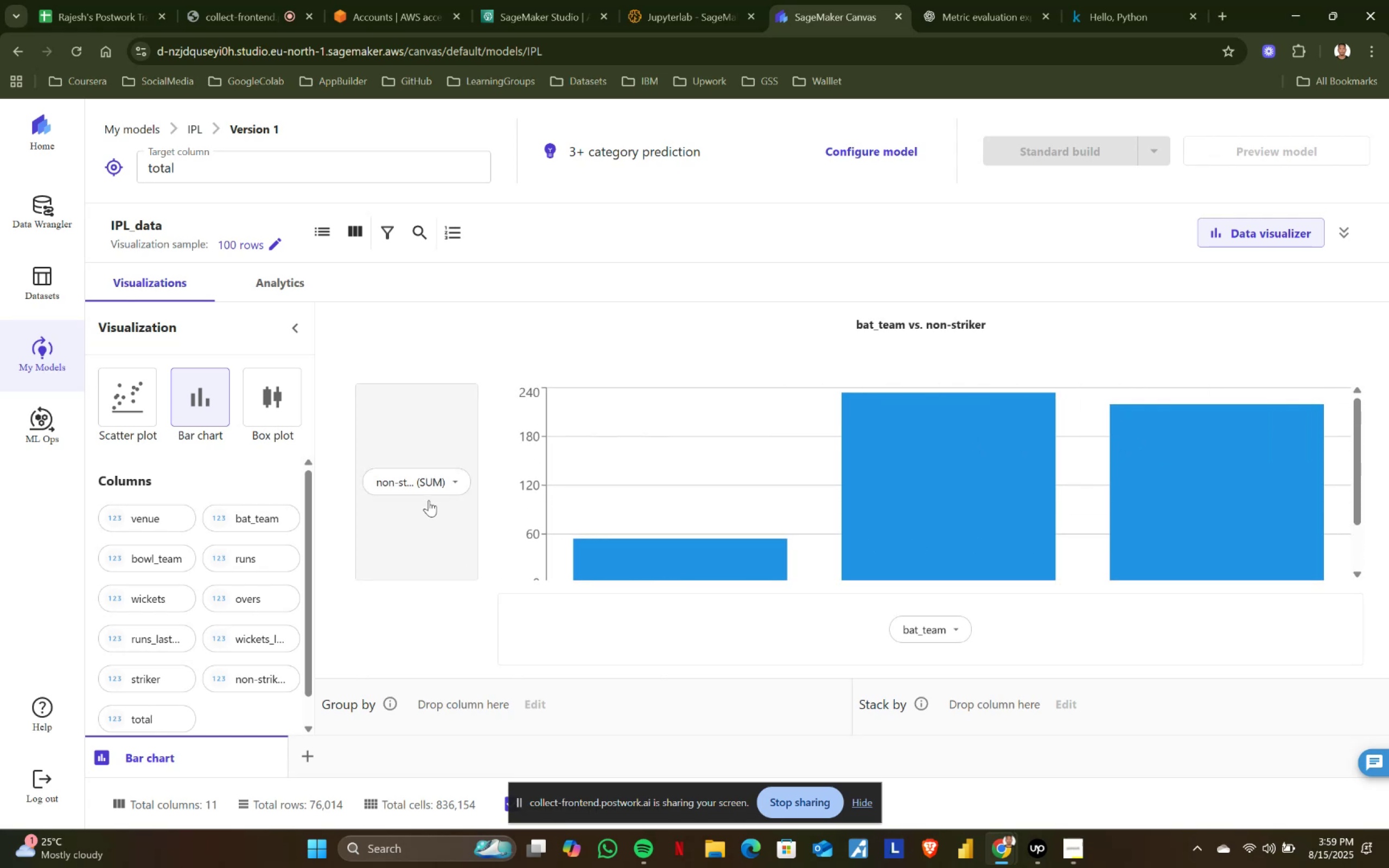 
left_click([456, 480])
 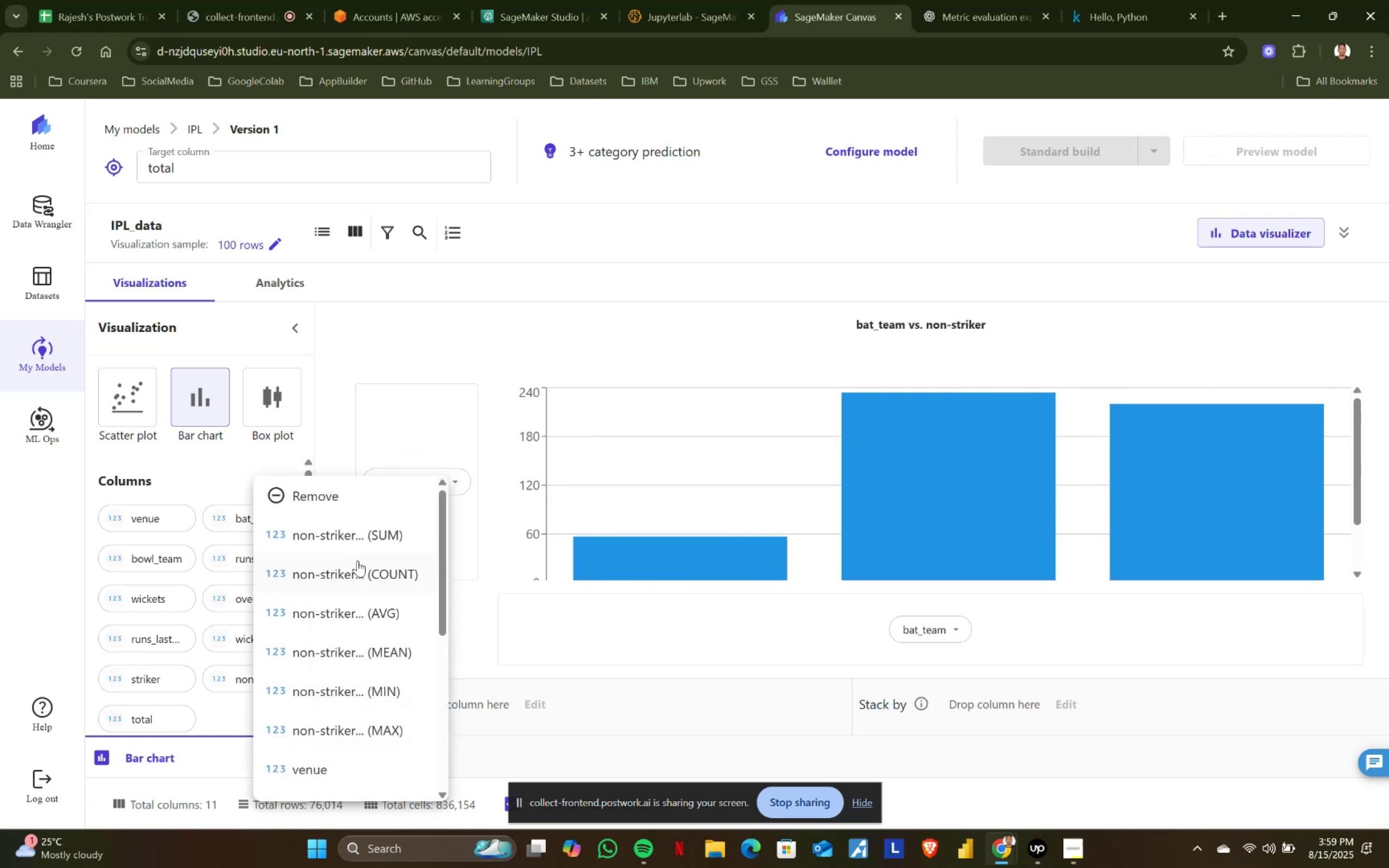 
left_click([355, 562])
 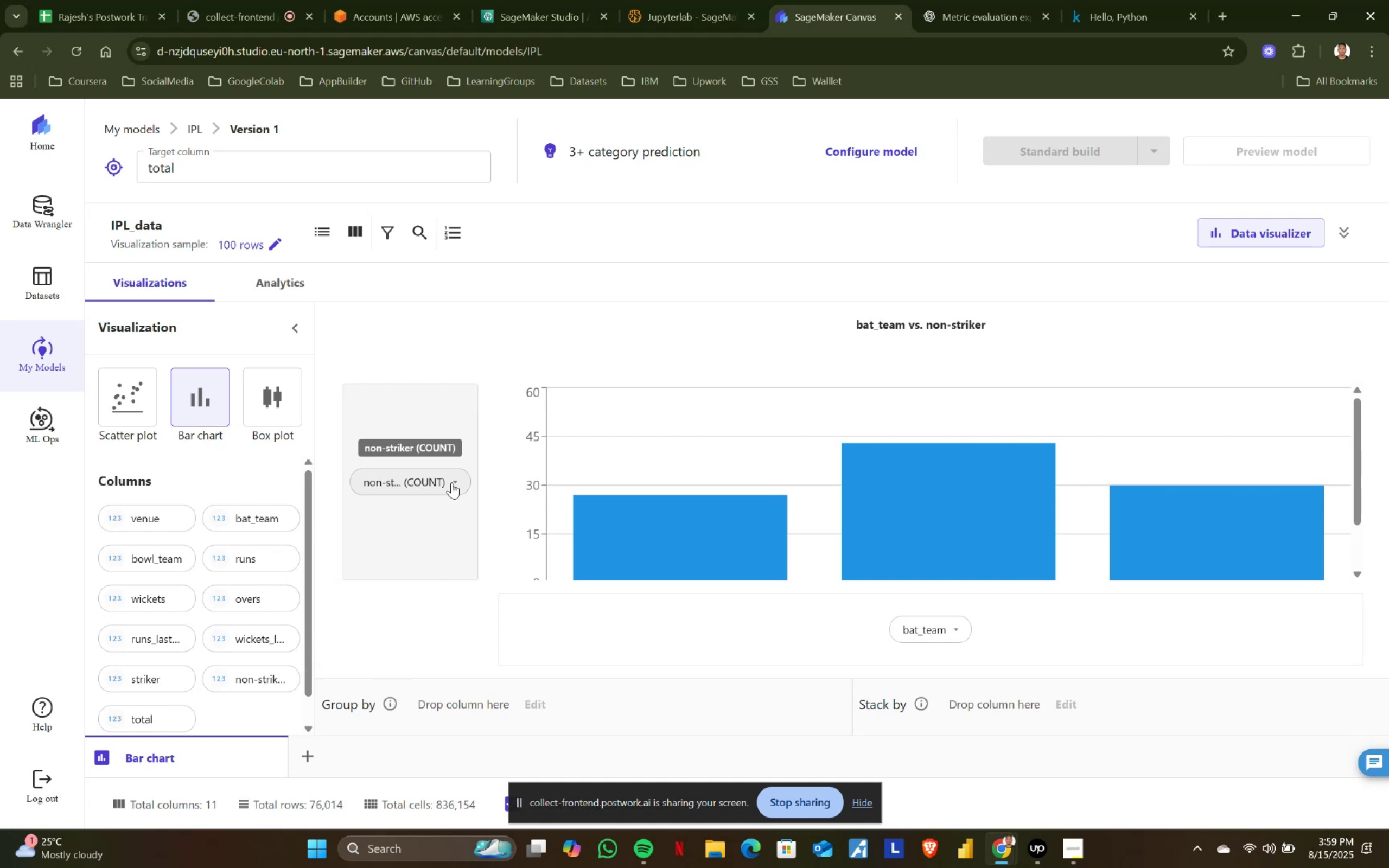 
wait(17.71)
 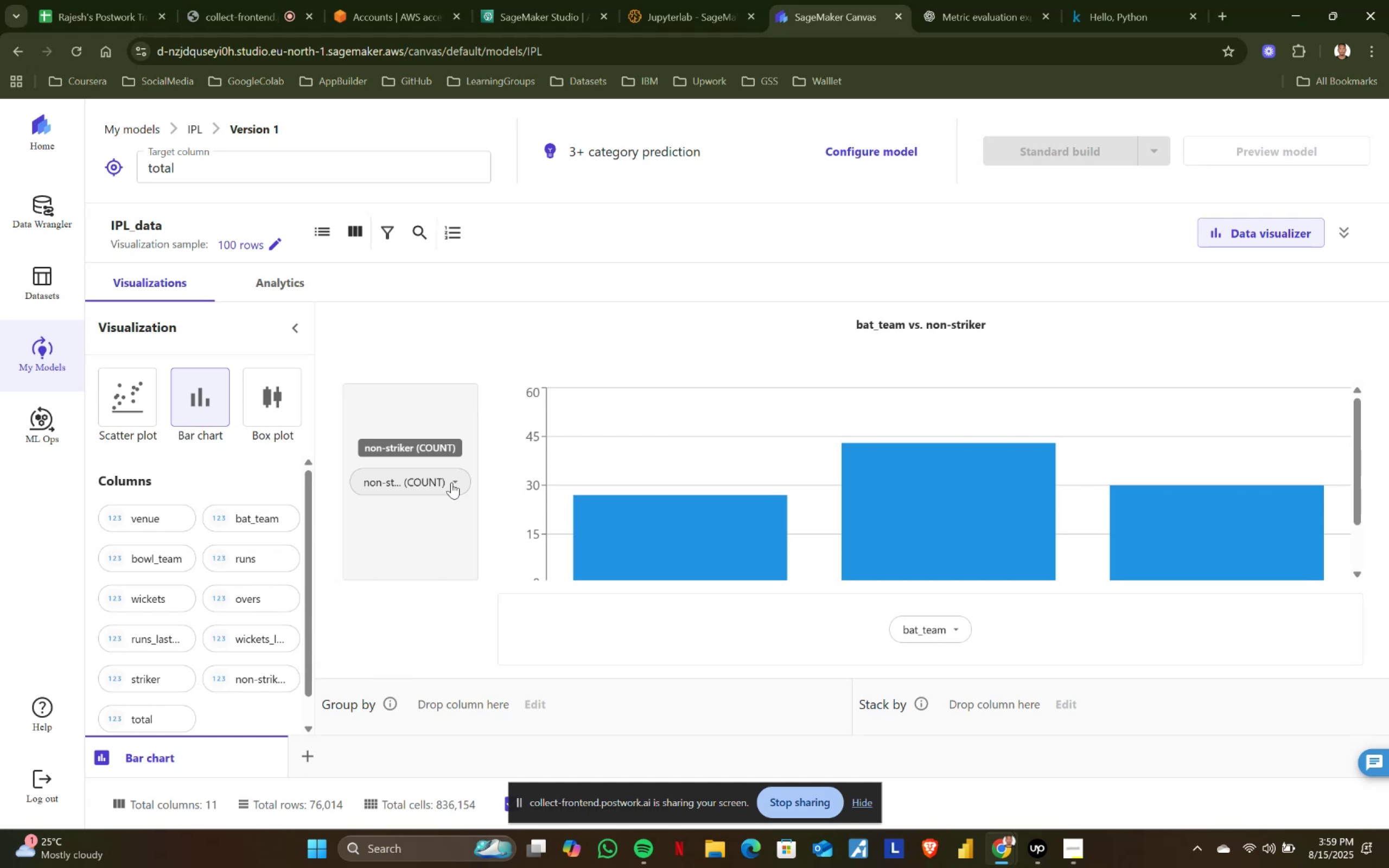 
left_click([451, 482])
 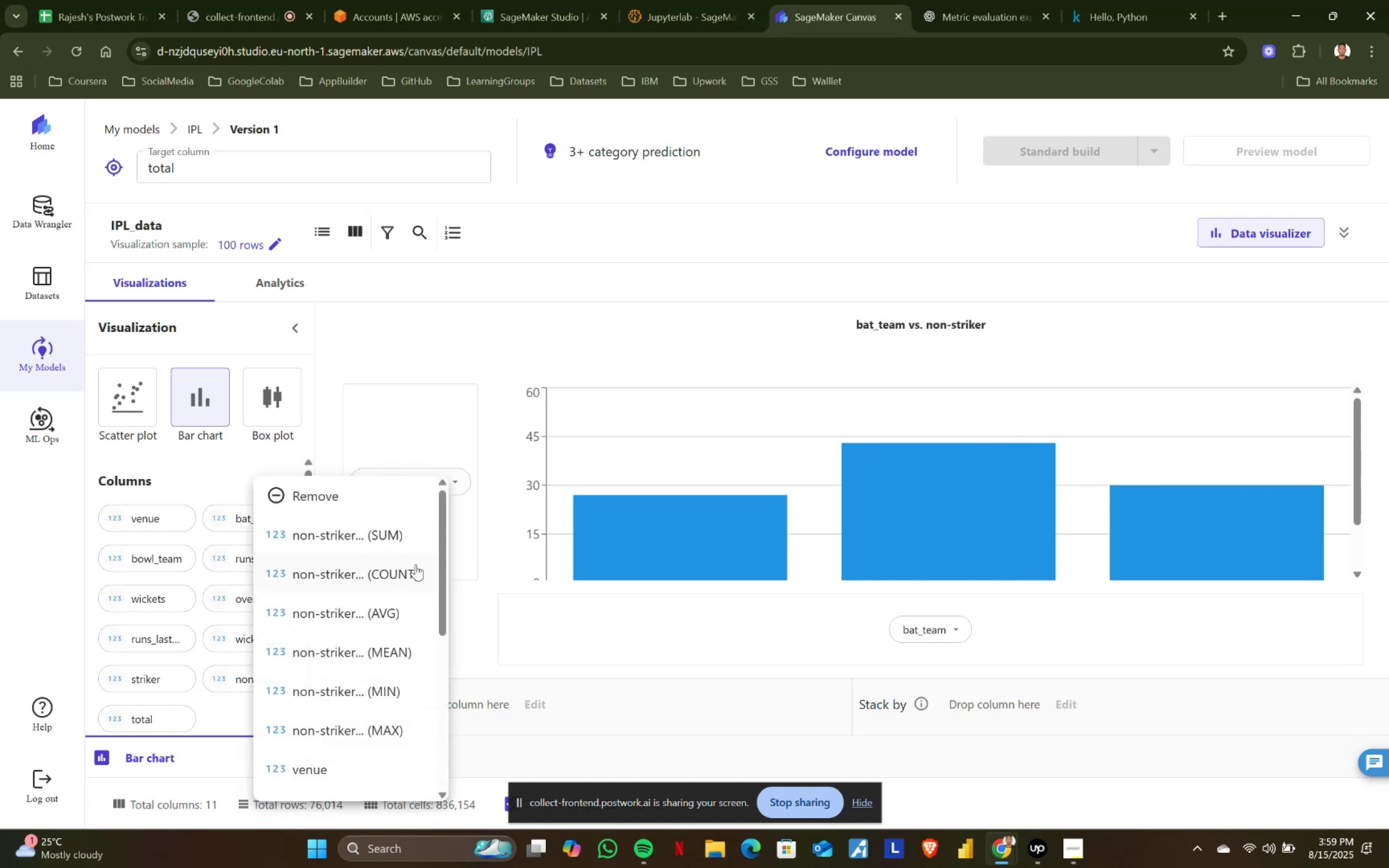 
left_click([409, 580])
 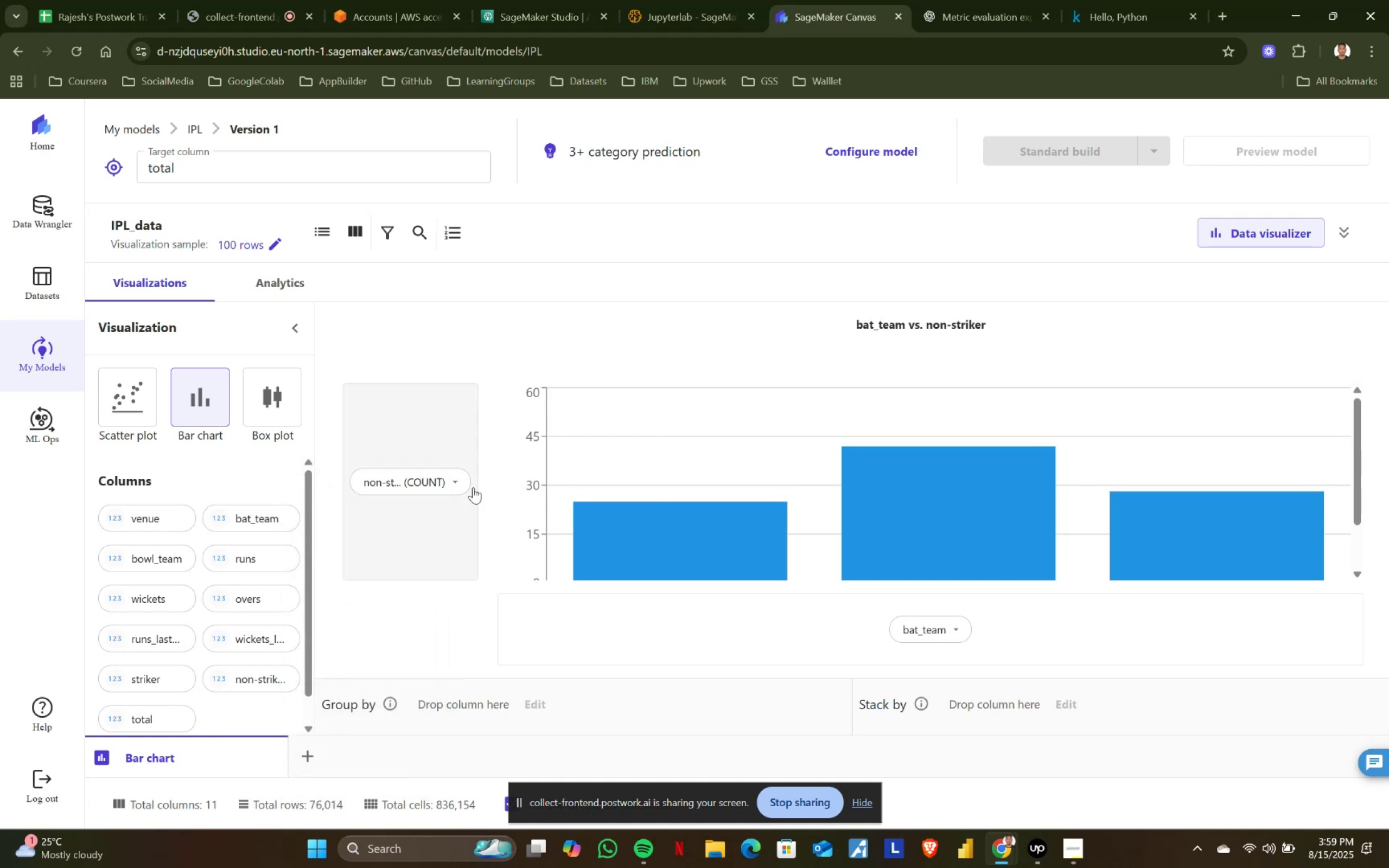 
left_click([455, 479])
 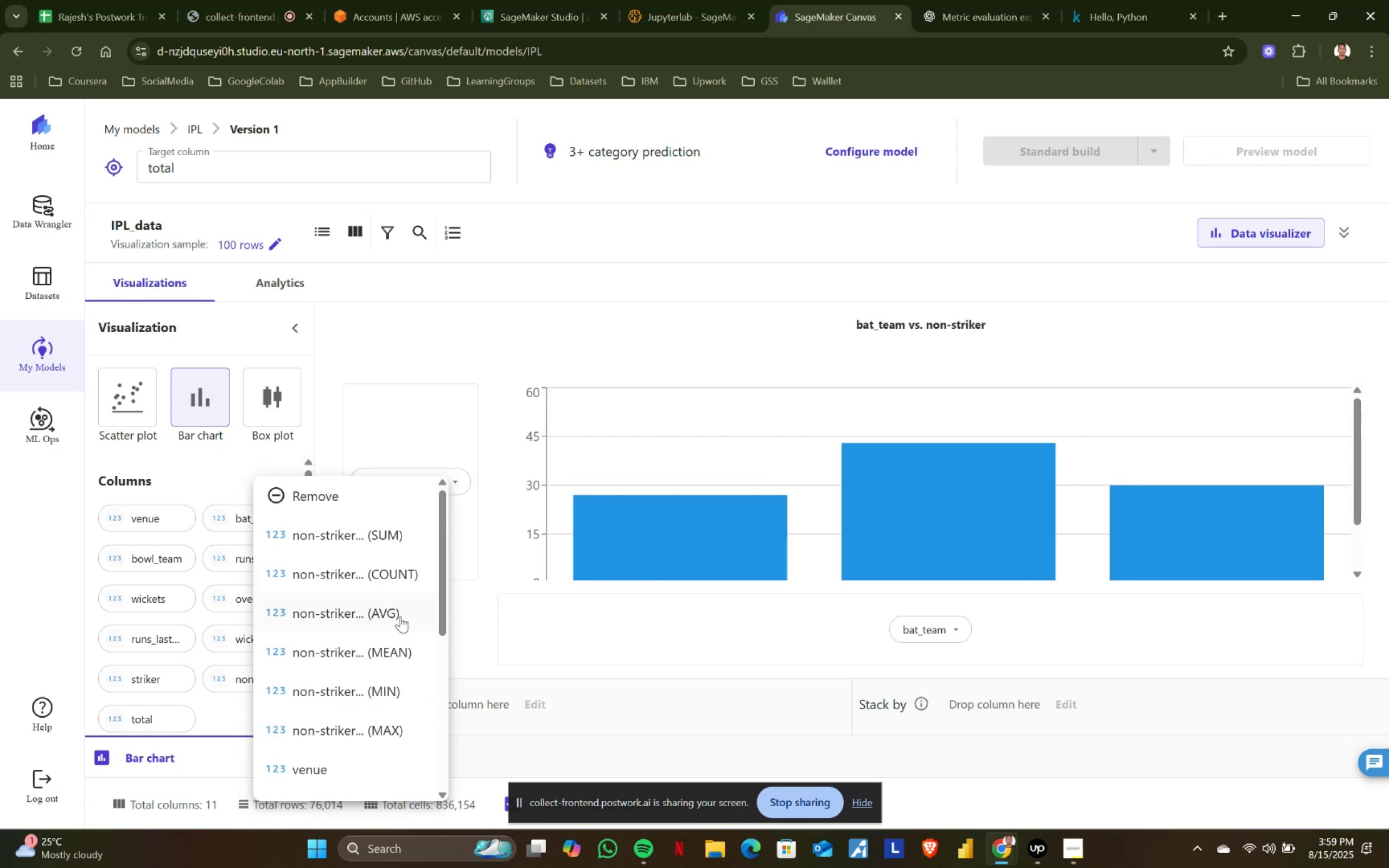 
left_click([400, 616])
 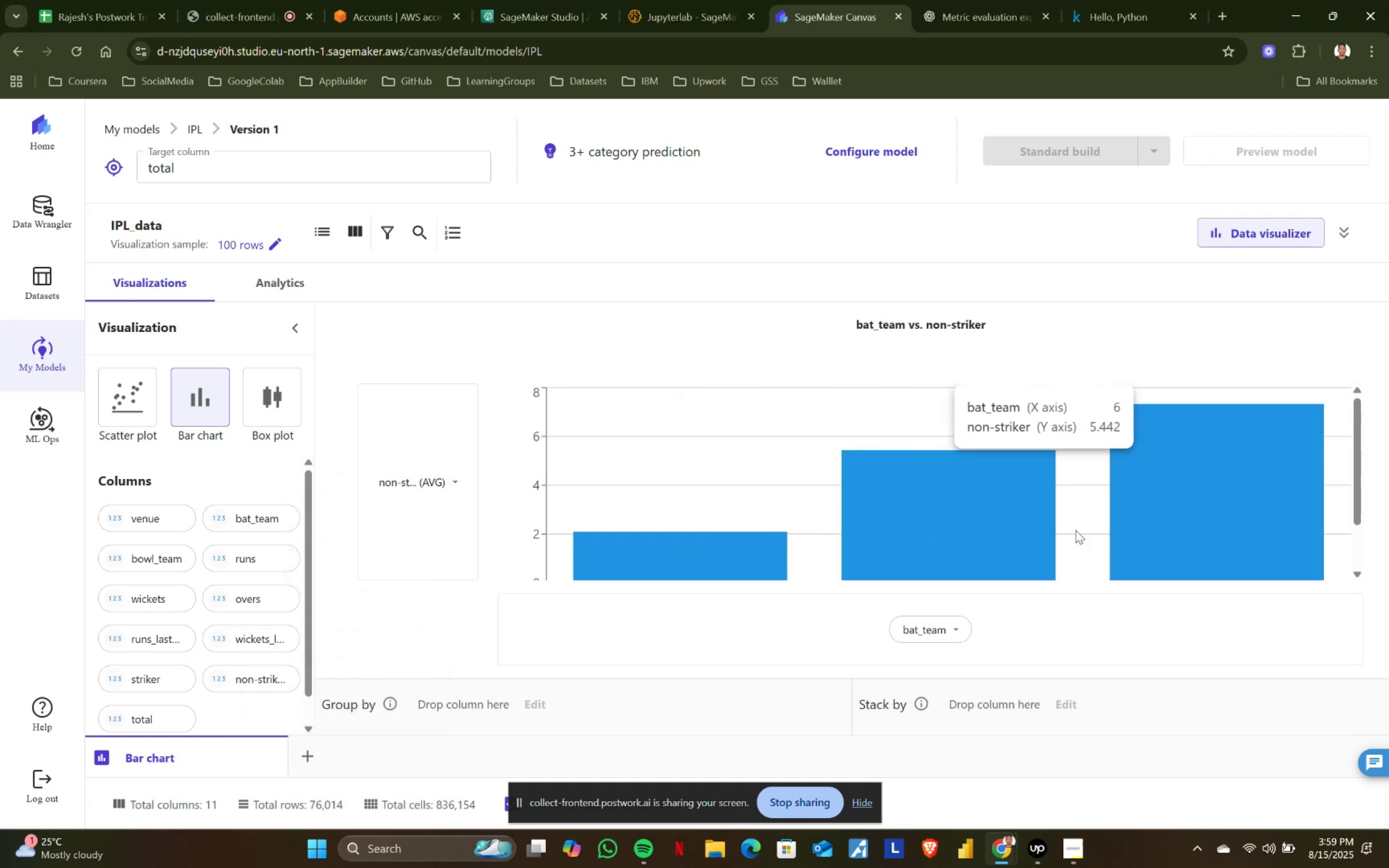 
scroll: coordinate [722, 563], scroll_direction: none, amount: 0.0
 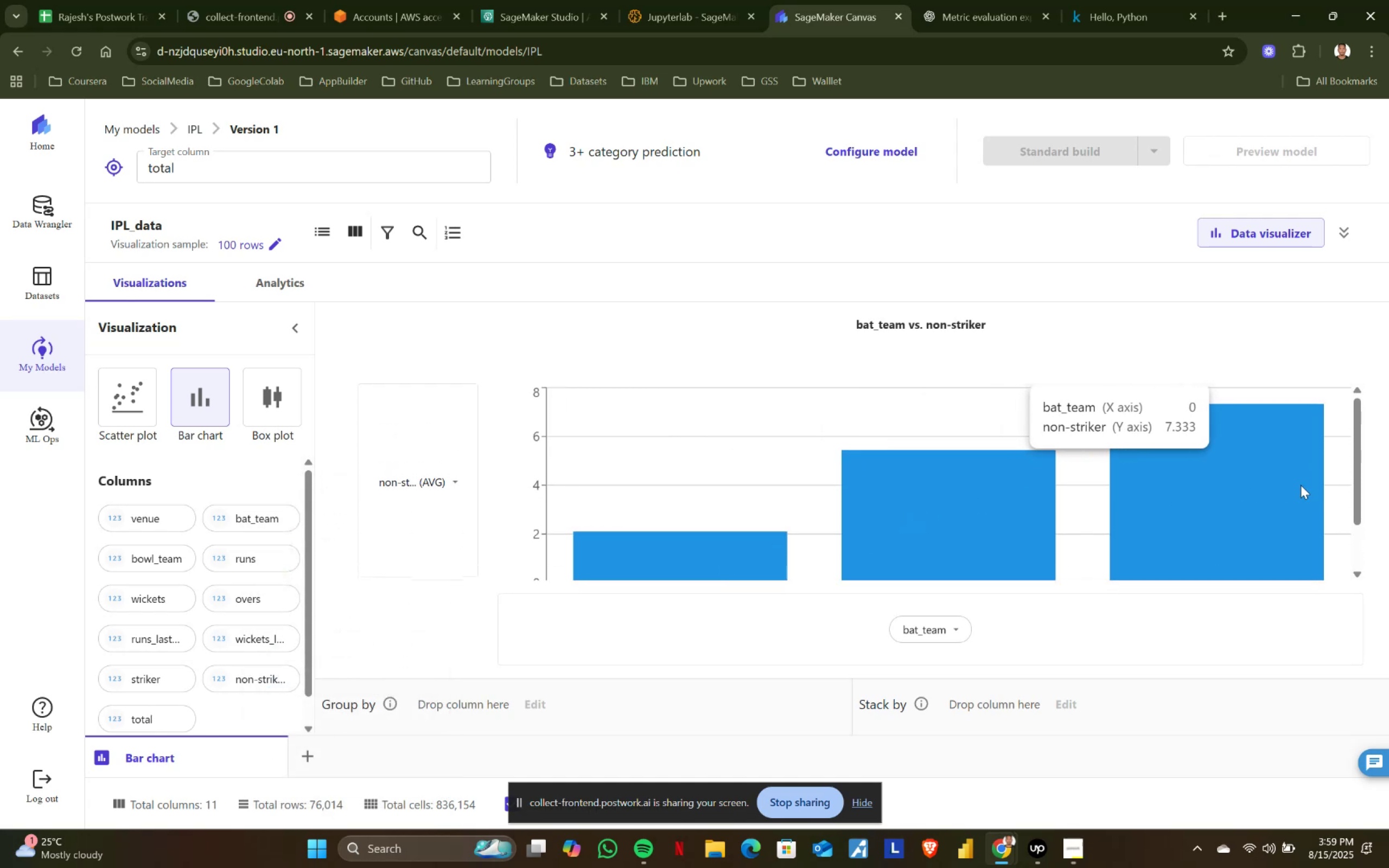 
scroll: coordinate [1301, 485], scroll_direction: down, amount: 1.0
 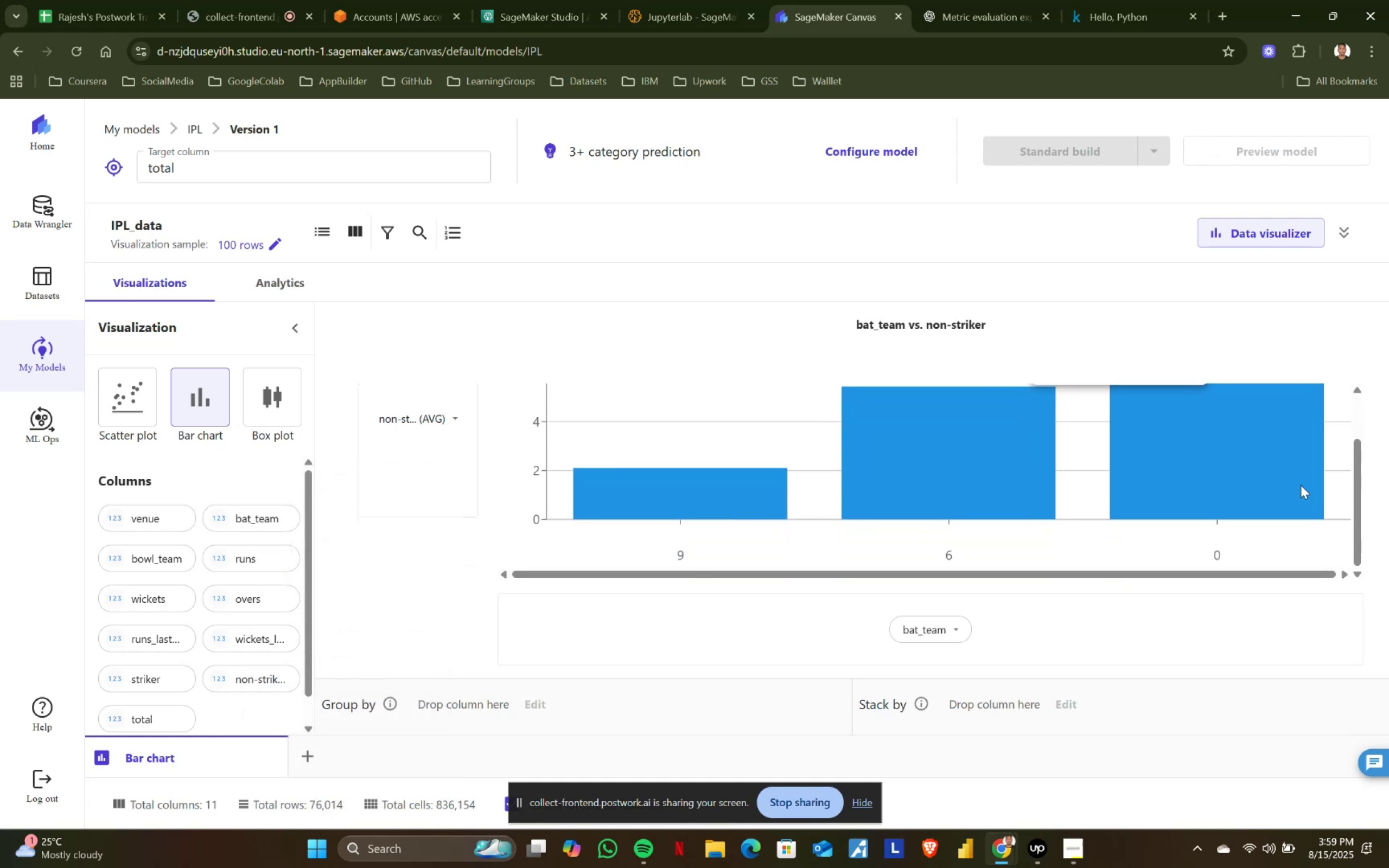 
scroll: coordinate [1301, 485], scroll_direction: up, amount: 1.0
 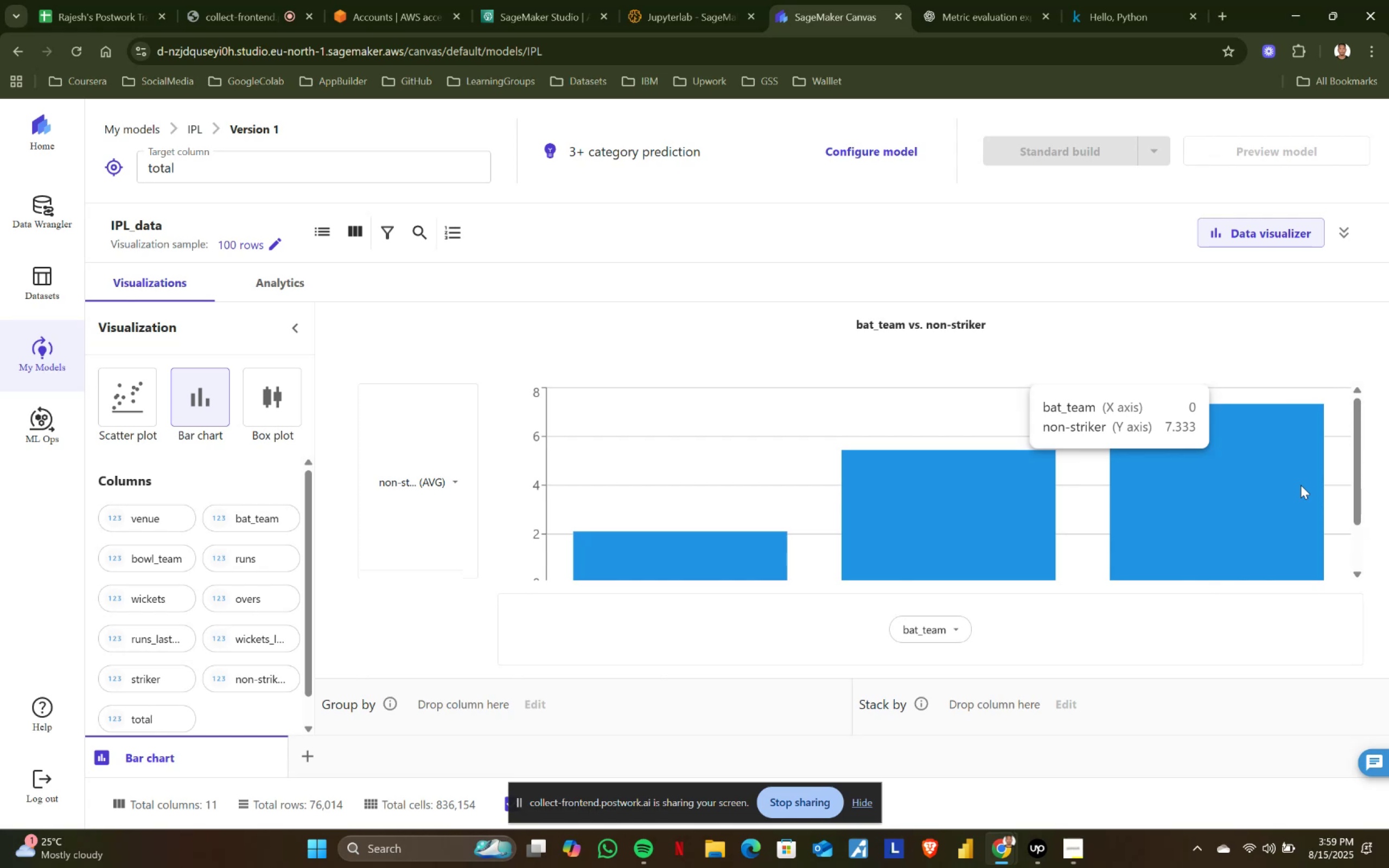 
wait(17.04)
 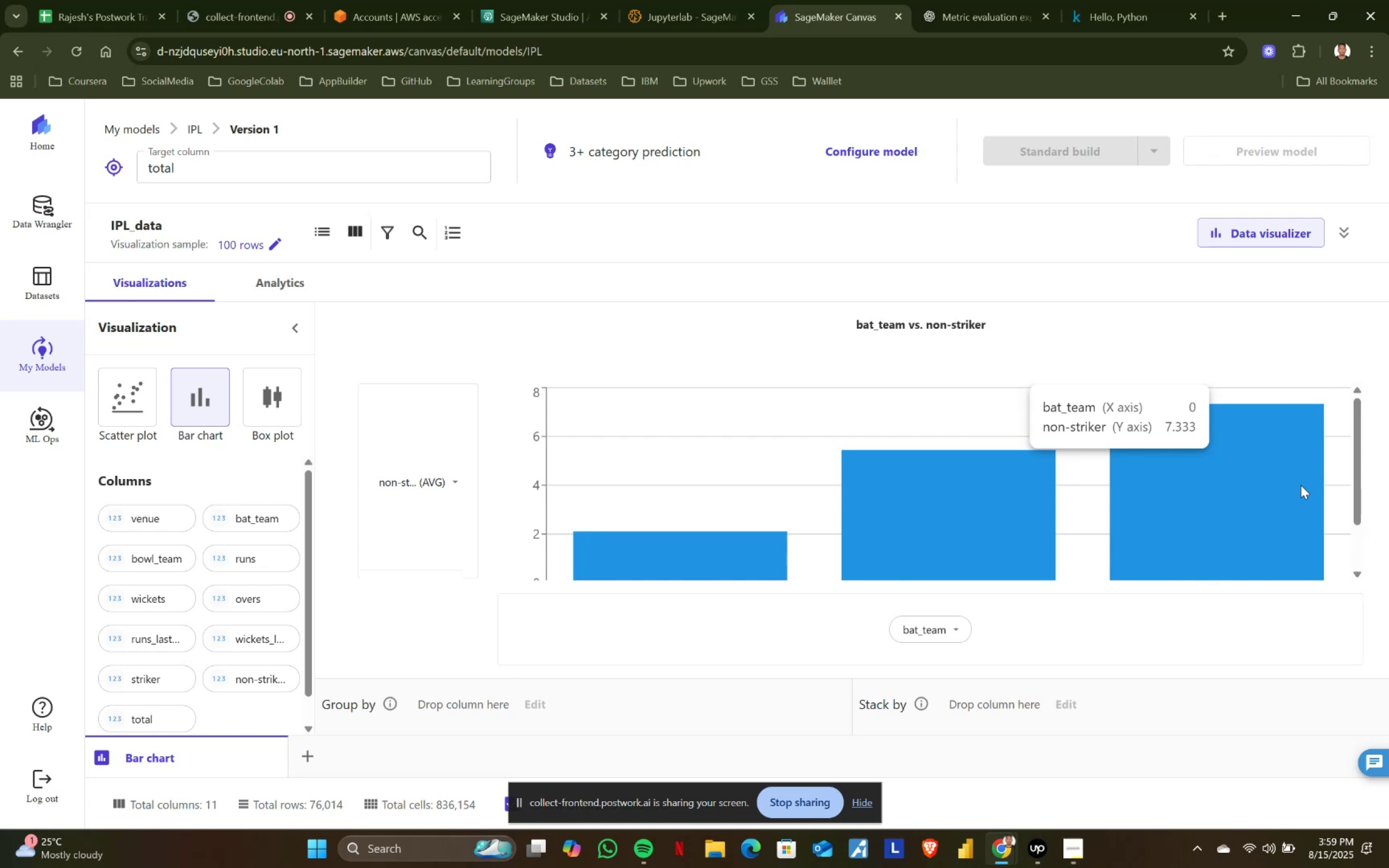 
key(PlayPause)
 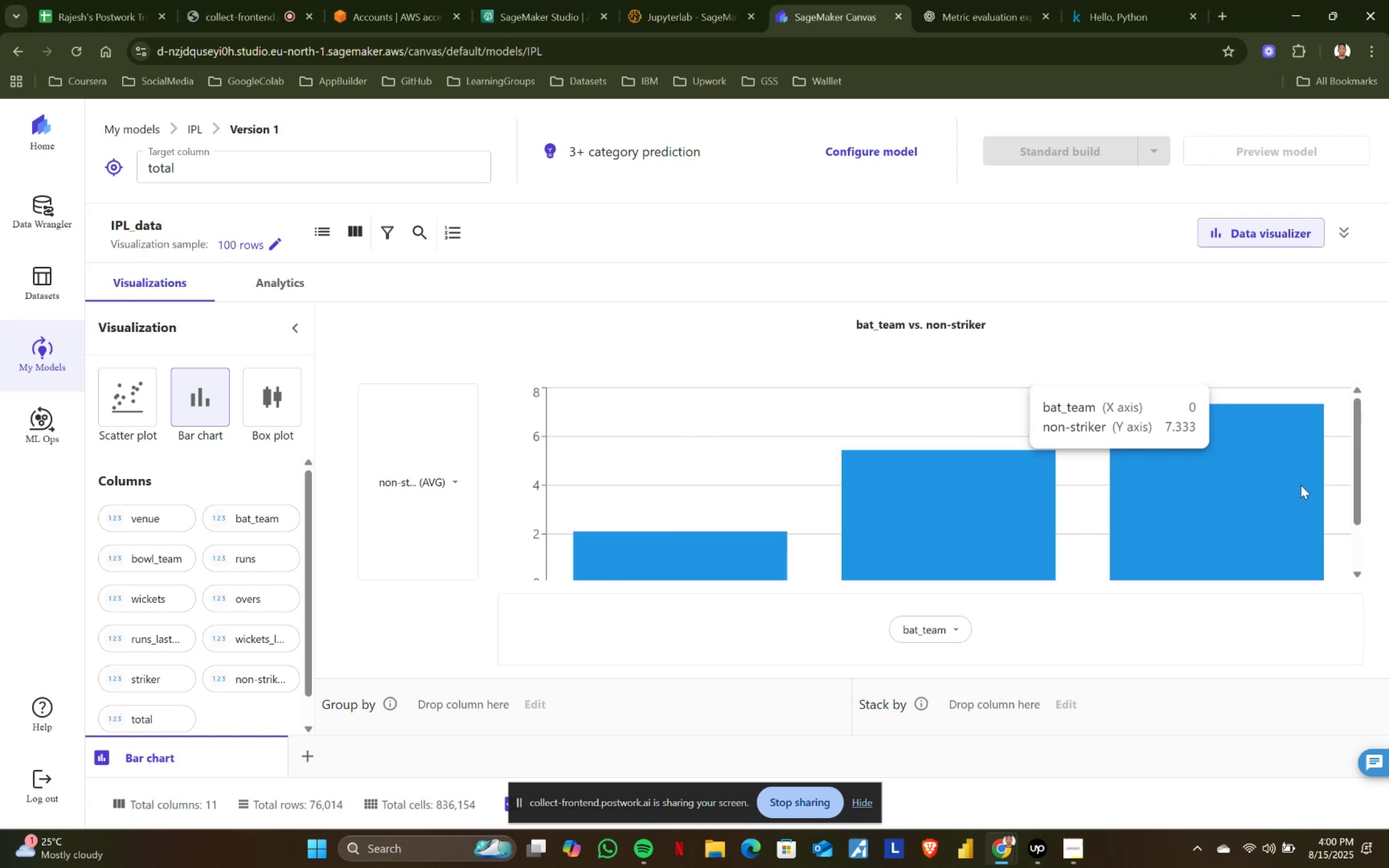 
wait(33.45)
 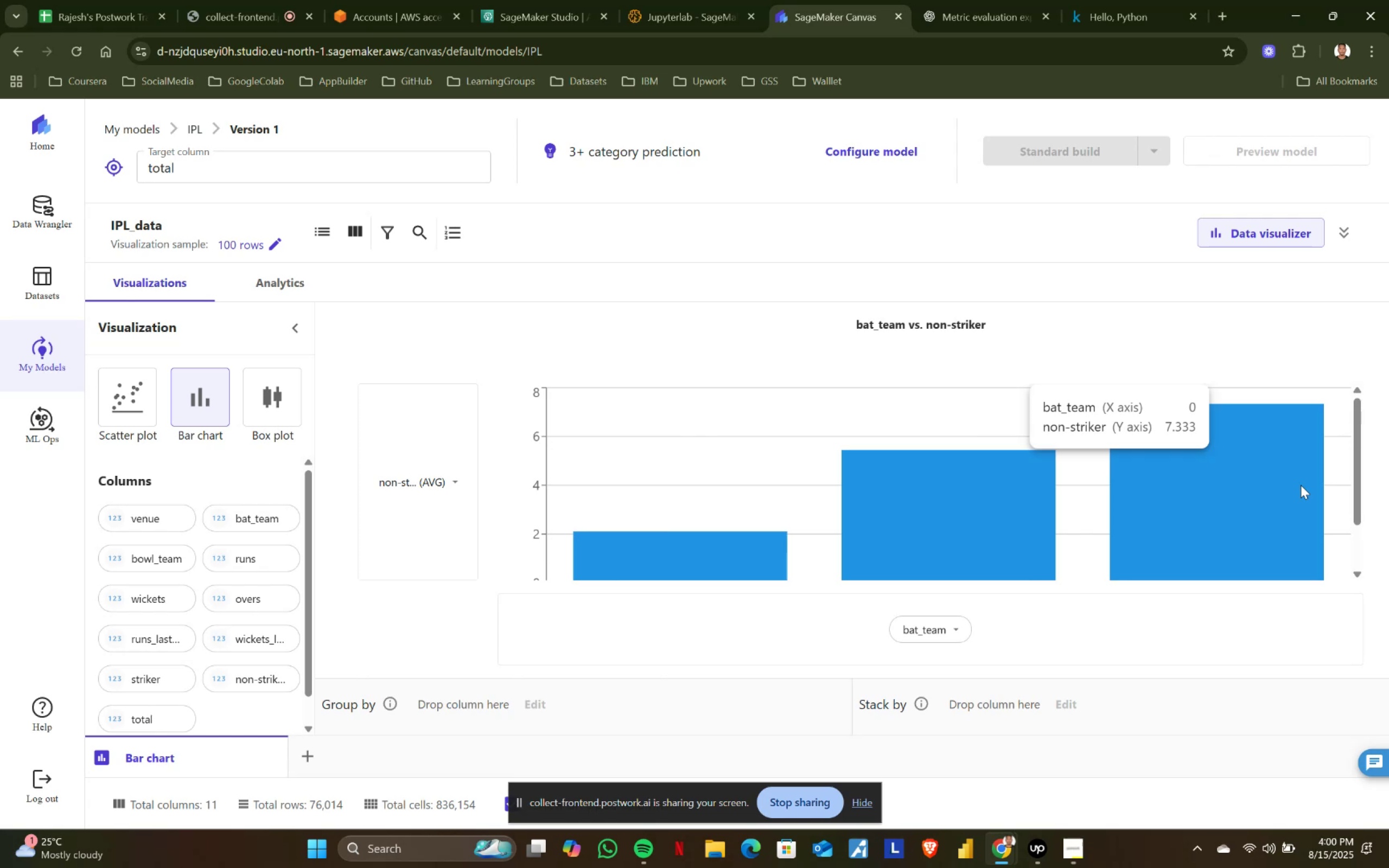 
left_click([451, 484])
 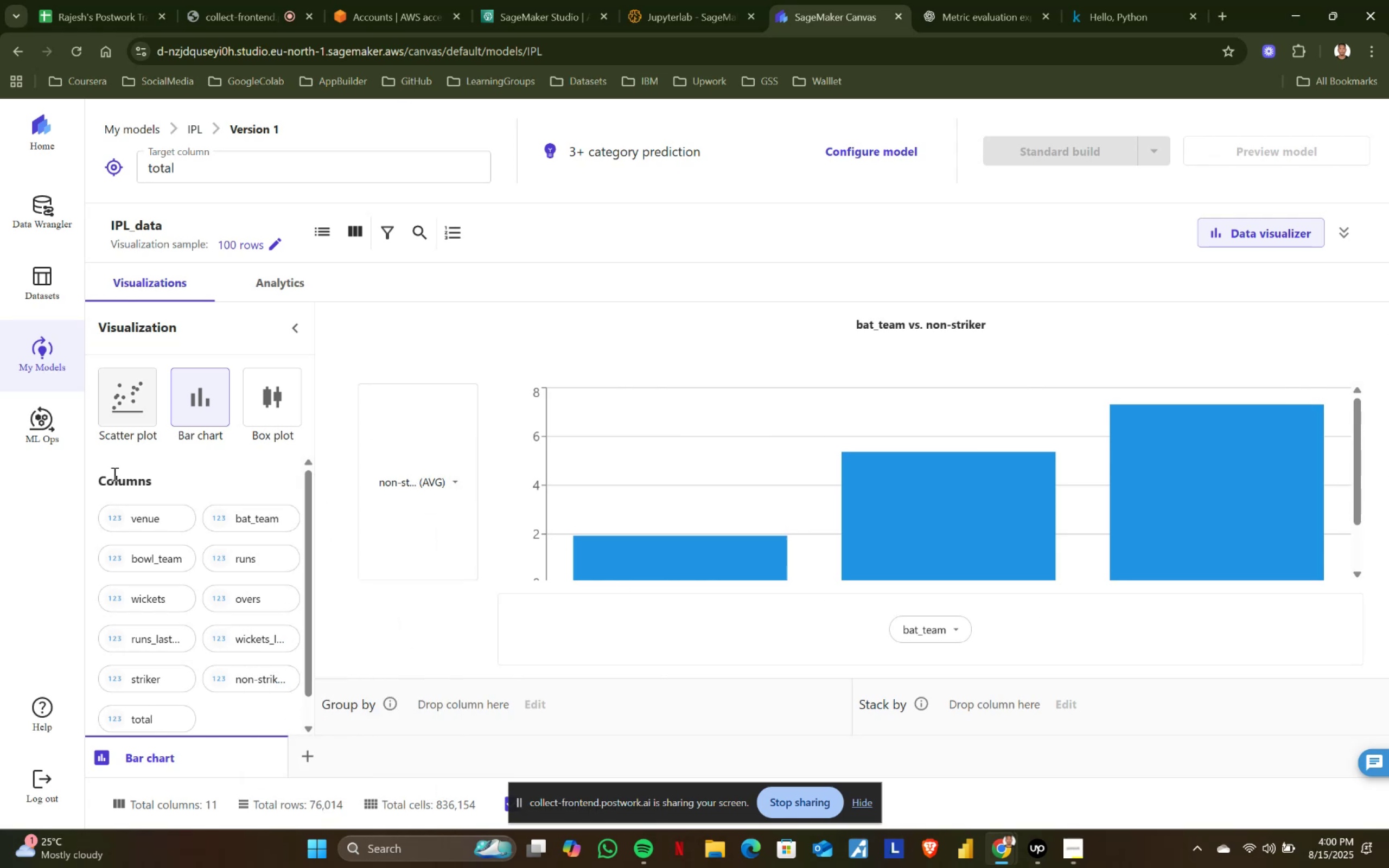 
left_click([1288, 15])
 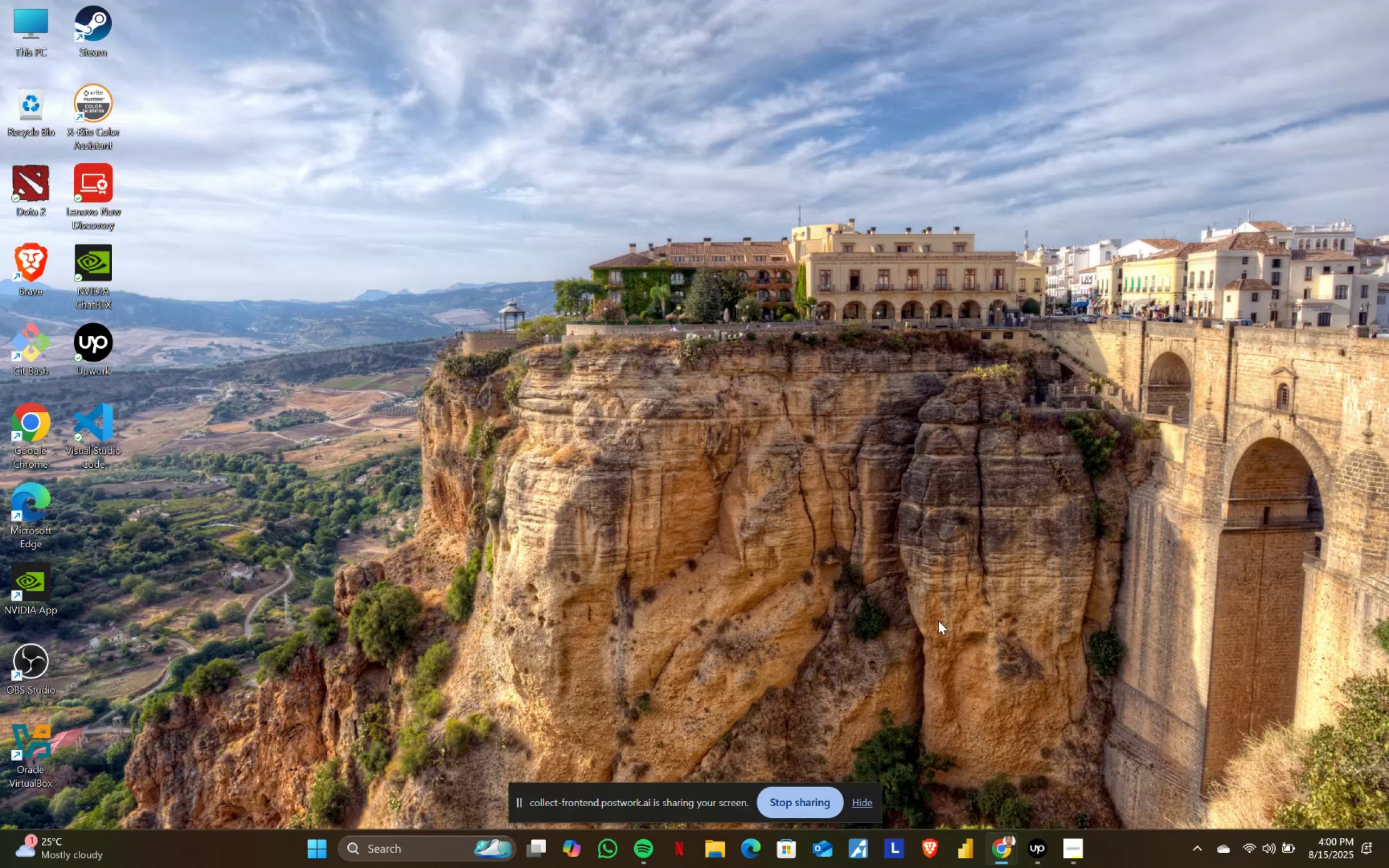 
left_click([1004, 847])
 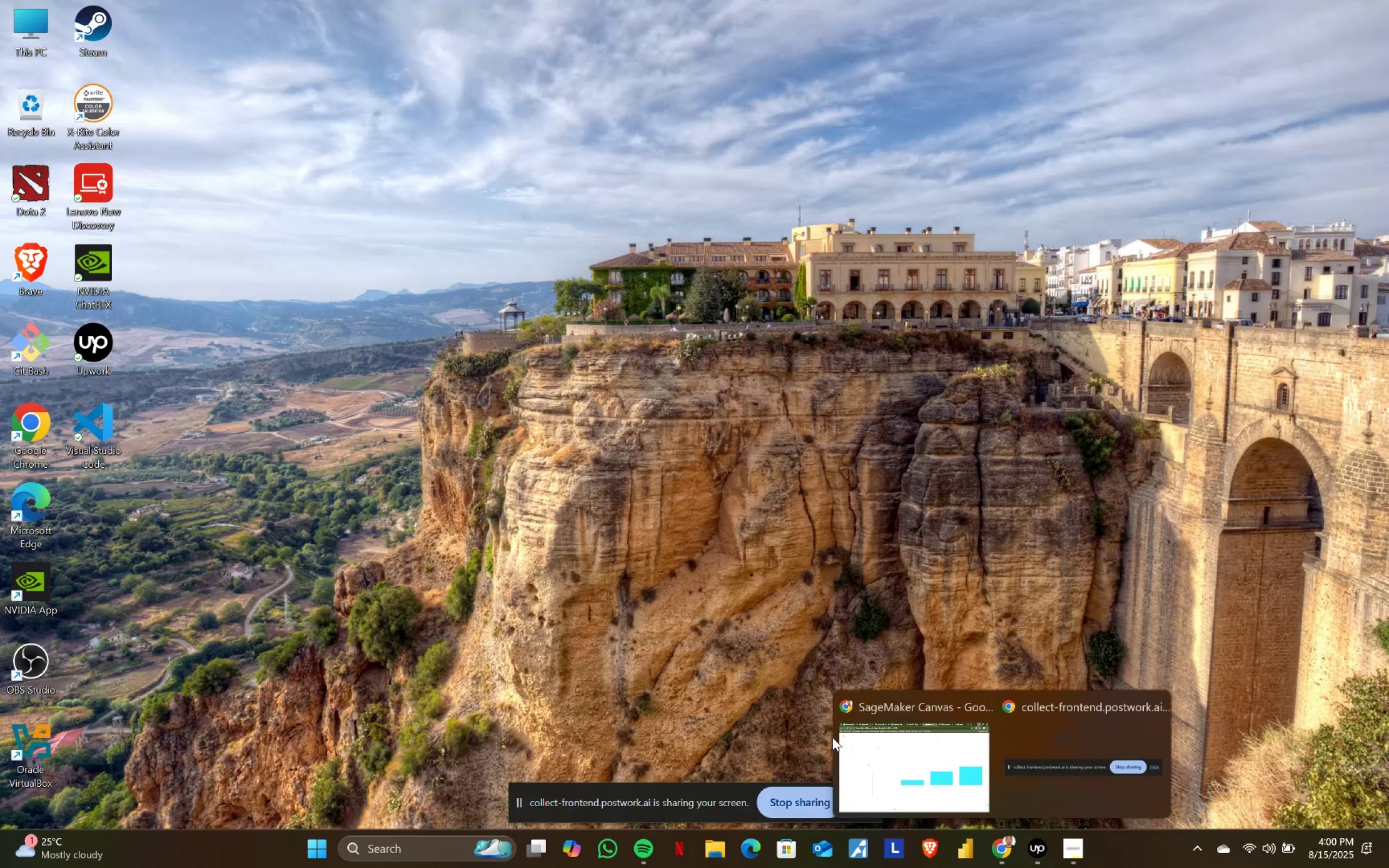 
left_click([890, 730])
 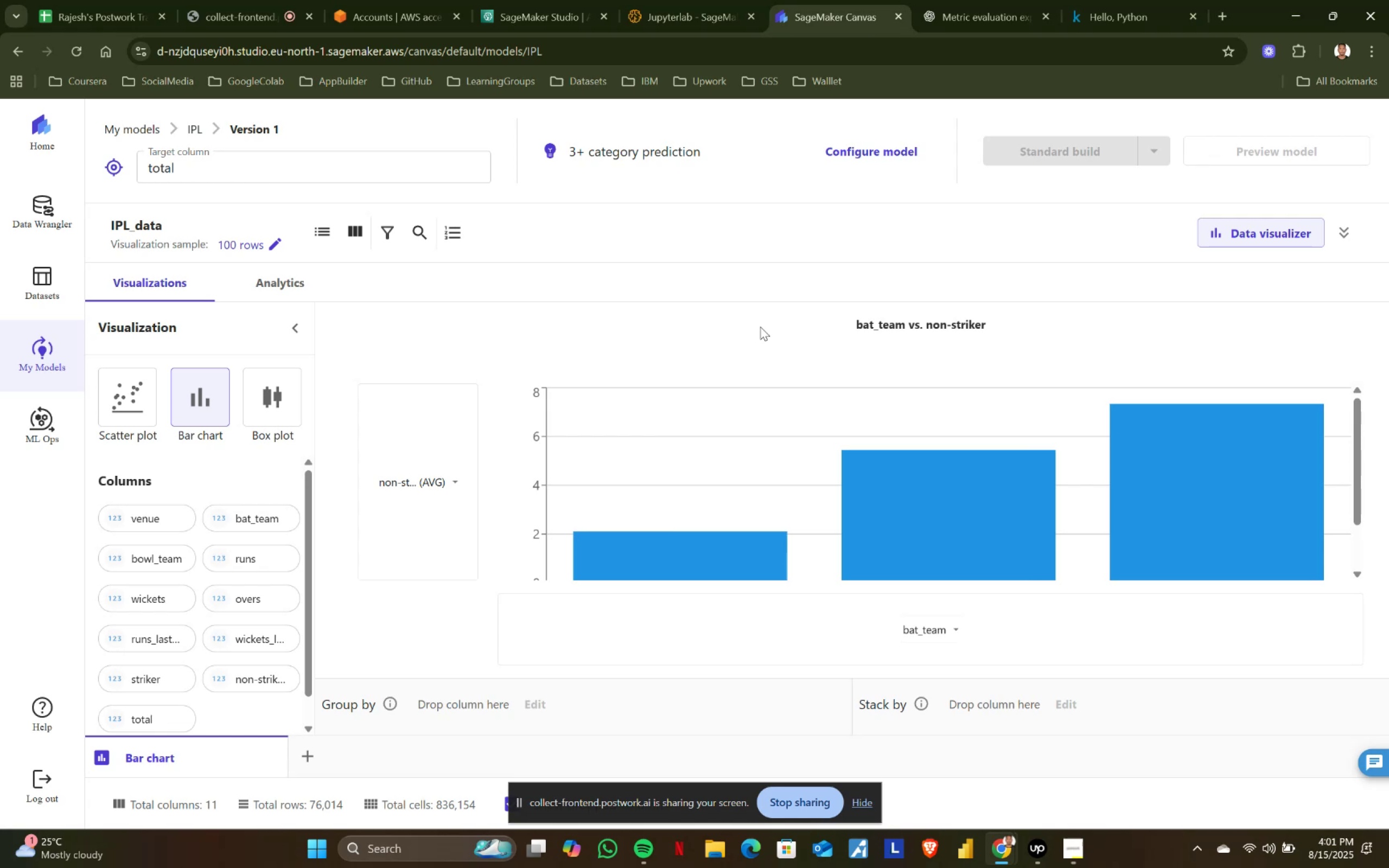 
wait(71.69)
 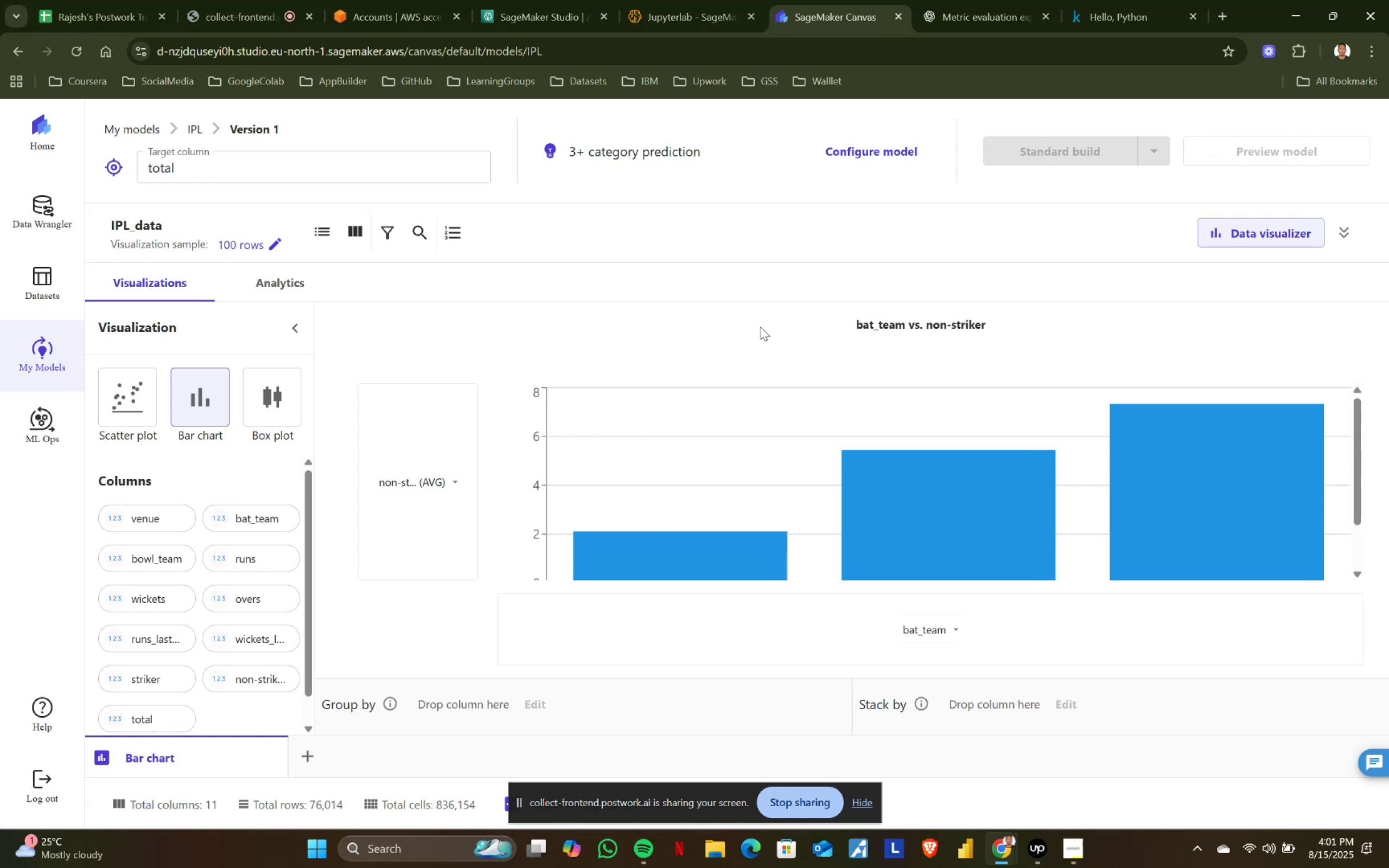 
left_click([454, 476])
 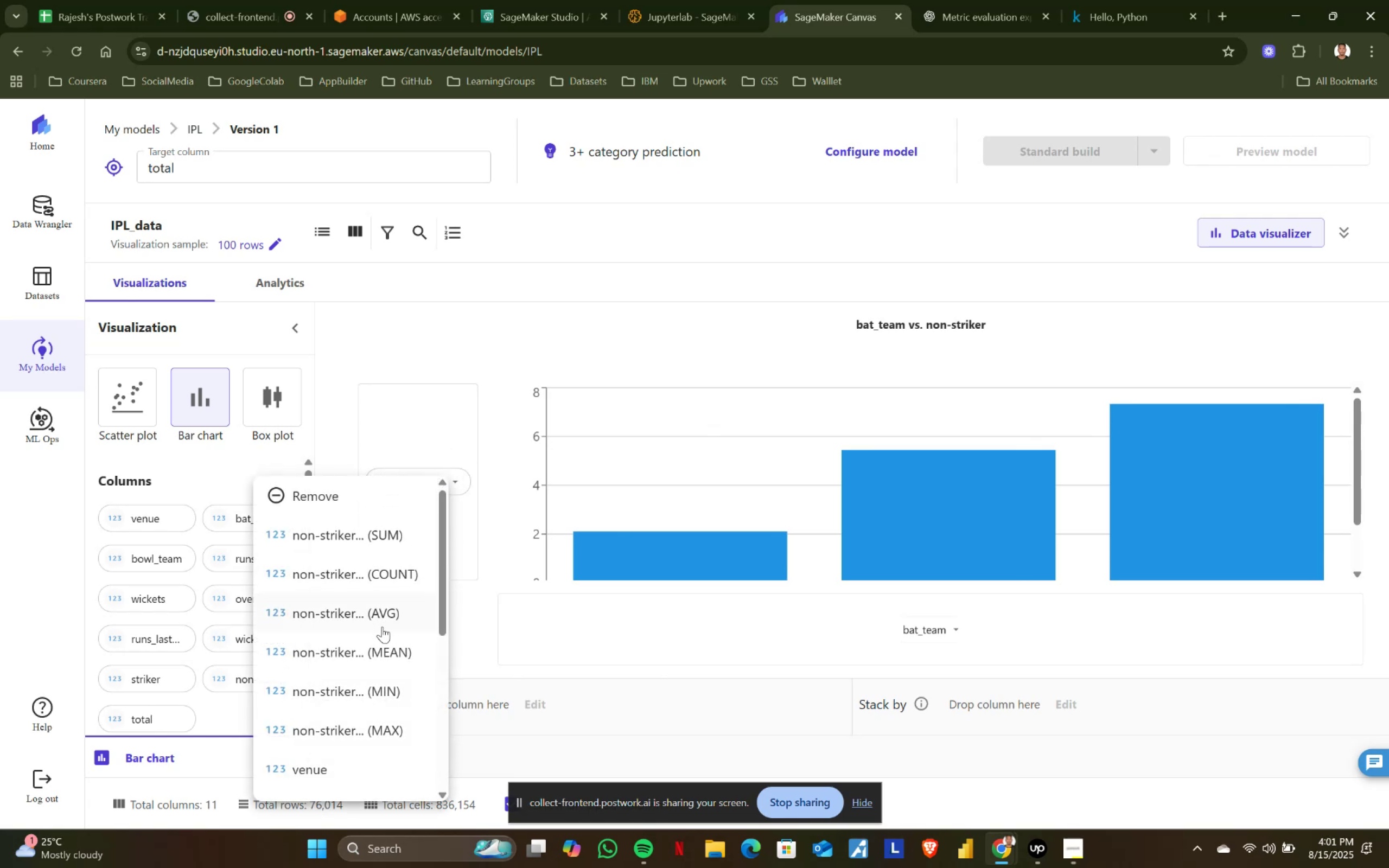 
left_click([385, 644])
 